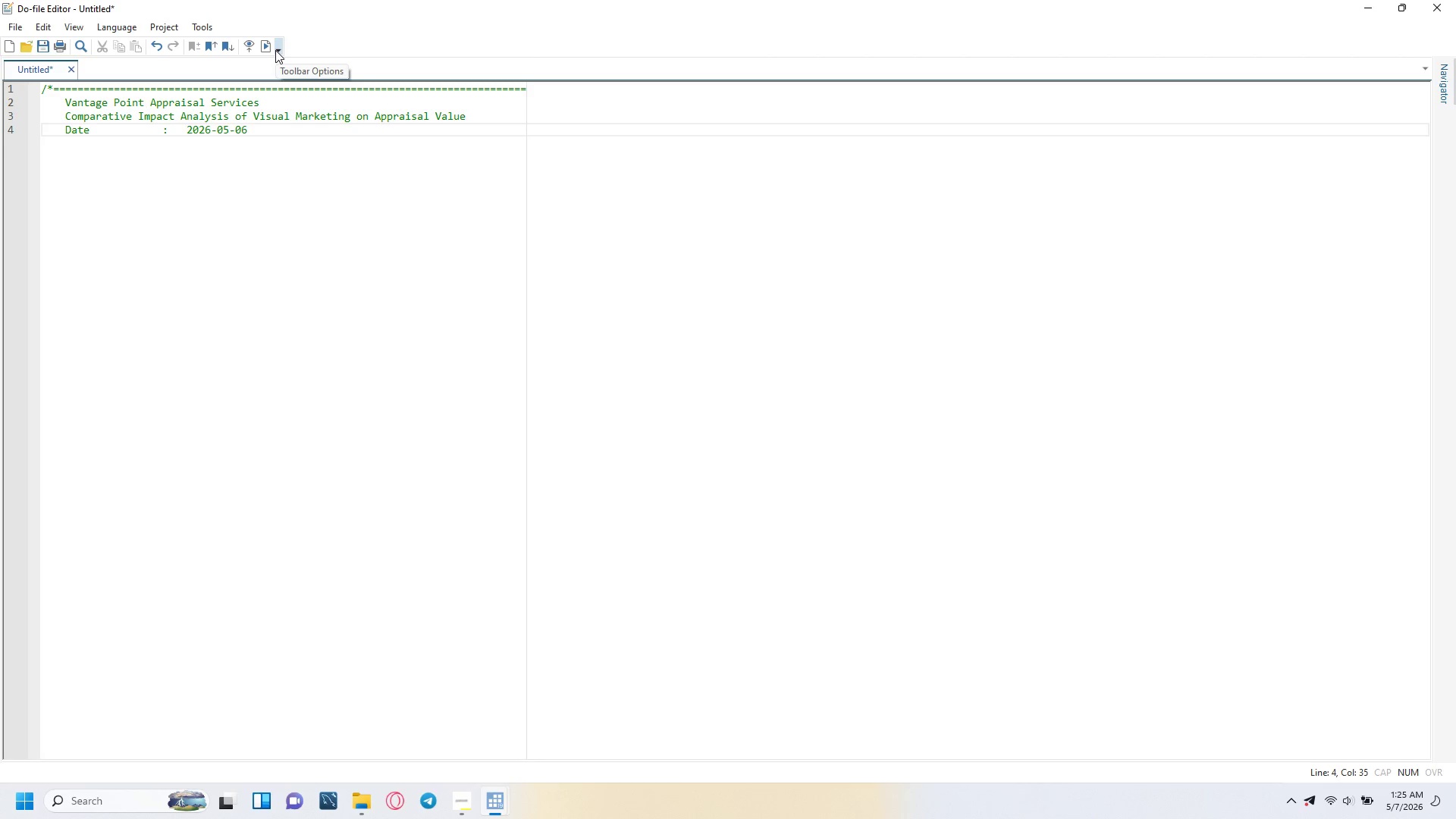 
key(Enter)
 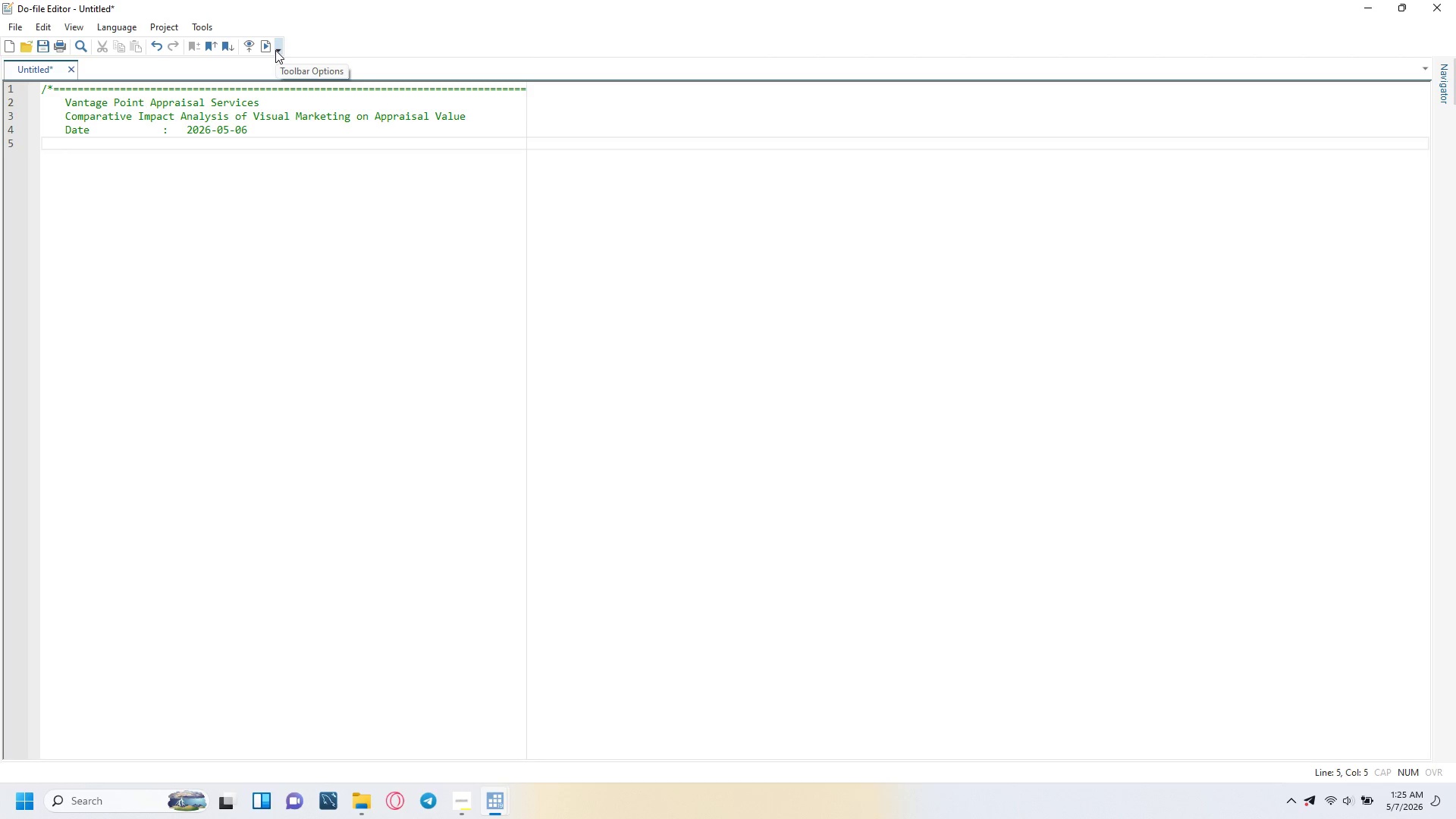 
type(Stata version)
key(Tab)
type(: )
key(Backspace)
key(Tab)
type(16 or later)
 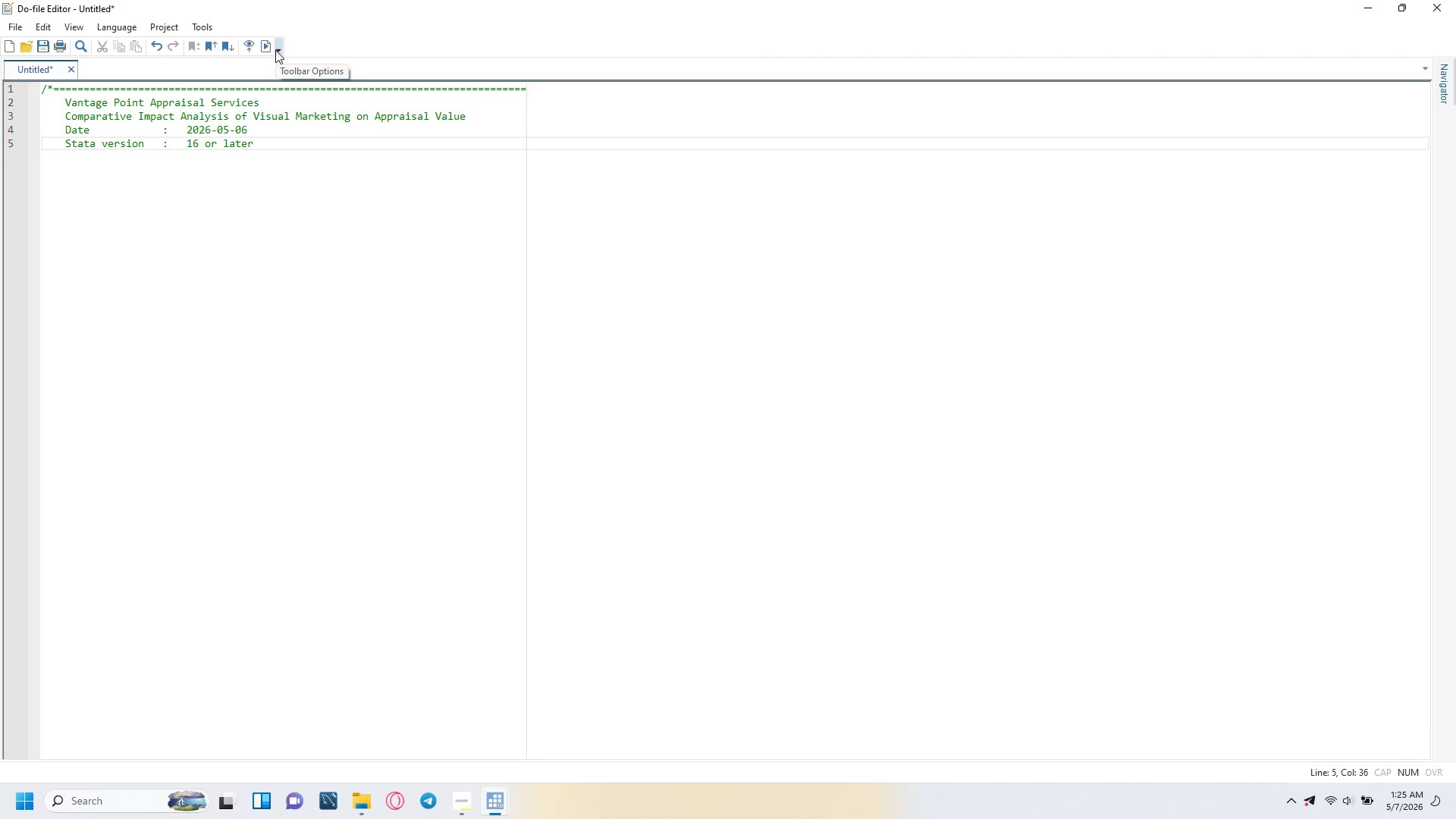 
key(Enter)
 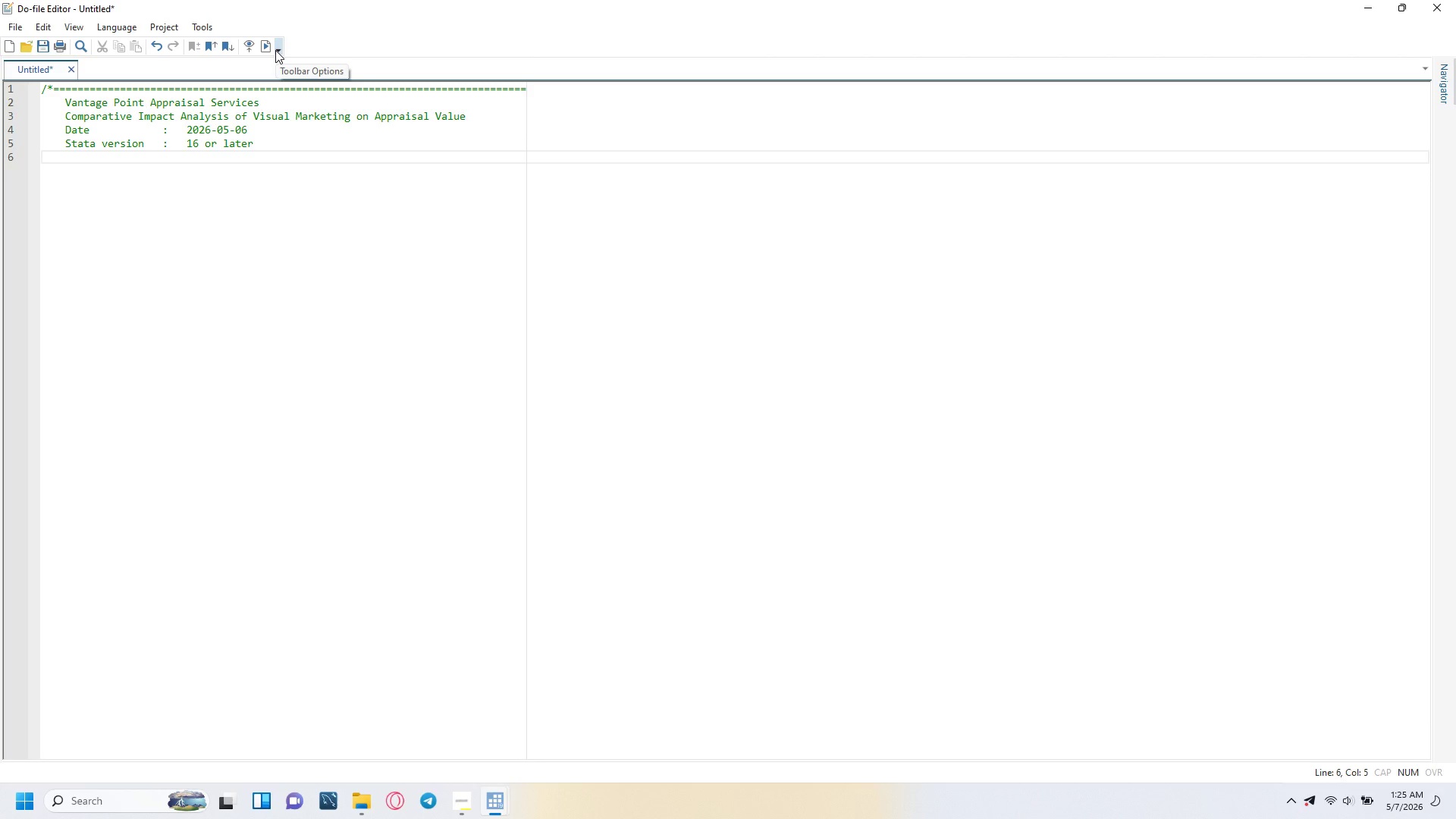 
type(Purpose)
key(Tab)
key(Tab)
key(Tab)
type(:)
key(Tab)
type(EStimate the effect of professional visual marketing and)
 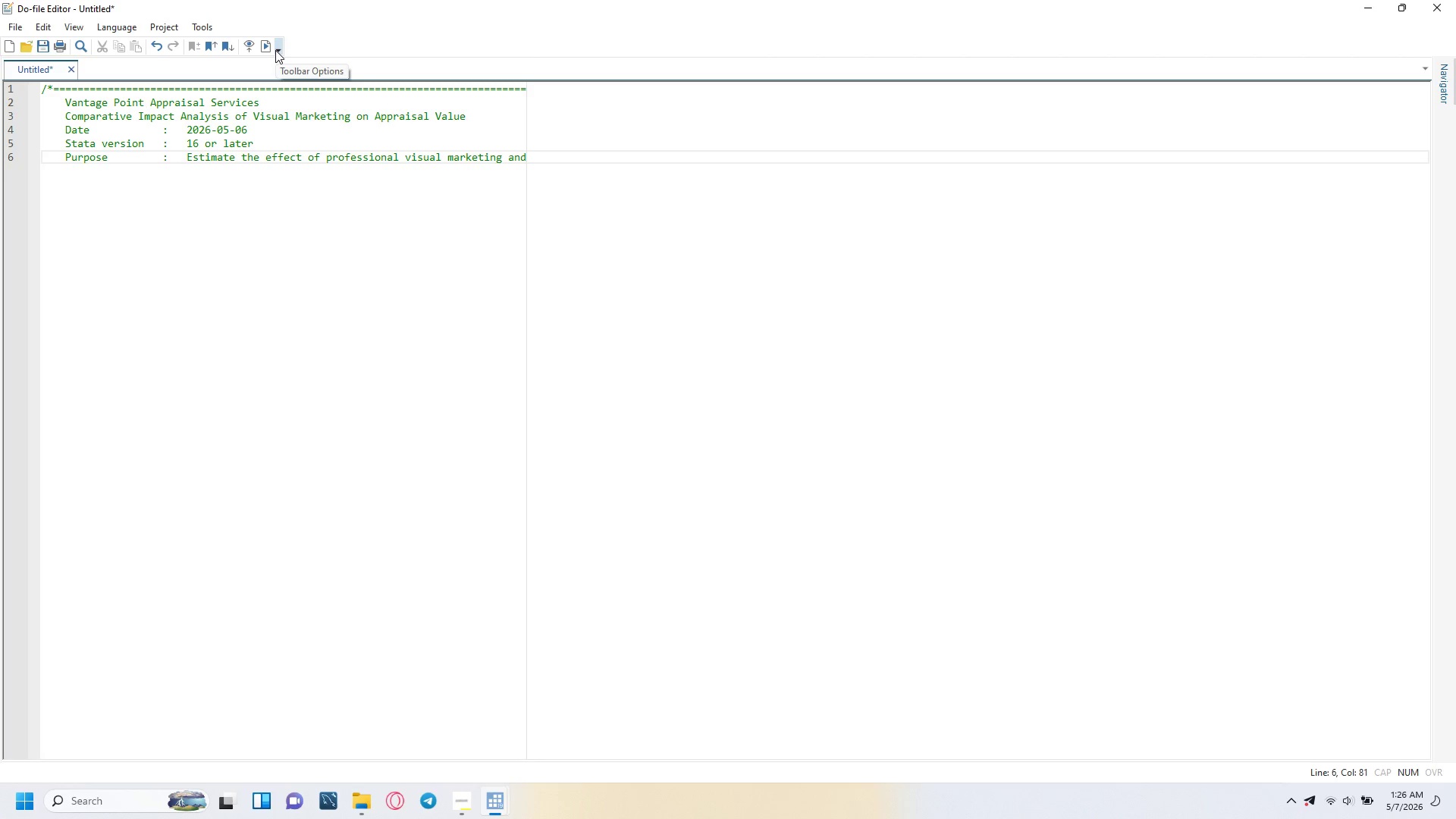 
key(Enter)
 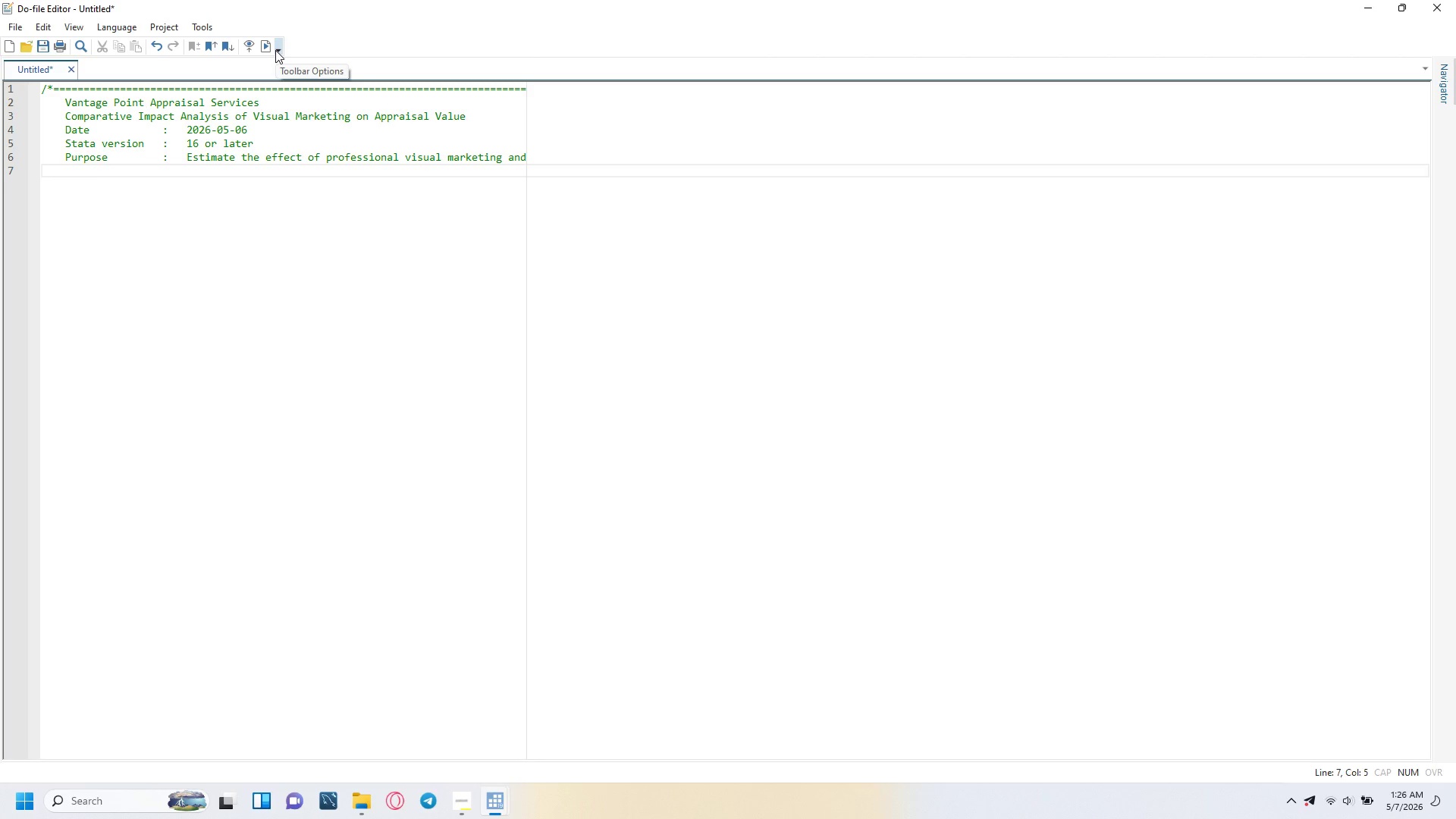 
key(Tab)
key(Tab)
key(Tab)
key(Tab)
key(Tab)
type(st)
 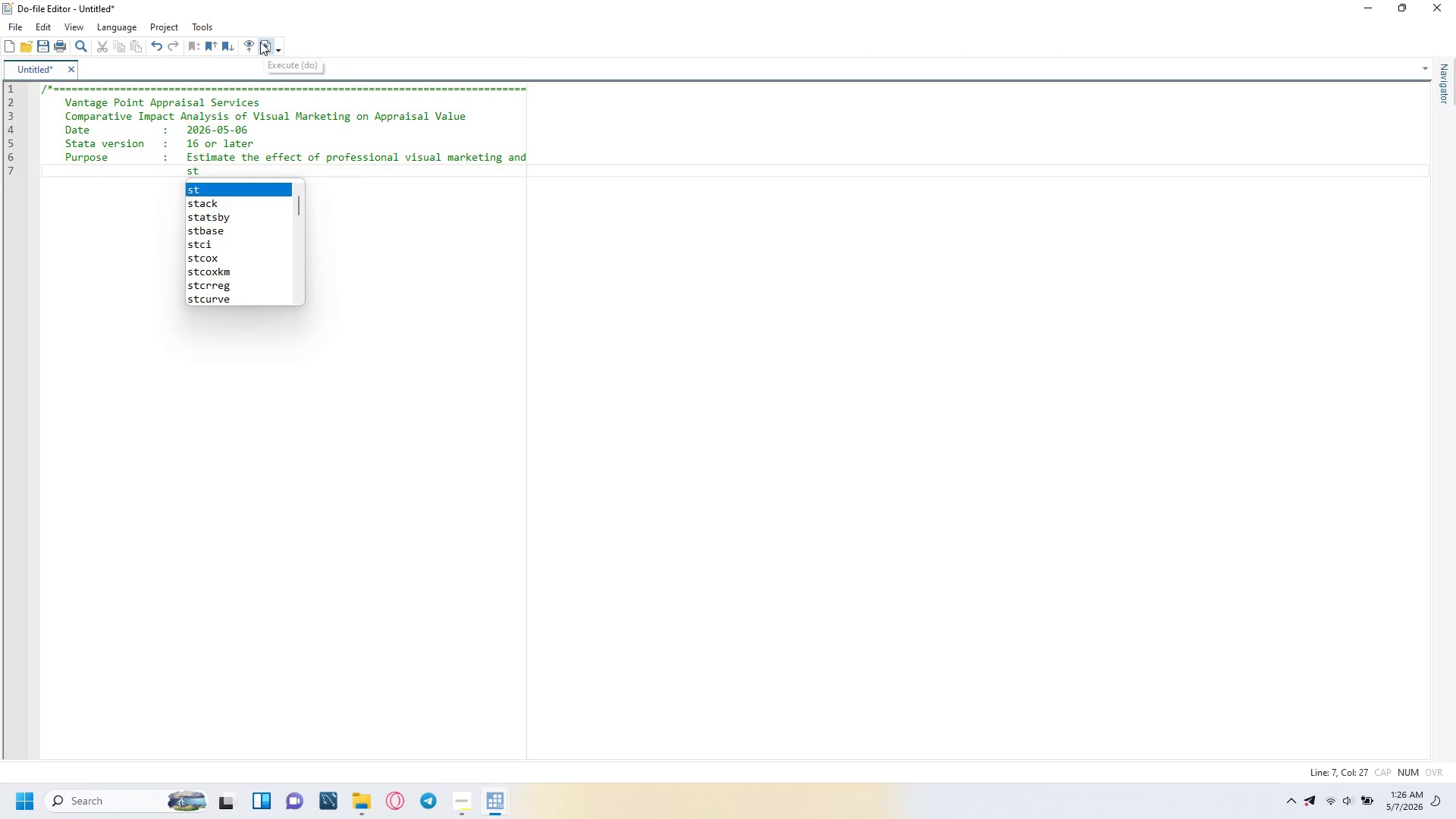 
type(aging proxies on the value-to-list ratio using survey-)
 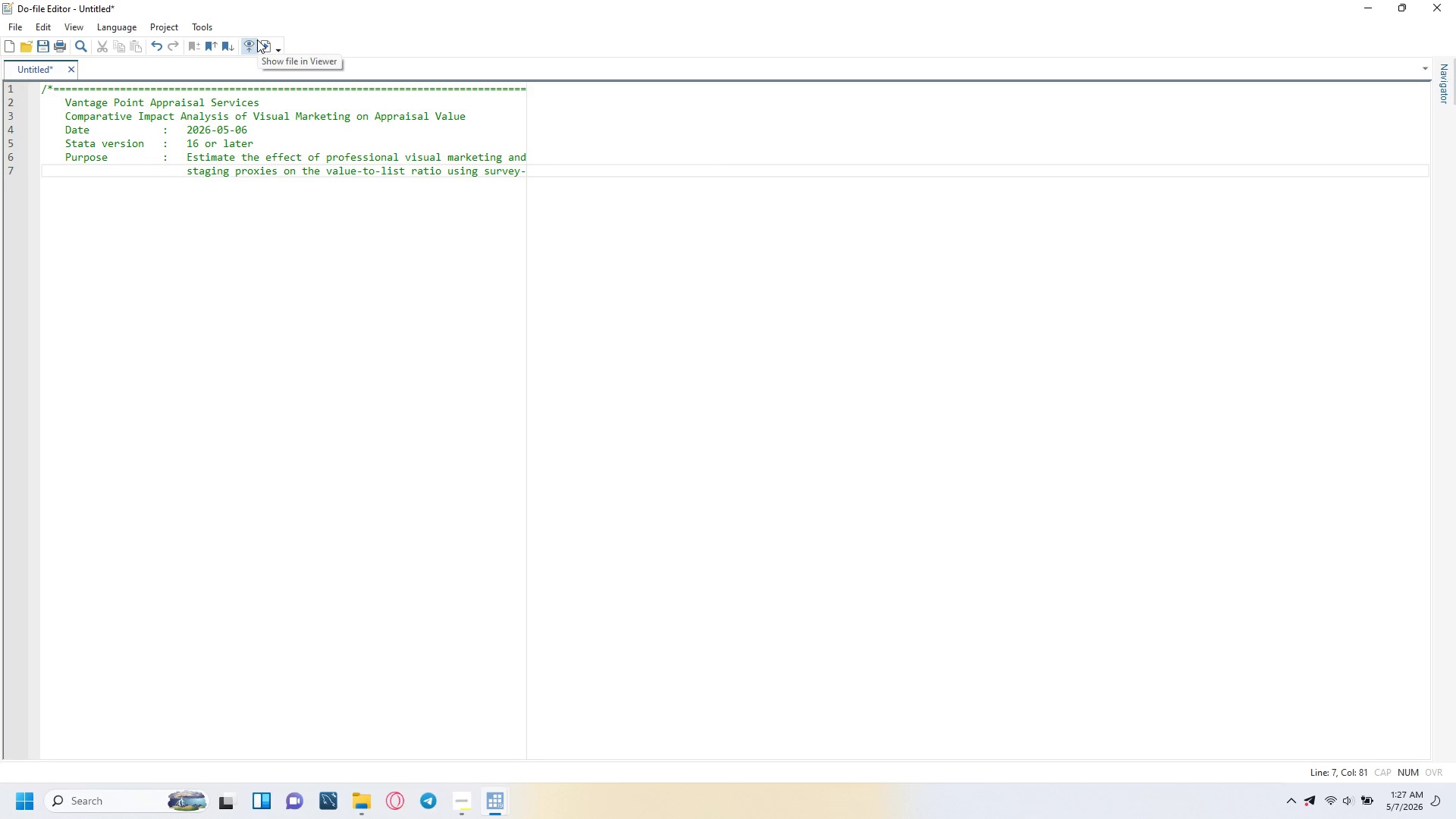 
key(Enter)
 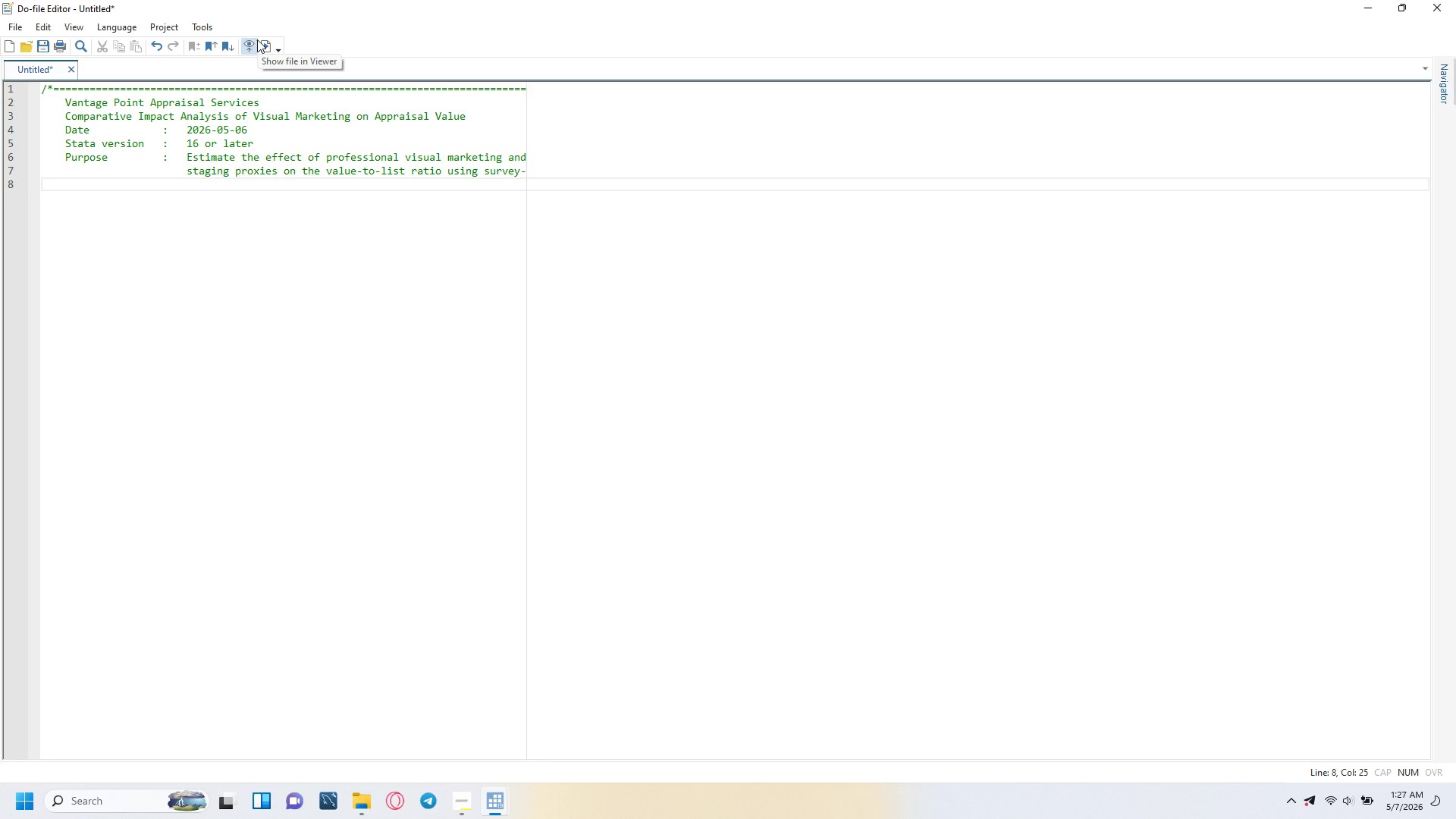 
type(weighted multivariate regression. Implements complex survey)
 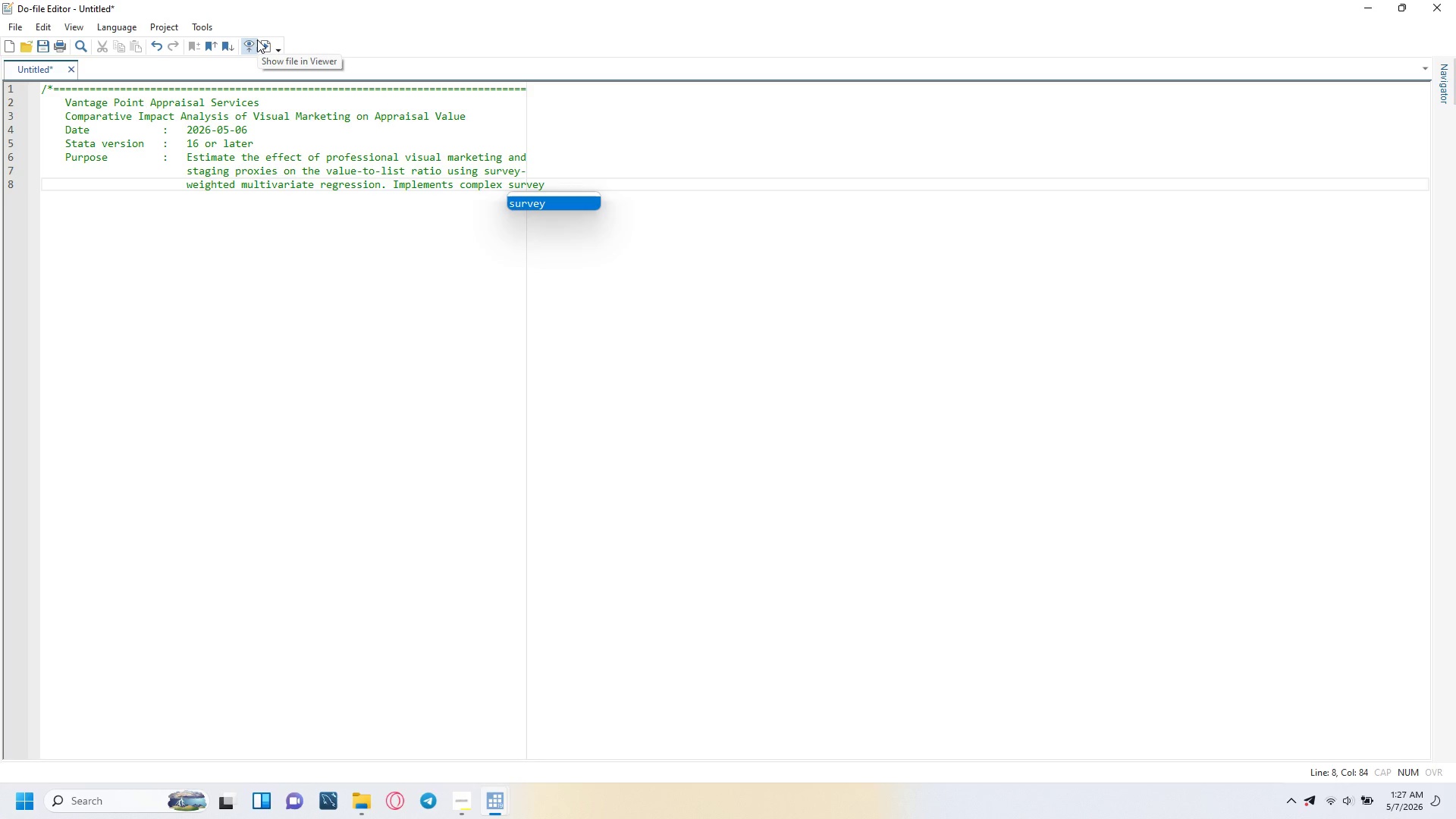 
key(Enter)
 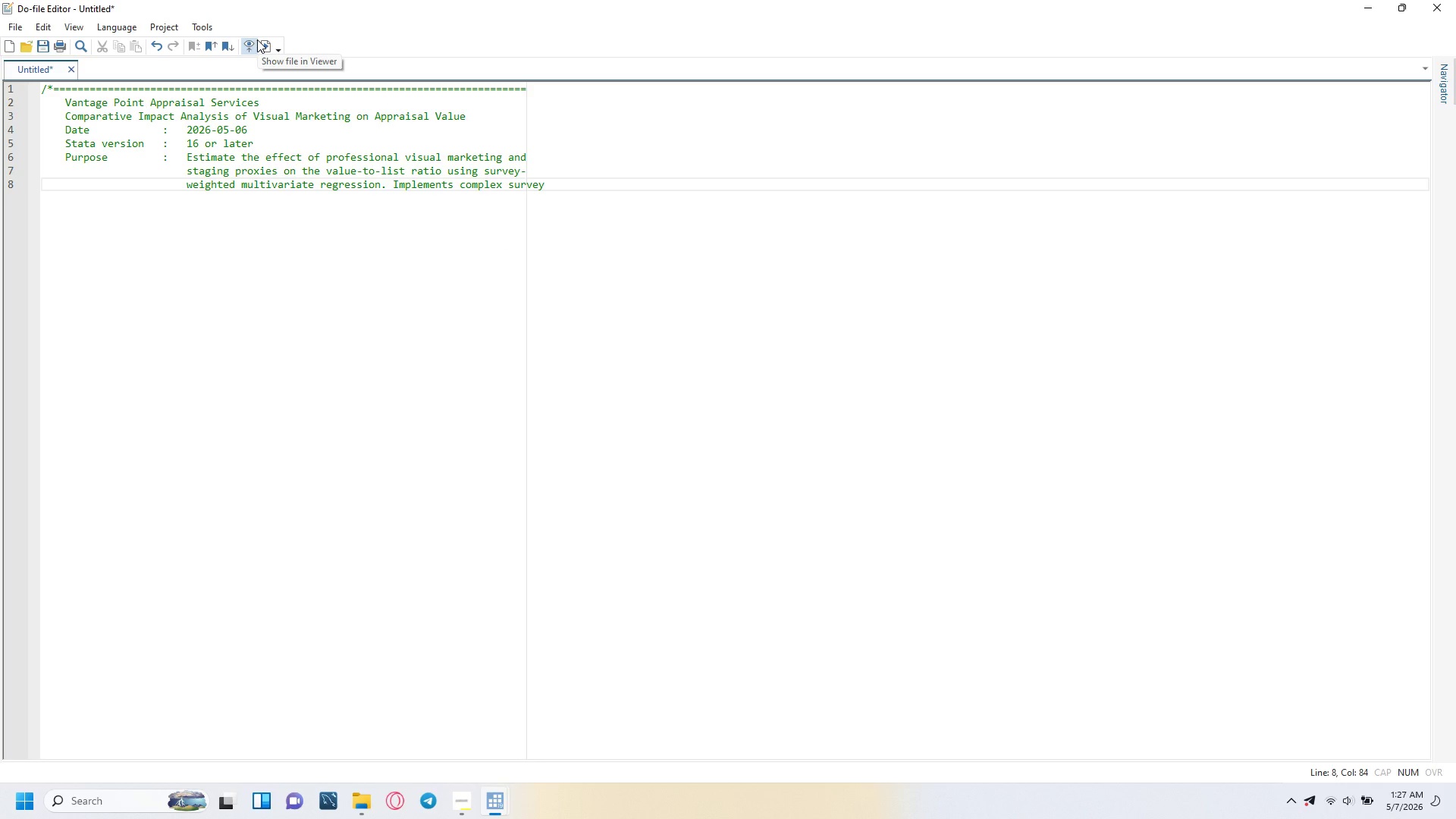 
key(Enter)
 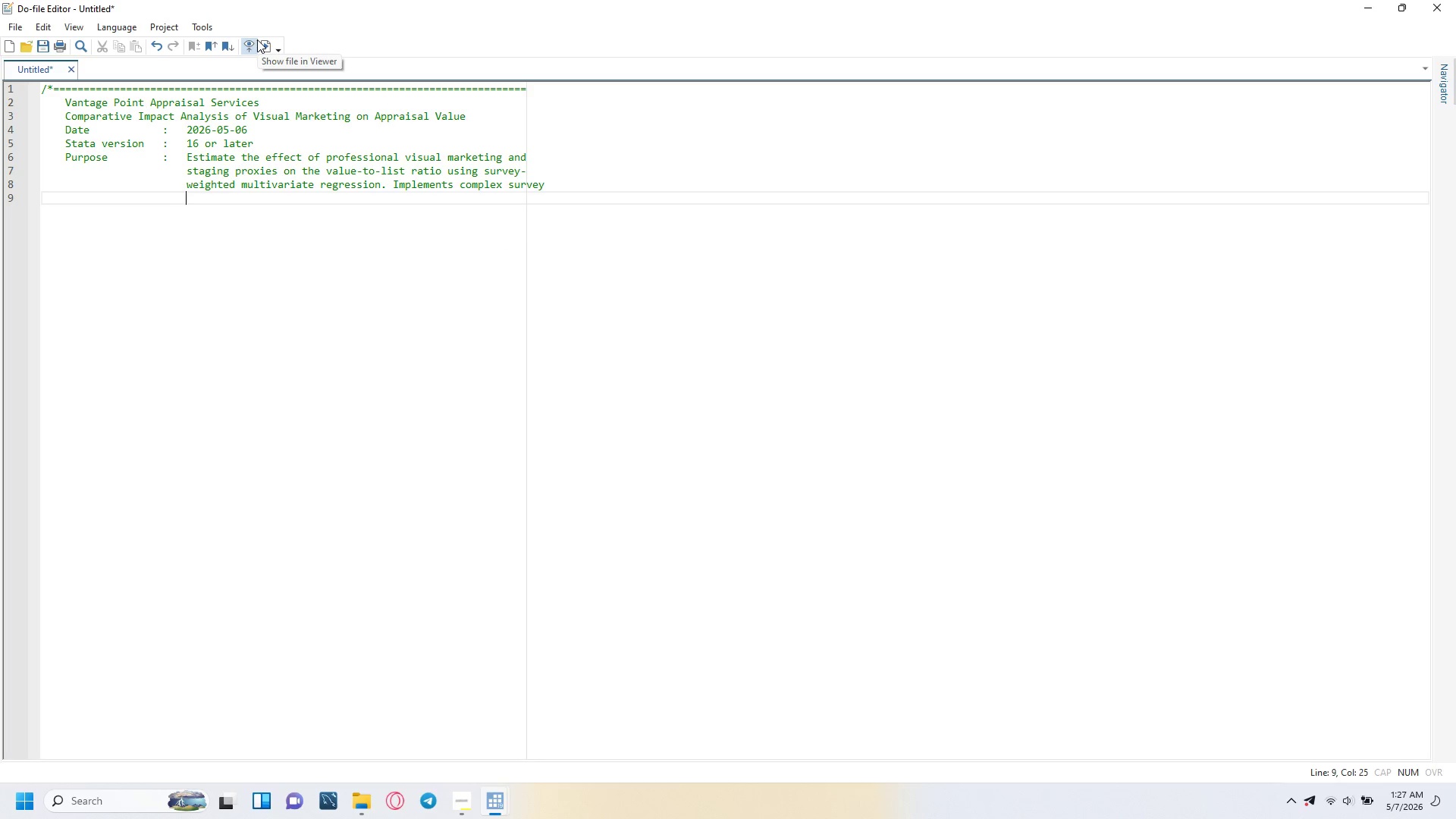 
type(design via svsyset)
 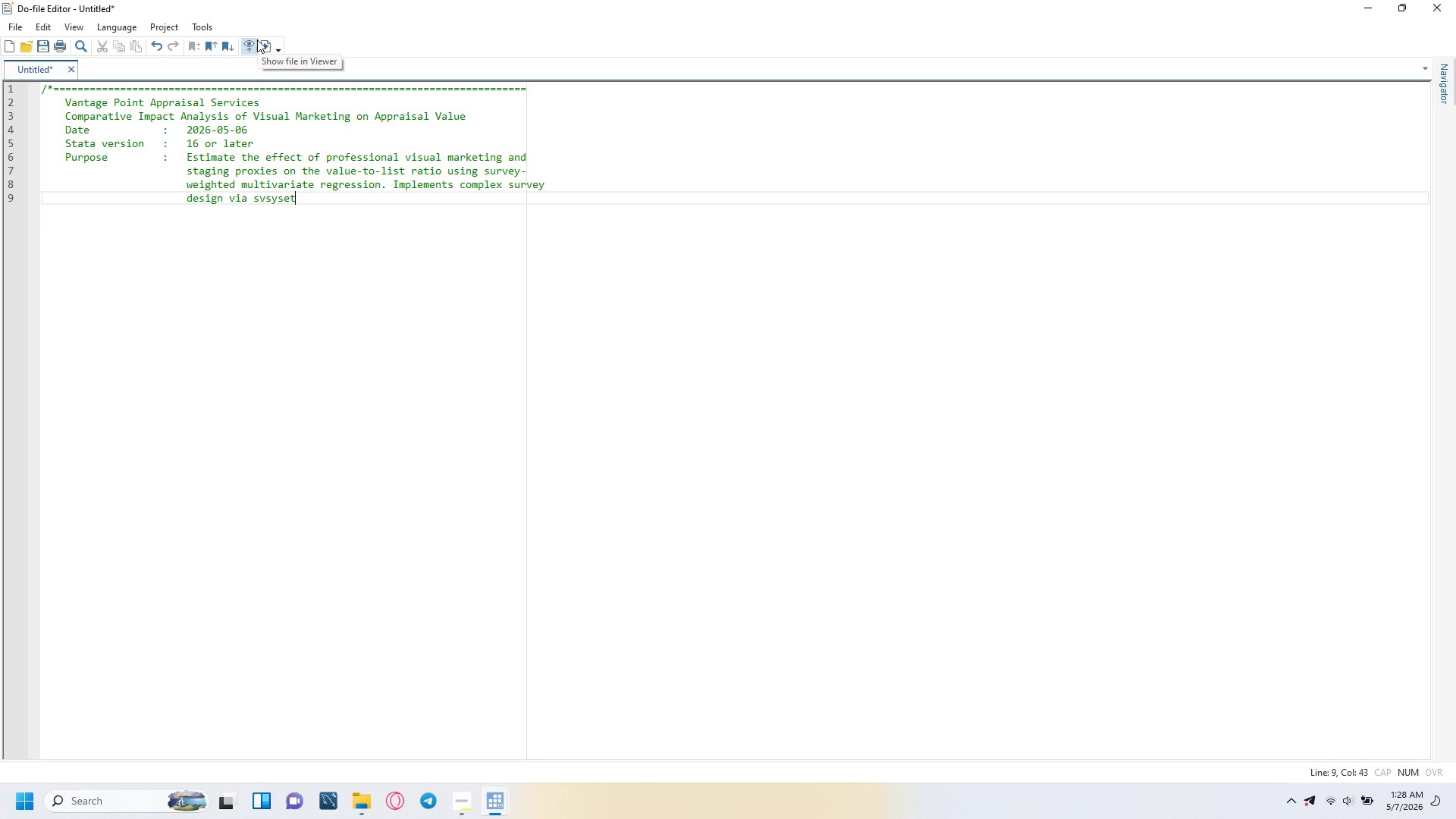 
key(Control+ControlRight)
 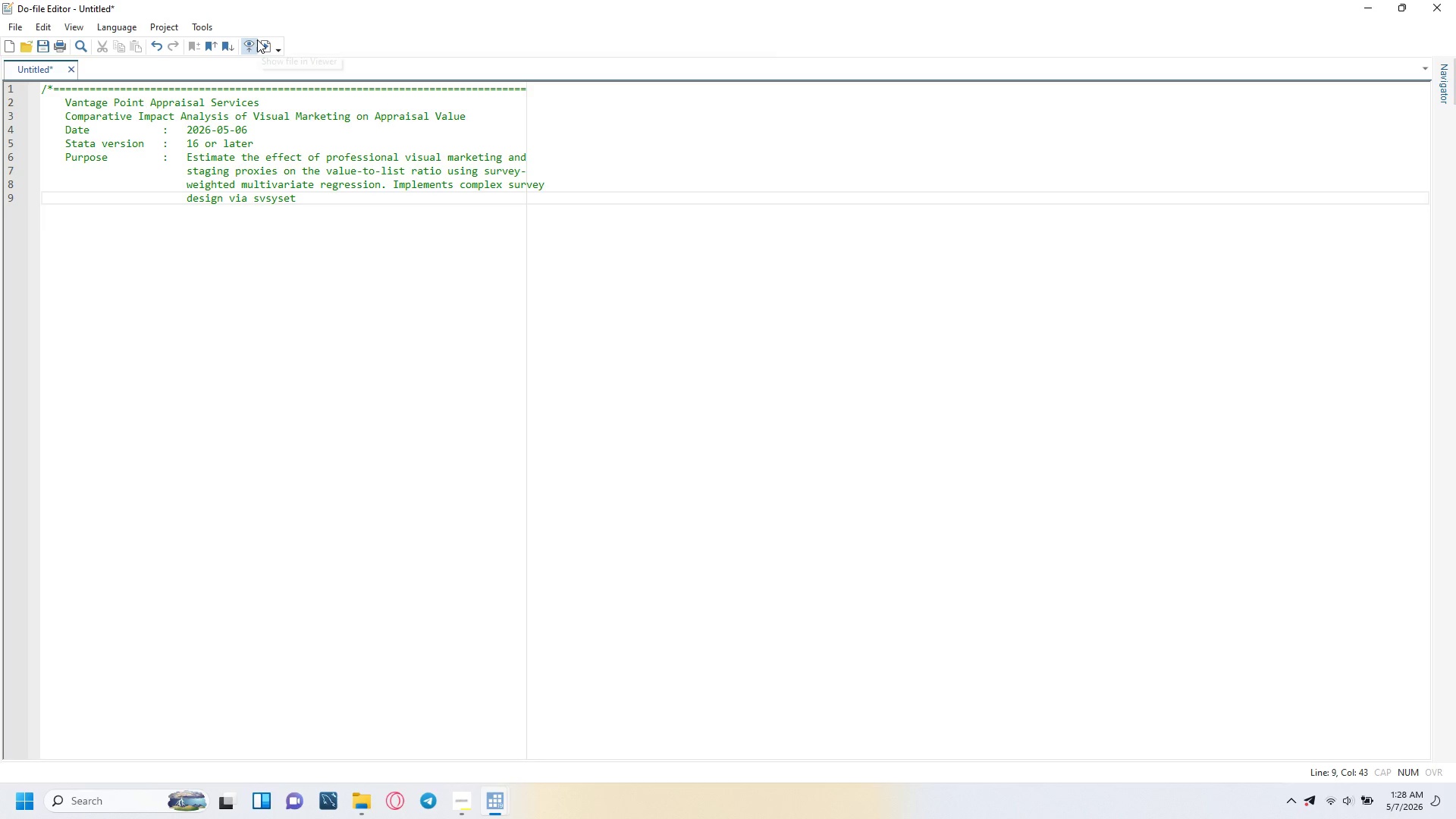 
key(Control+ControlRight)
 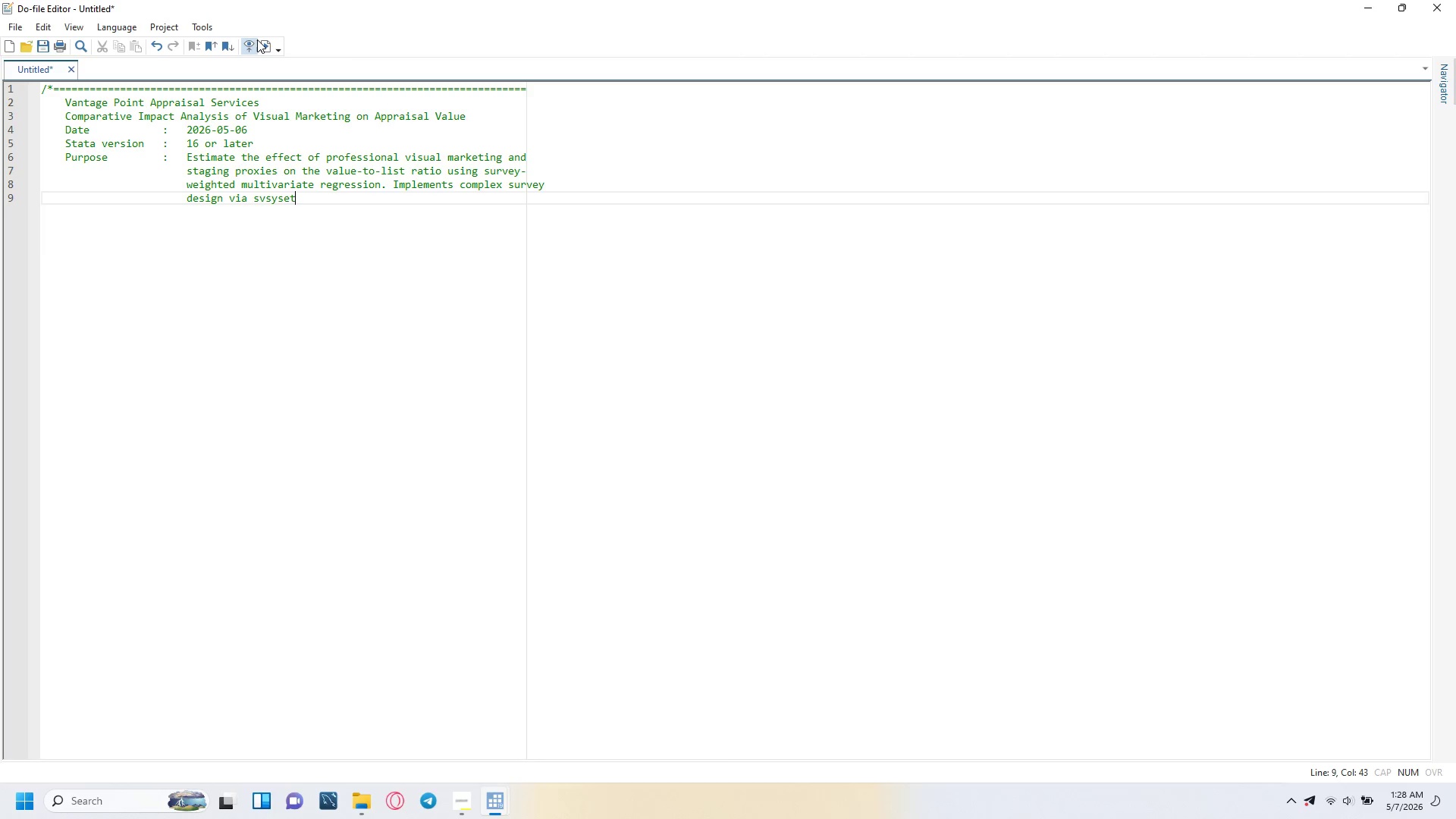 
key(Control+ControlRight)
 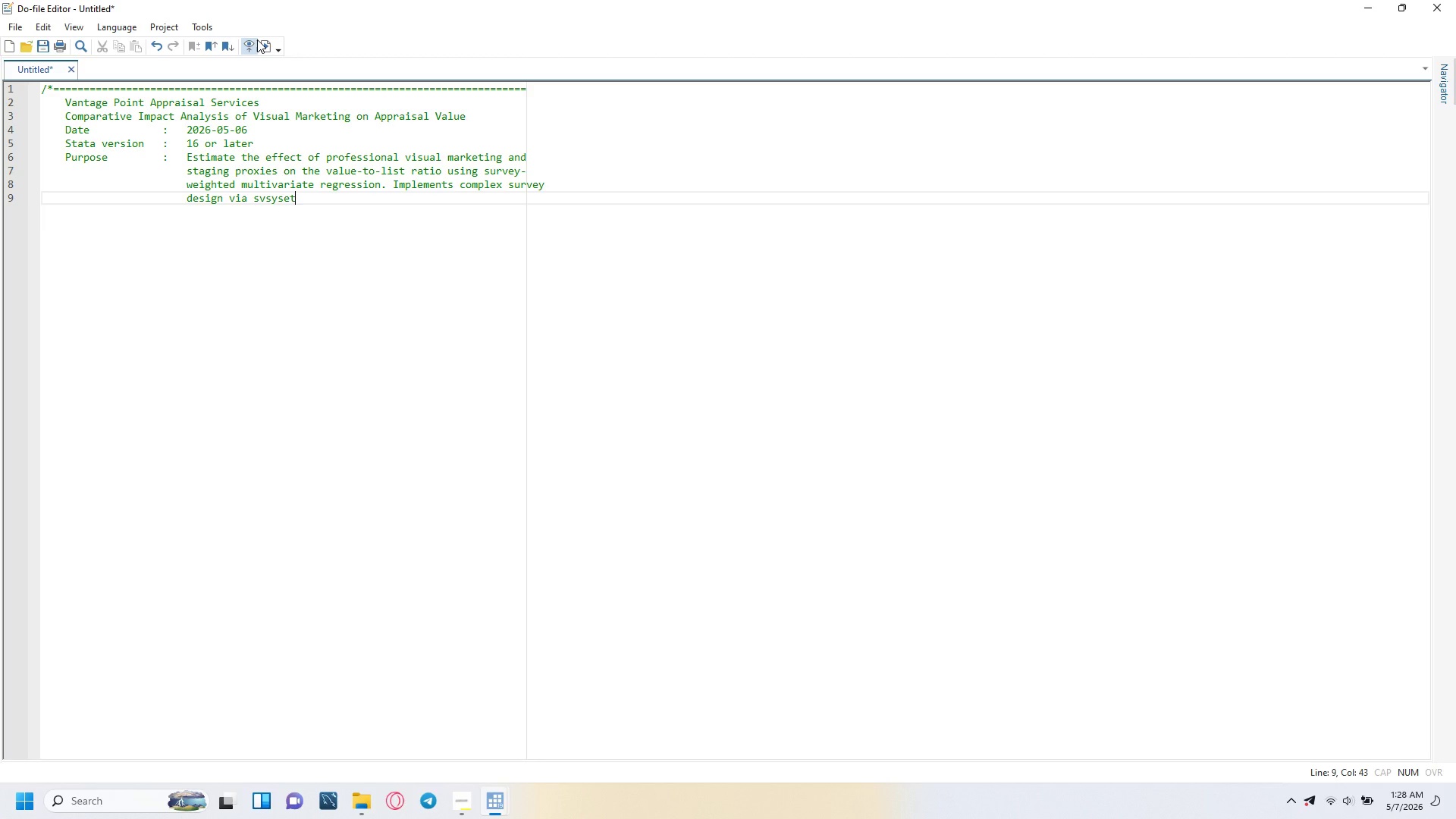 
key(Control+ControlRight)
 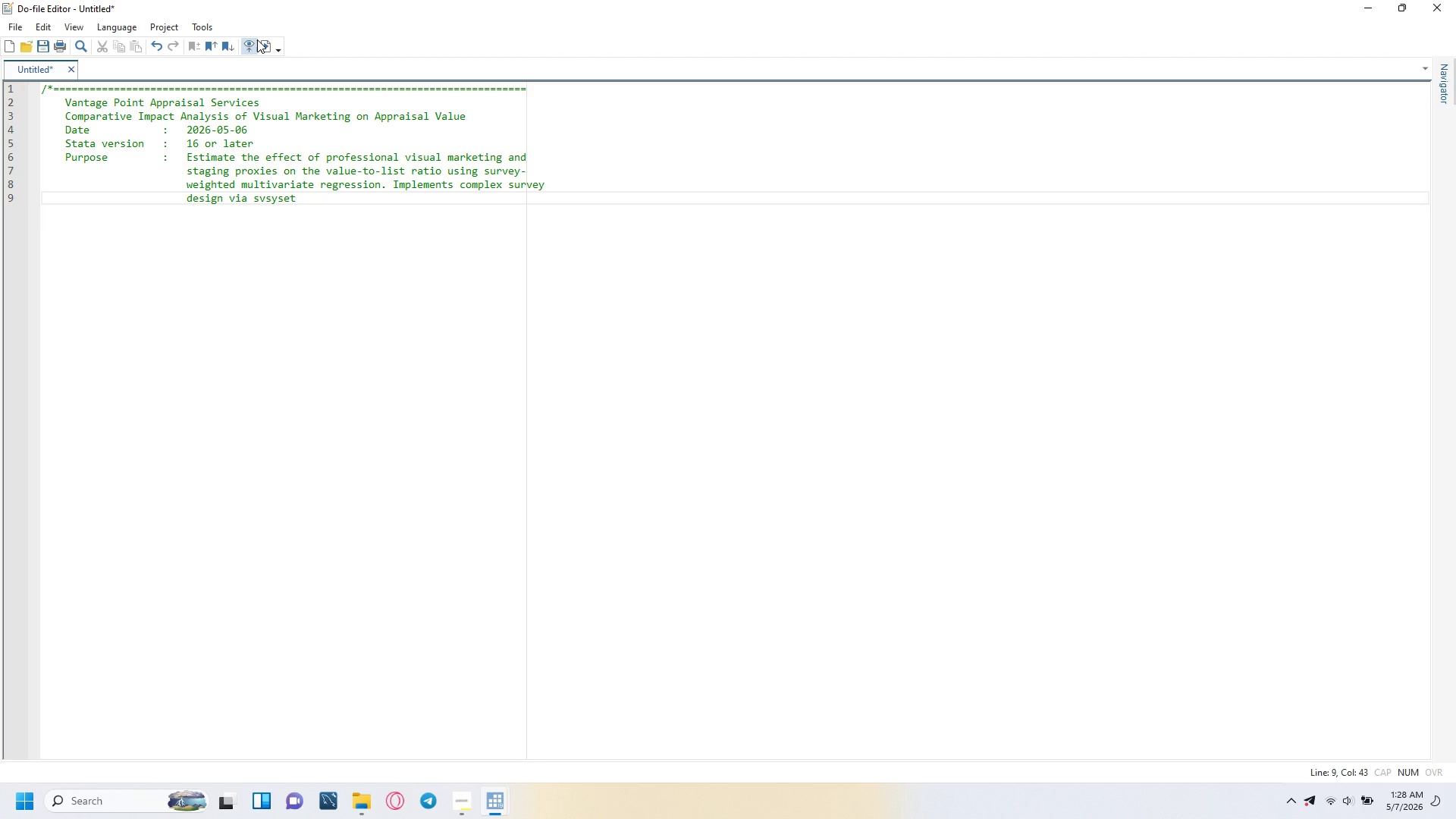 
key(Control+ControlRight)
 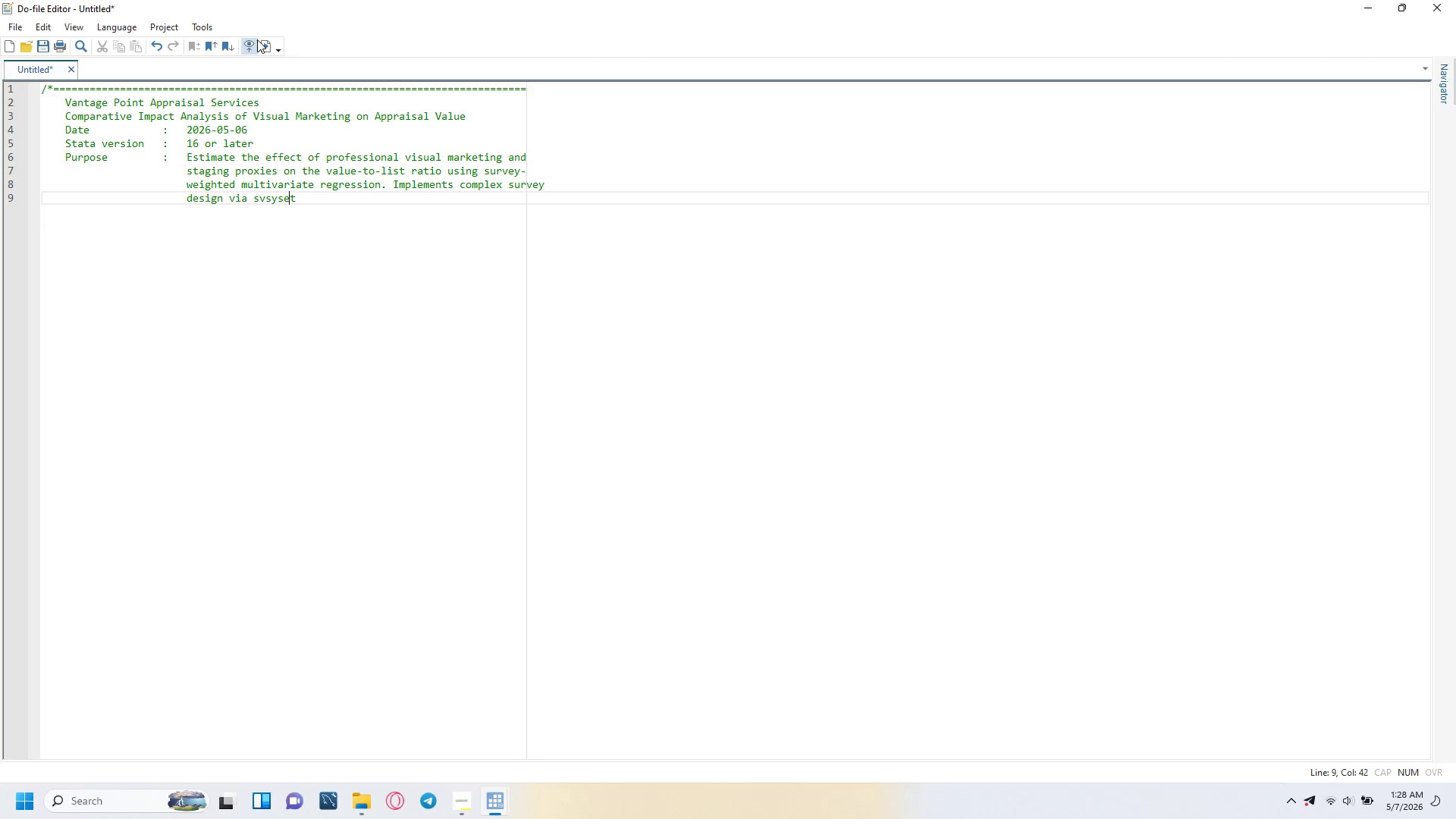 
key(ArrowLeft)
 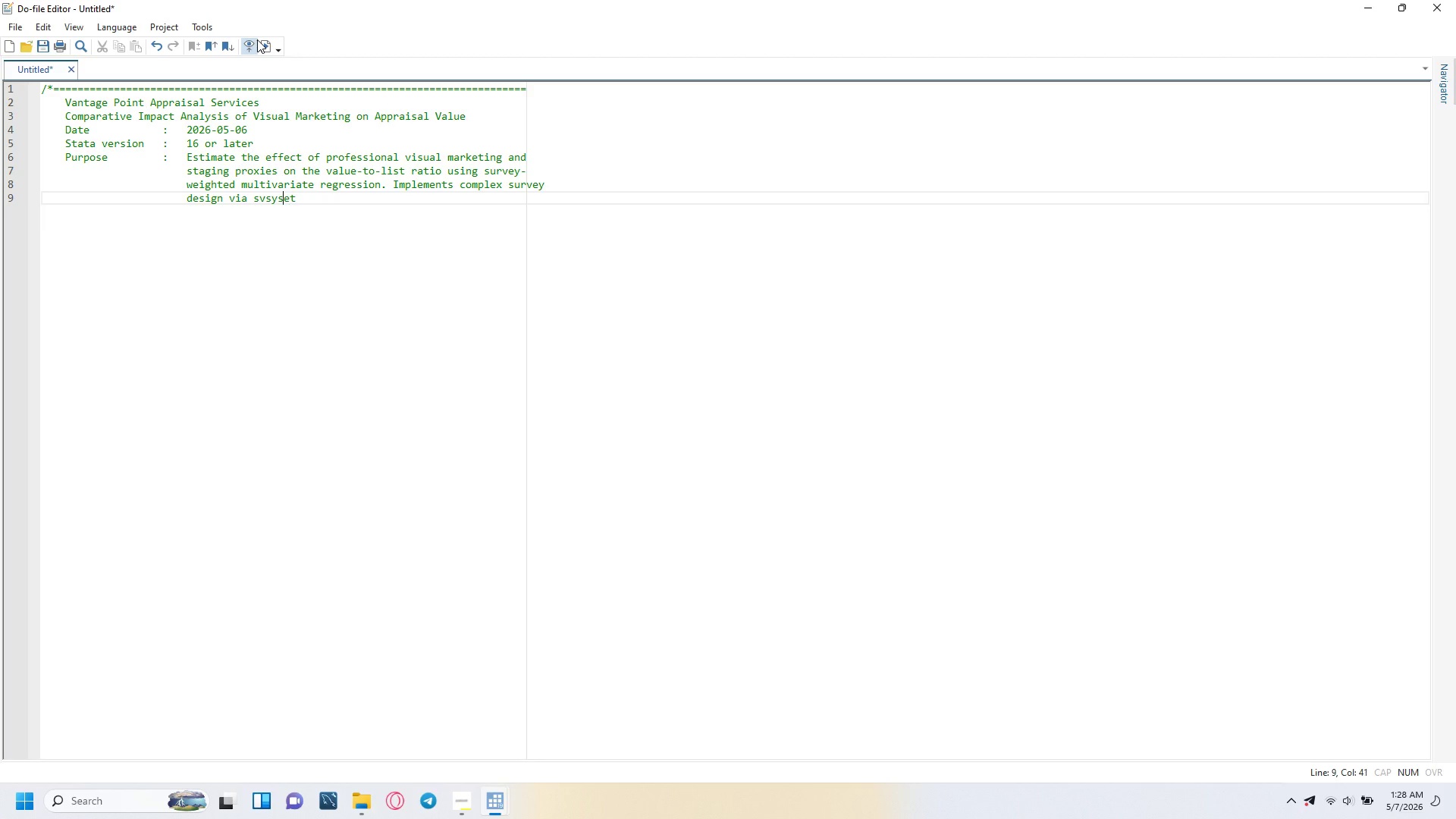 
key(ArrowLeft)
 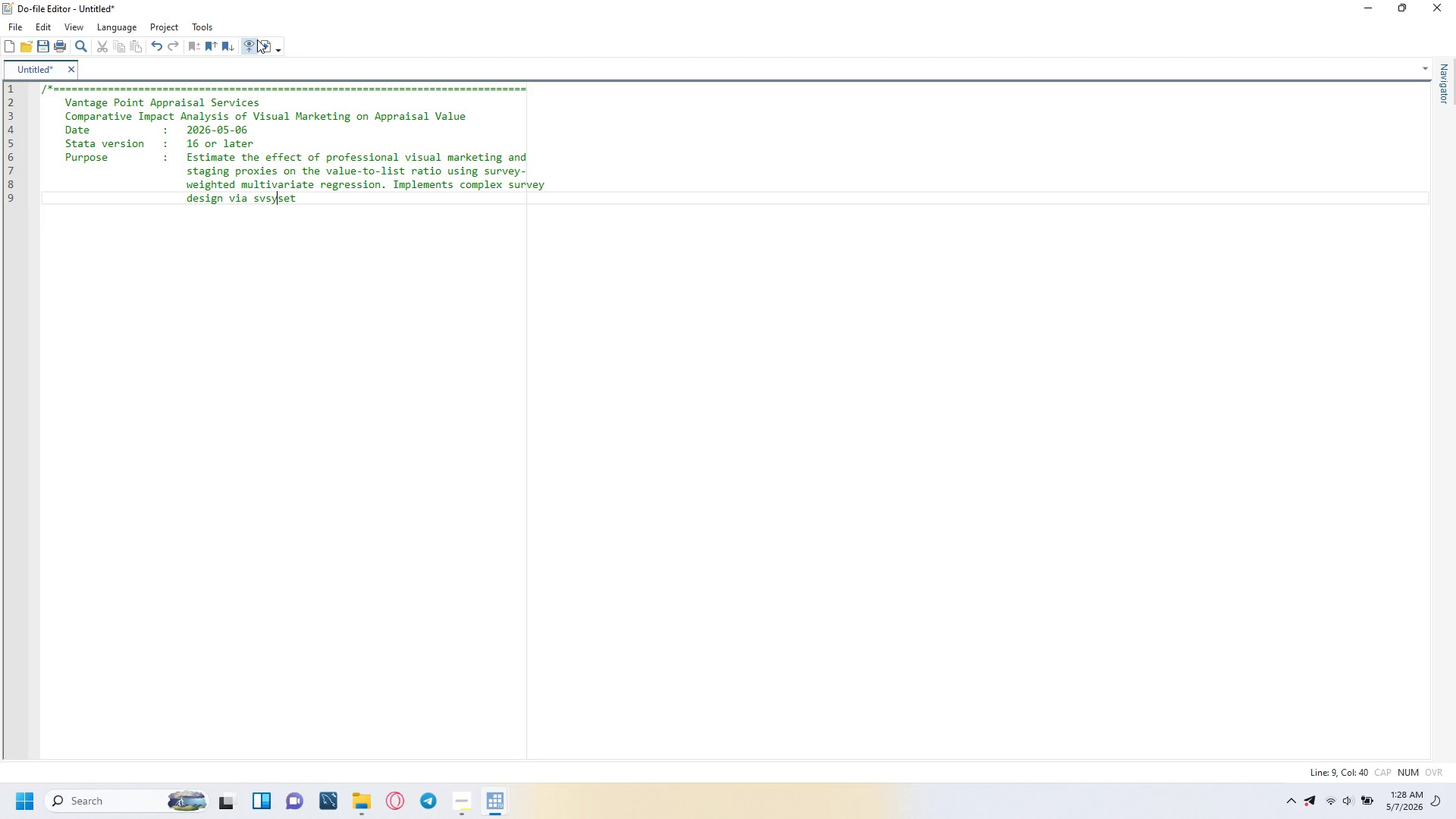 
key(ArrowLeft)
 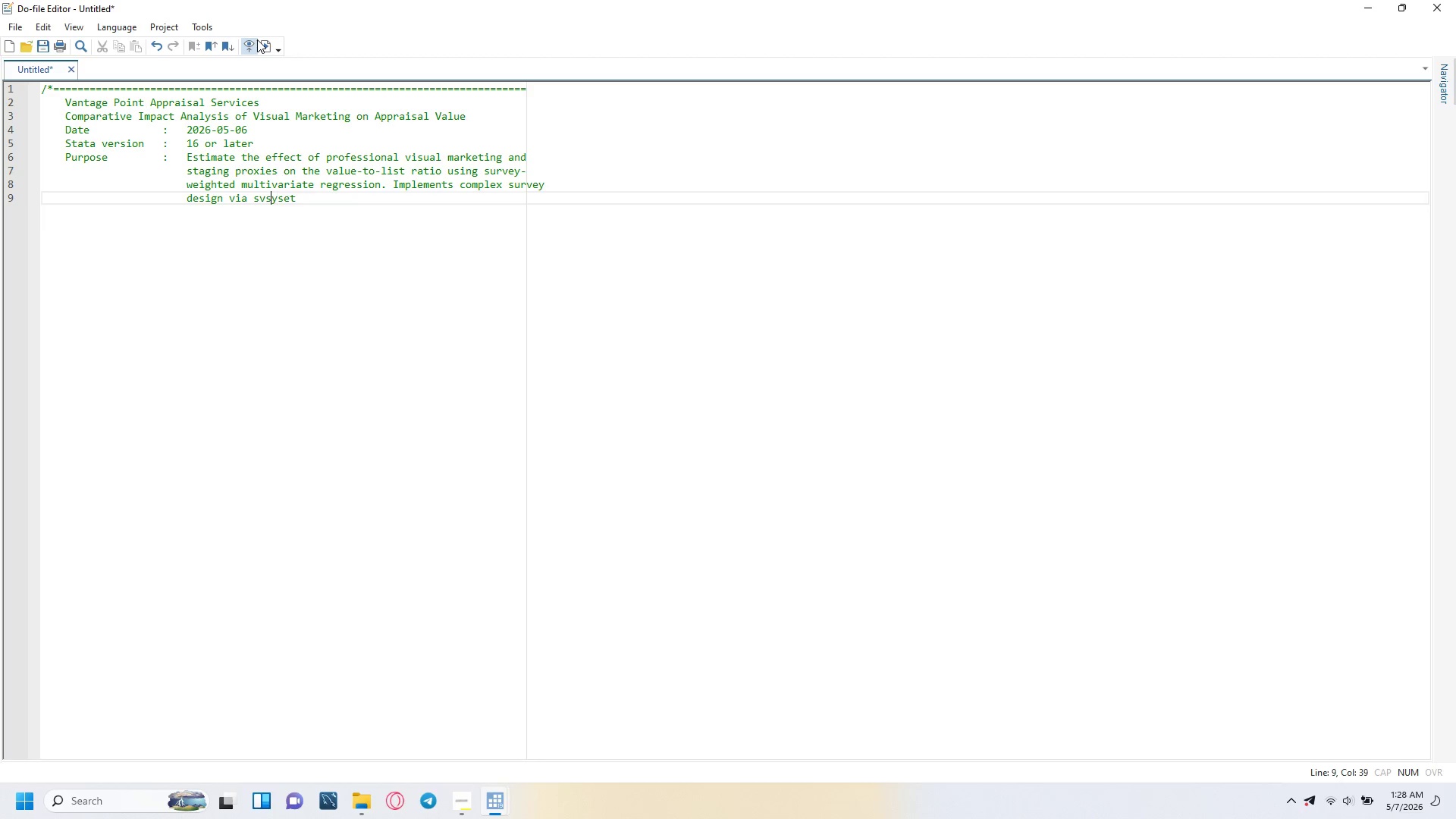 
key(ArrowLeft)
 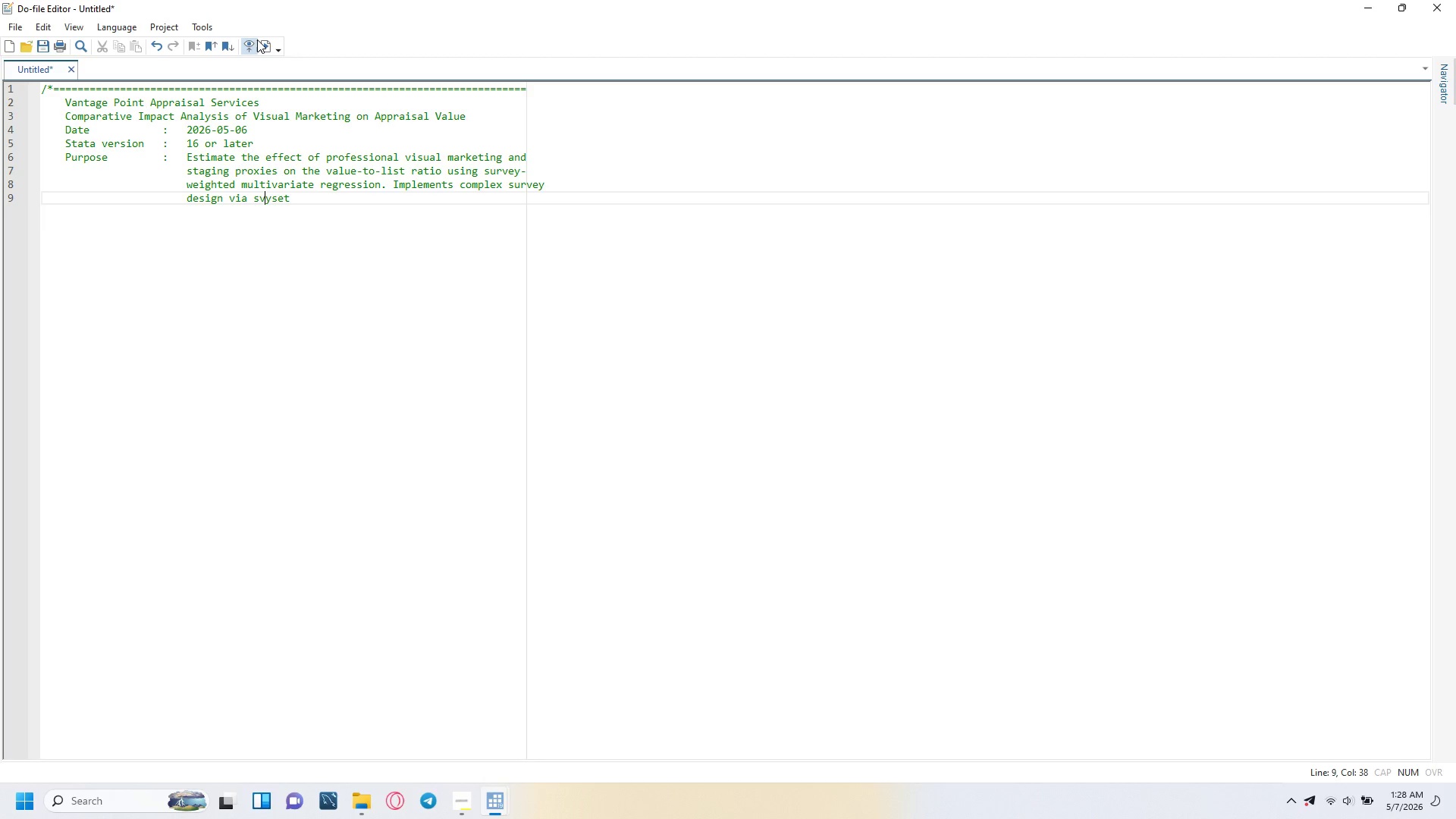 
key(Backspace)
 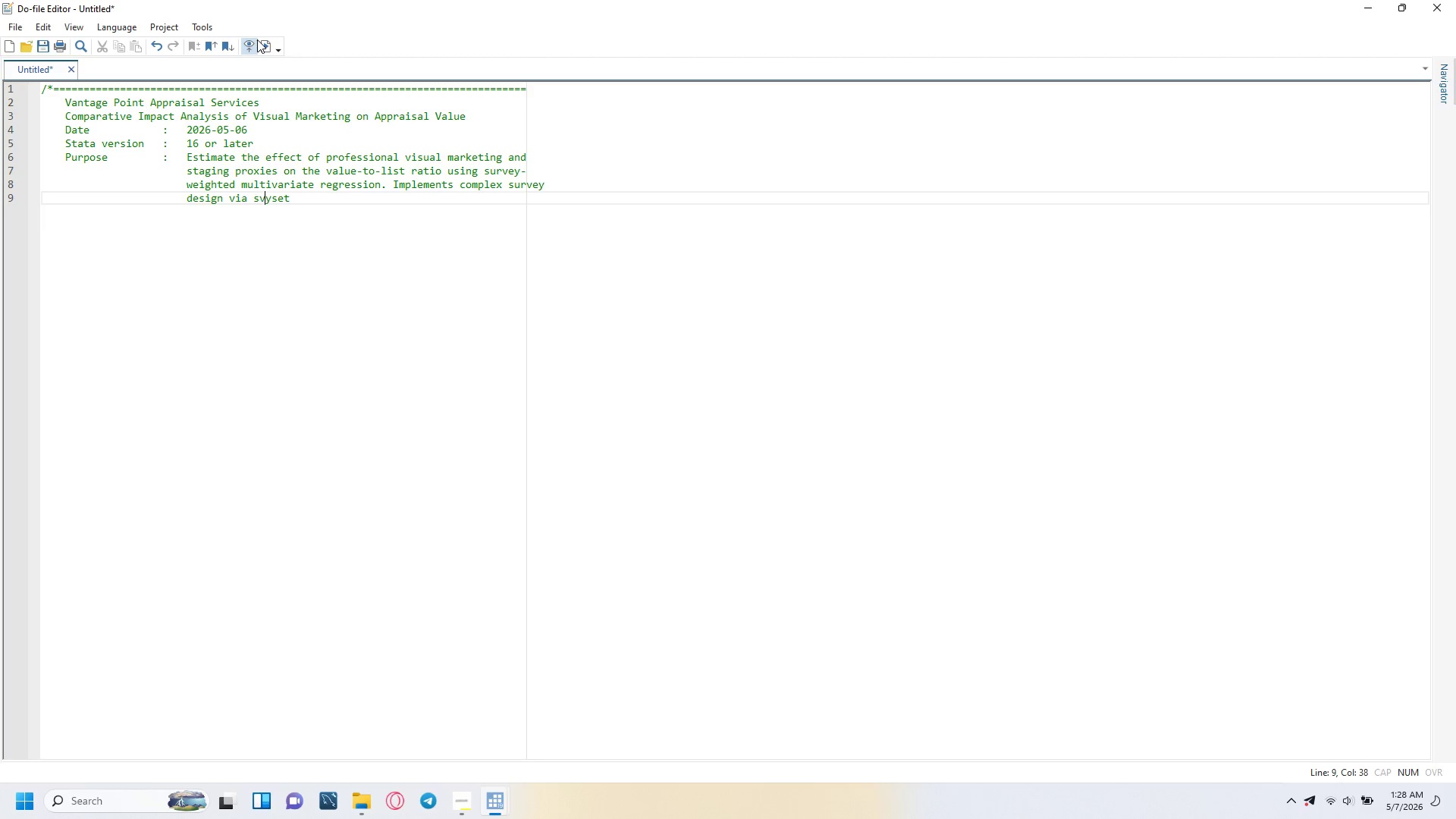 
key(ArrowRight)
 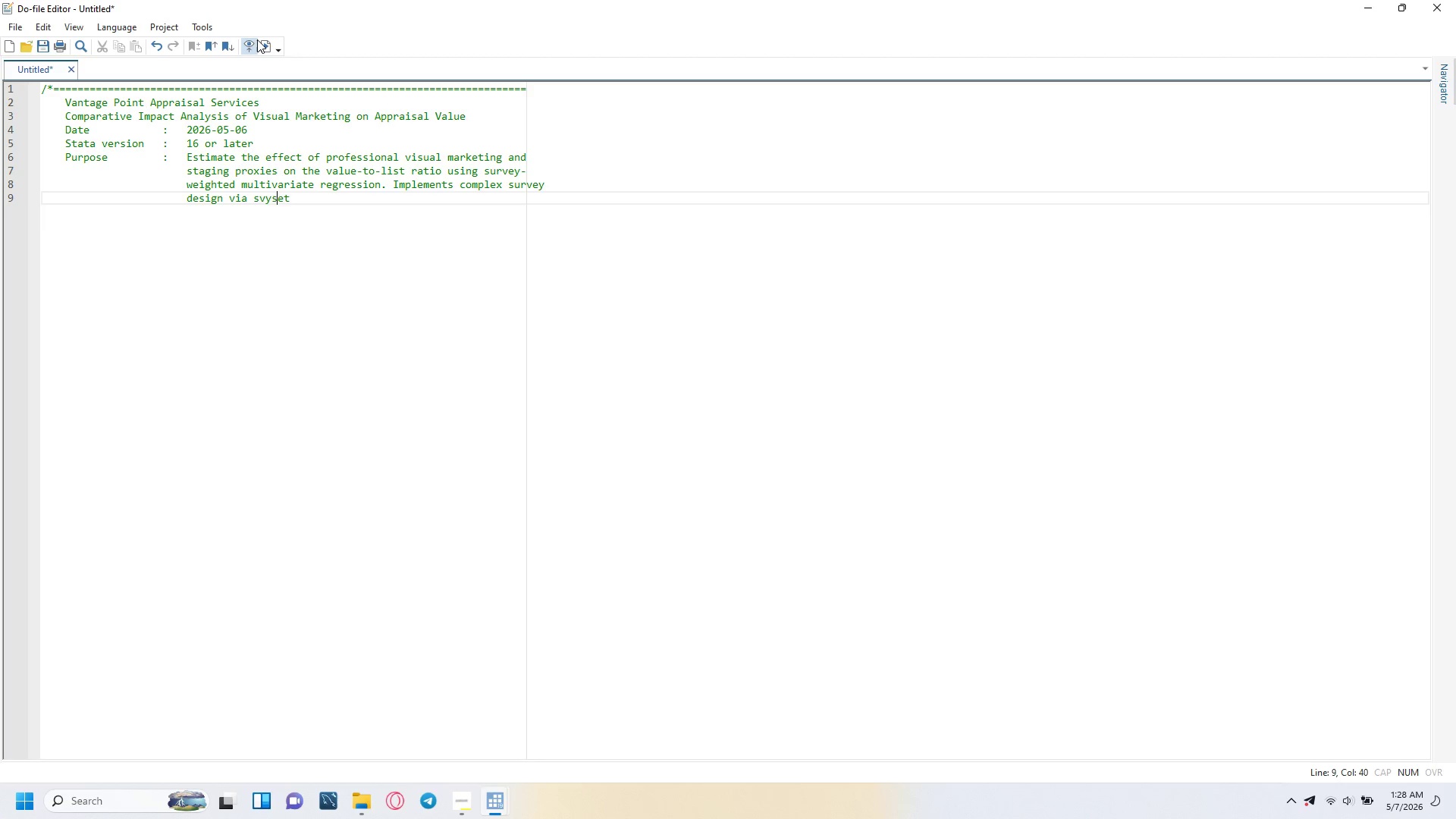 
key(ArrowRight)
 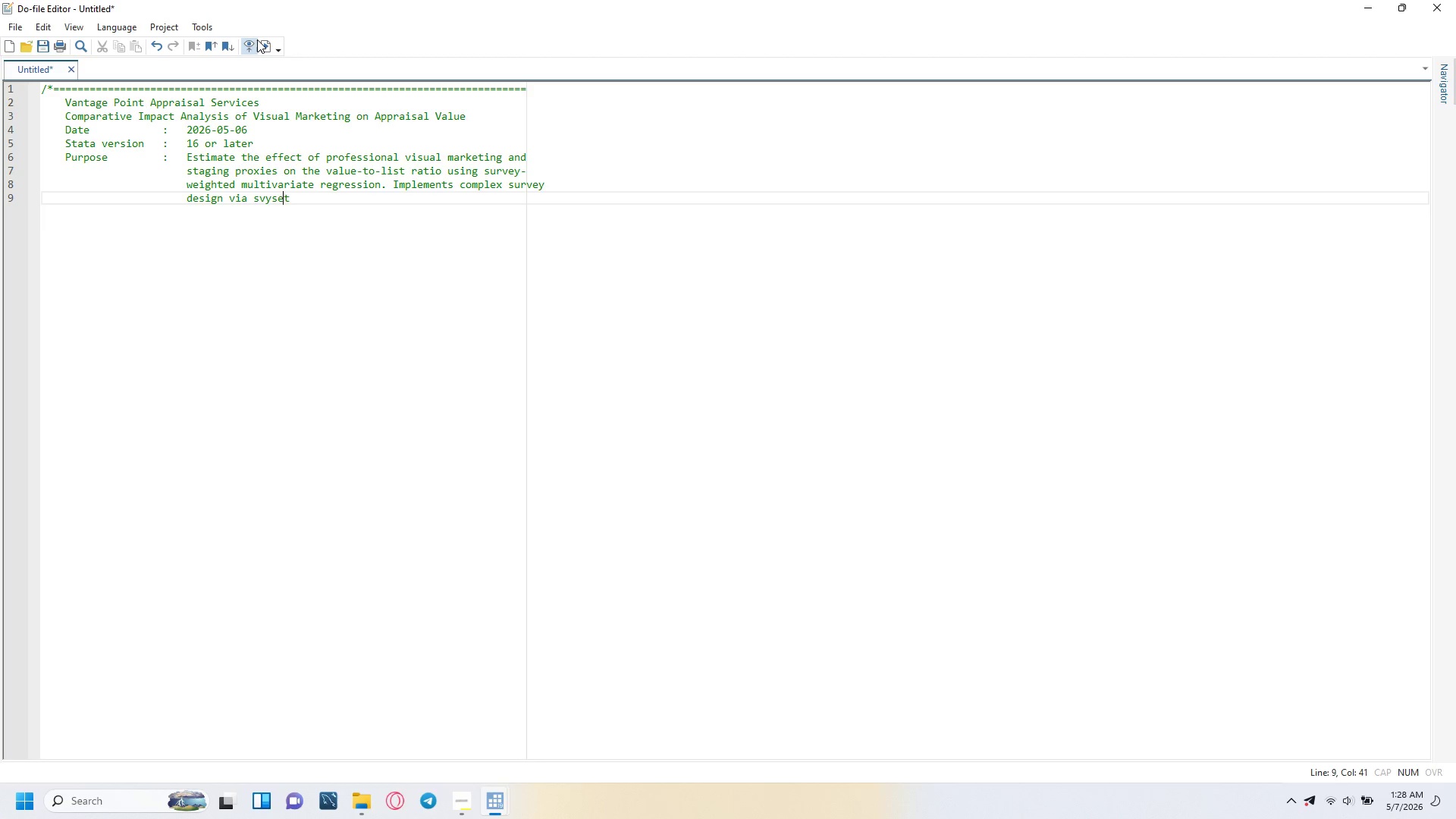 
key(ArrowRight)
 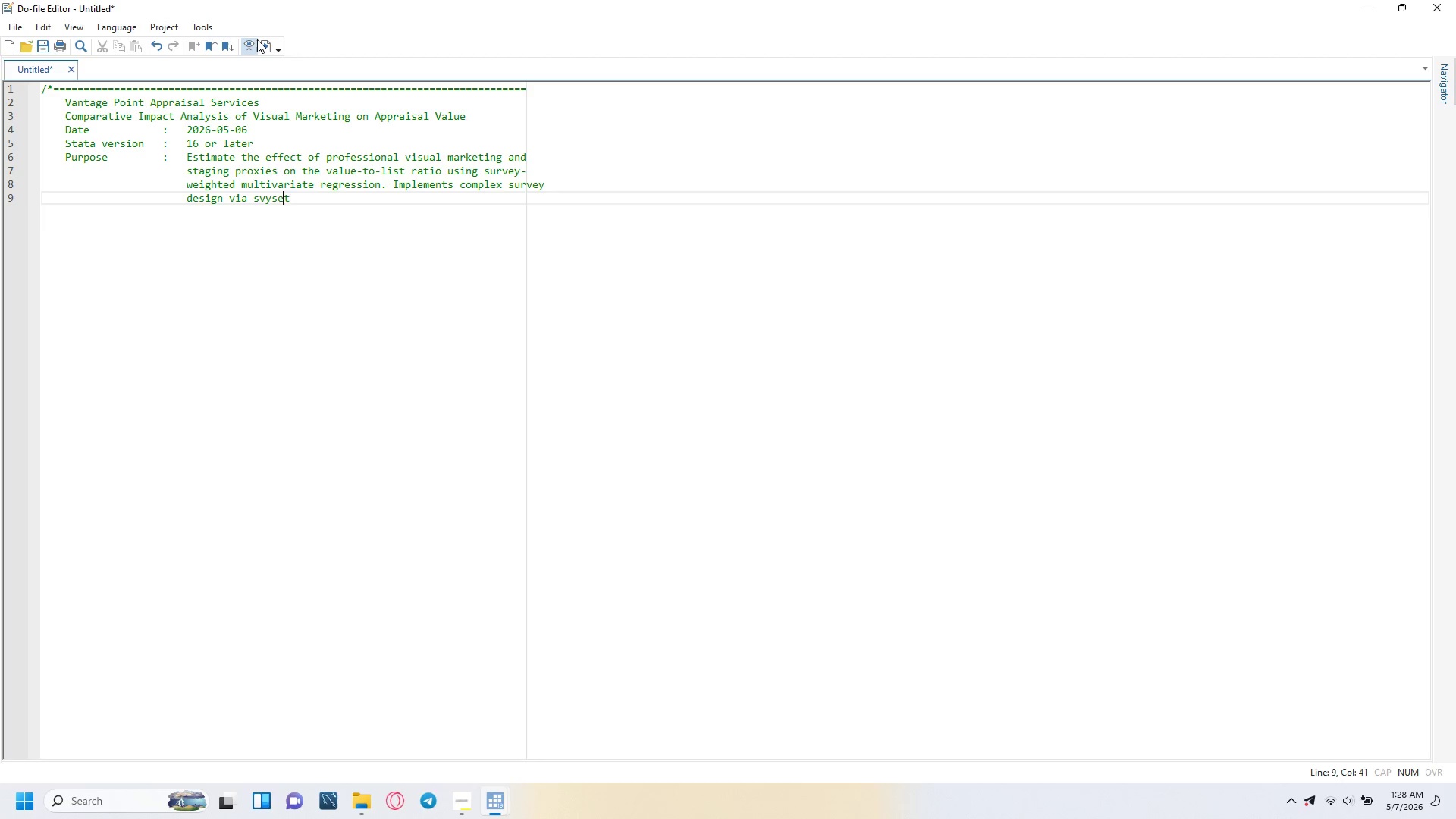 
key(ArrowRight)
 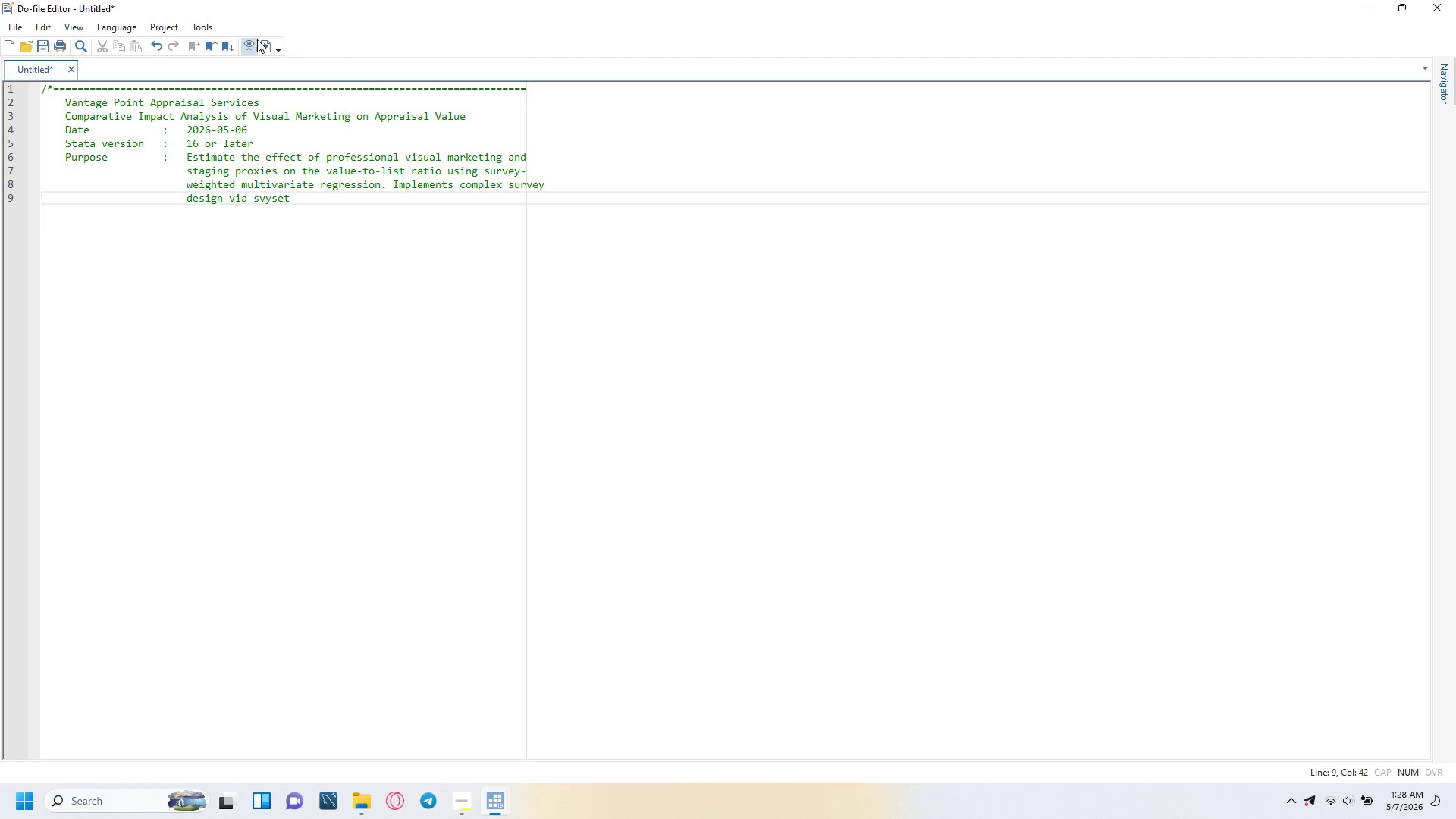 
type( with constructed analytical weights,)
 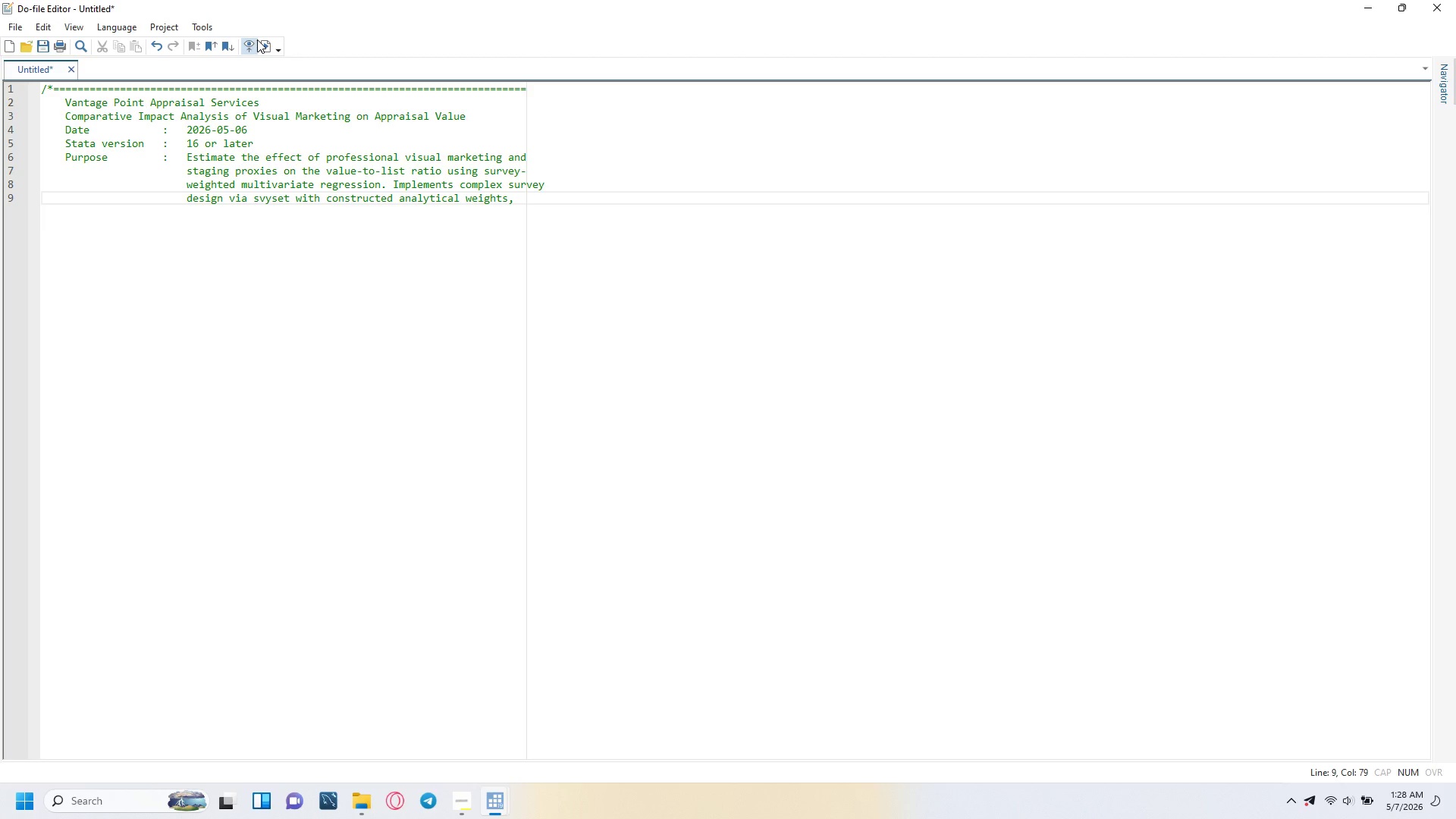 
key(Enter)
 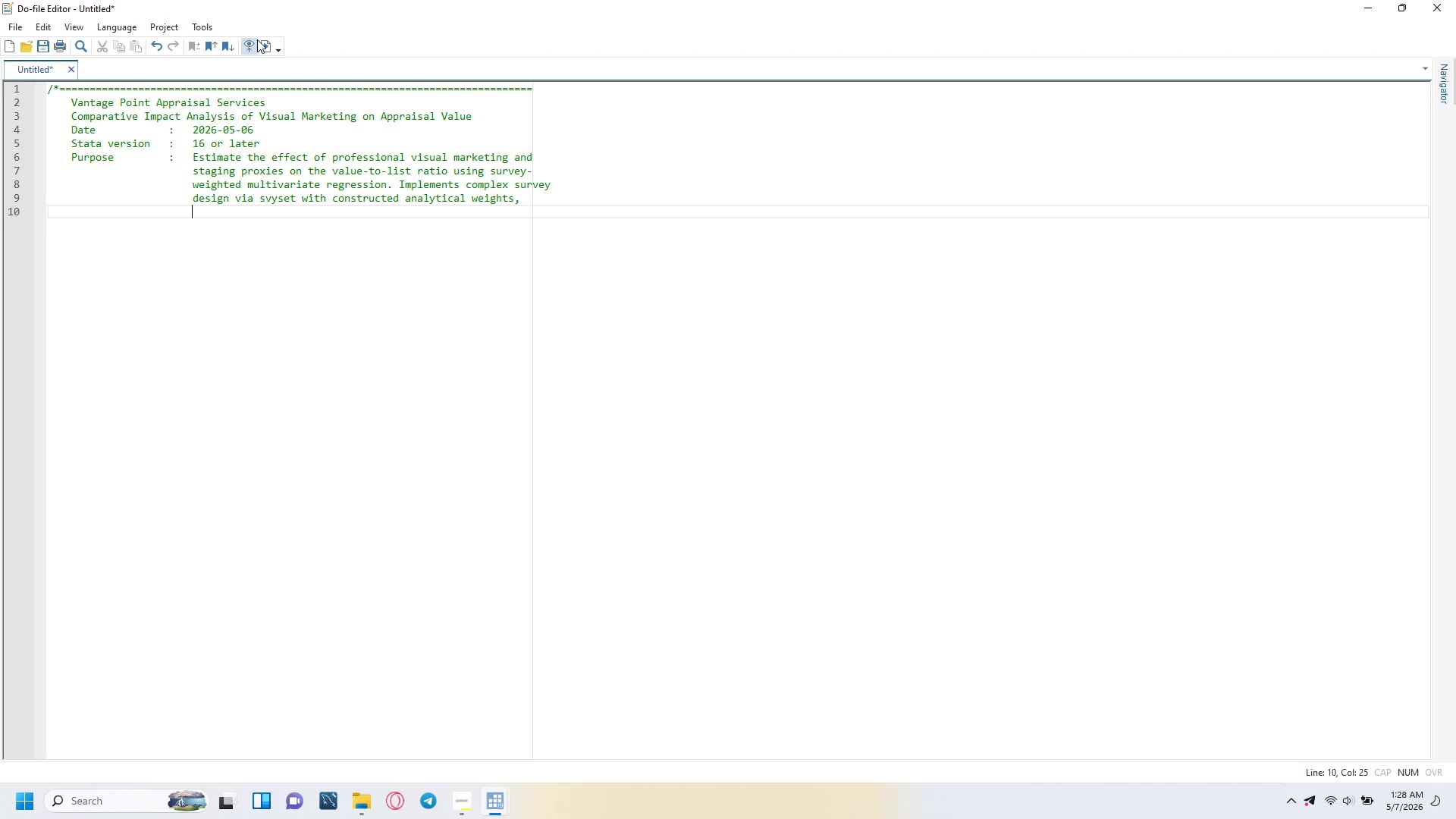 
type(PSUs, and strata derived from the King County dataset.)
 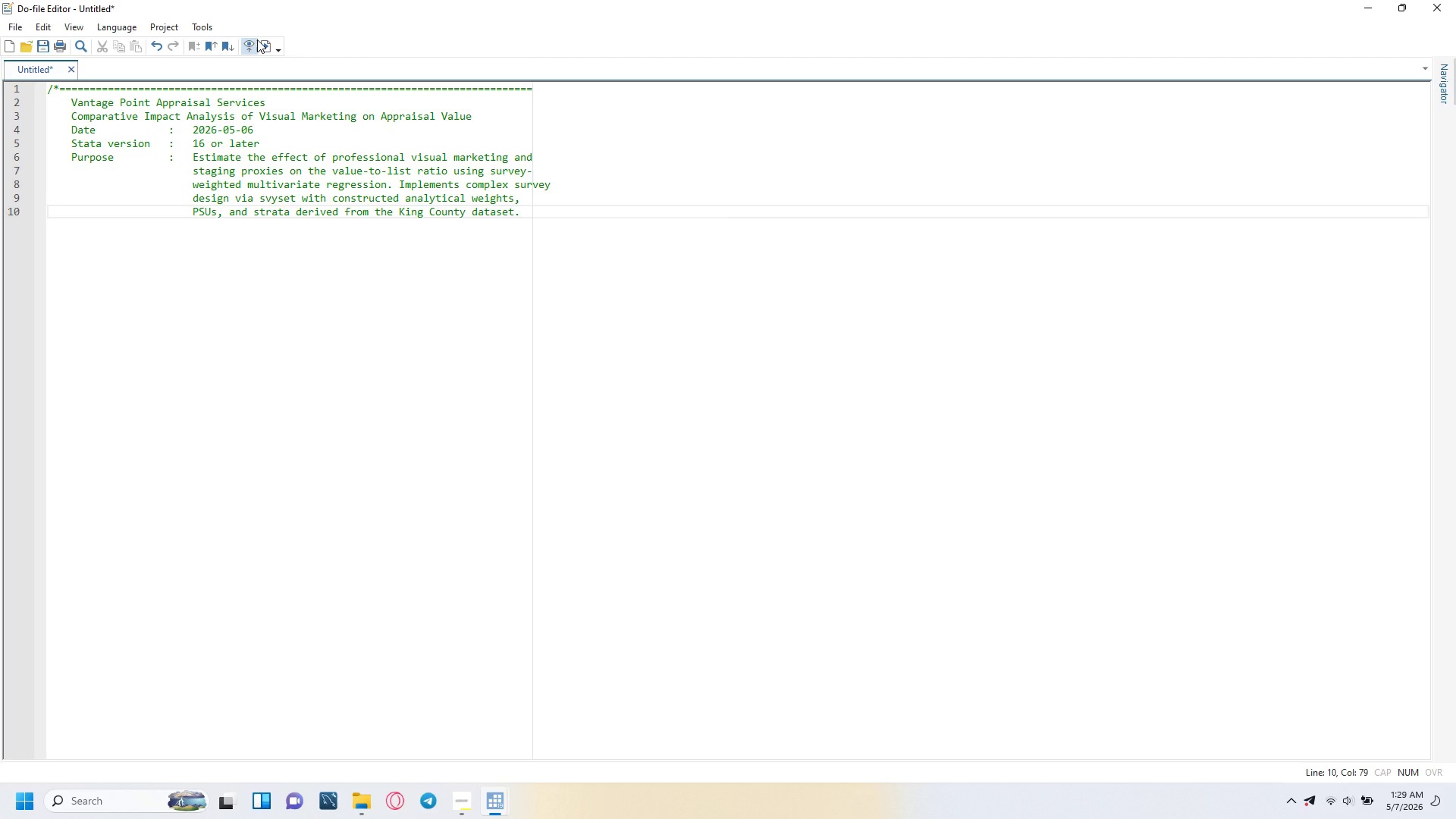 
key(Enter)
 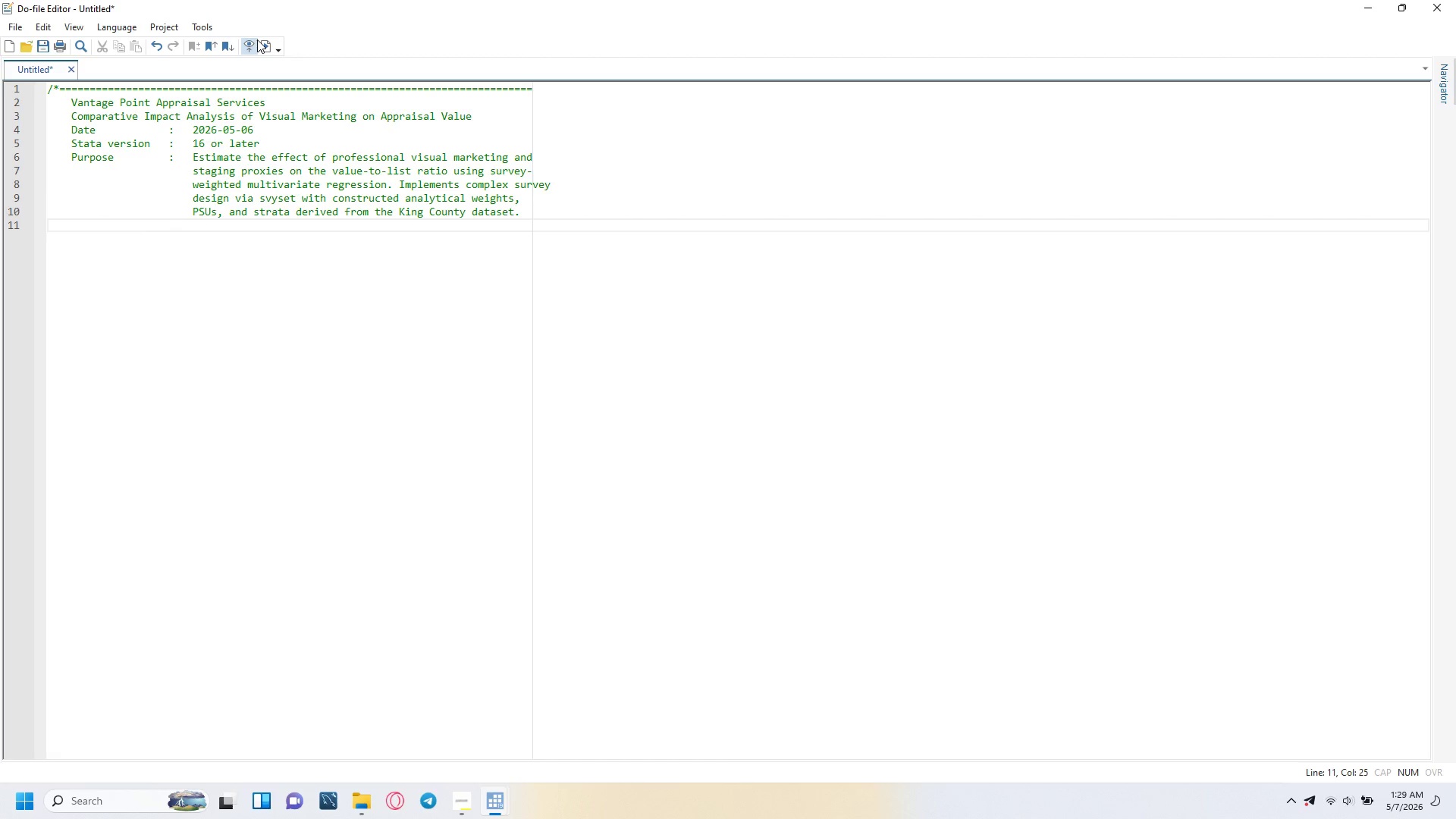 
type(Pe)
key(Backspace)
type(roduces three puublication-quality visualizations:)
 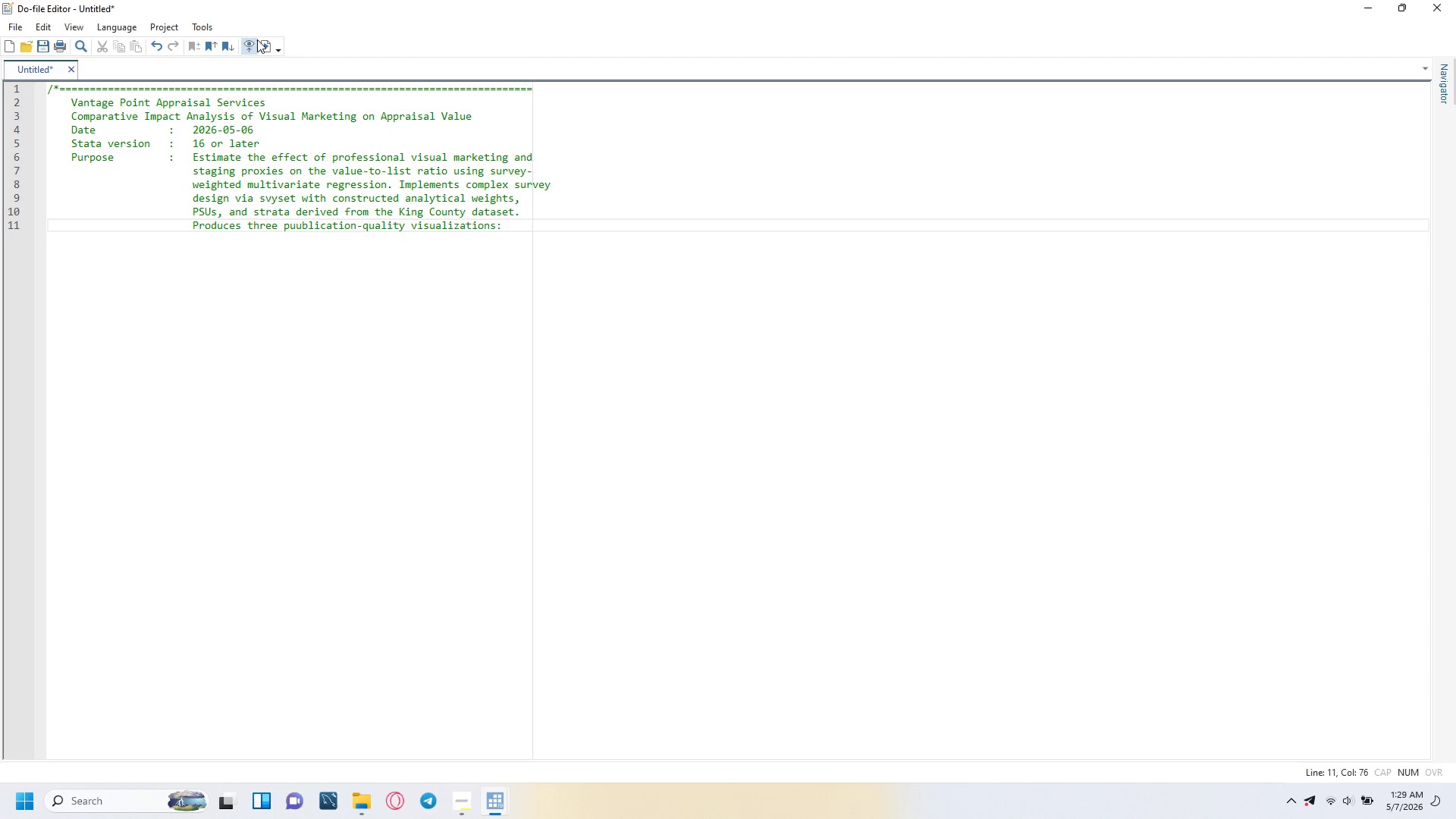 
key(Shift+Enter)
 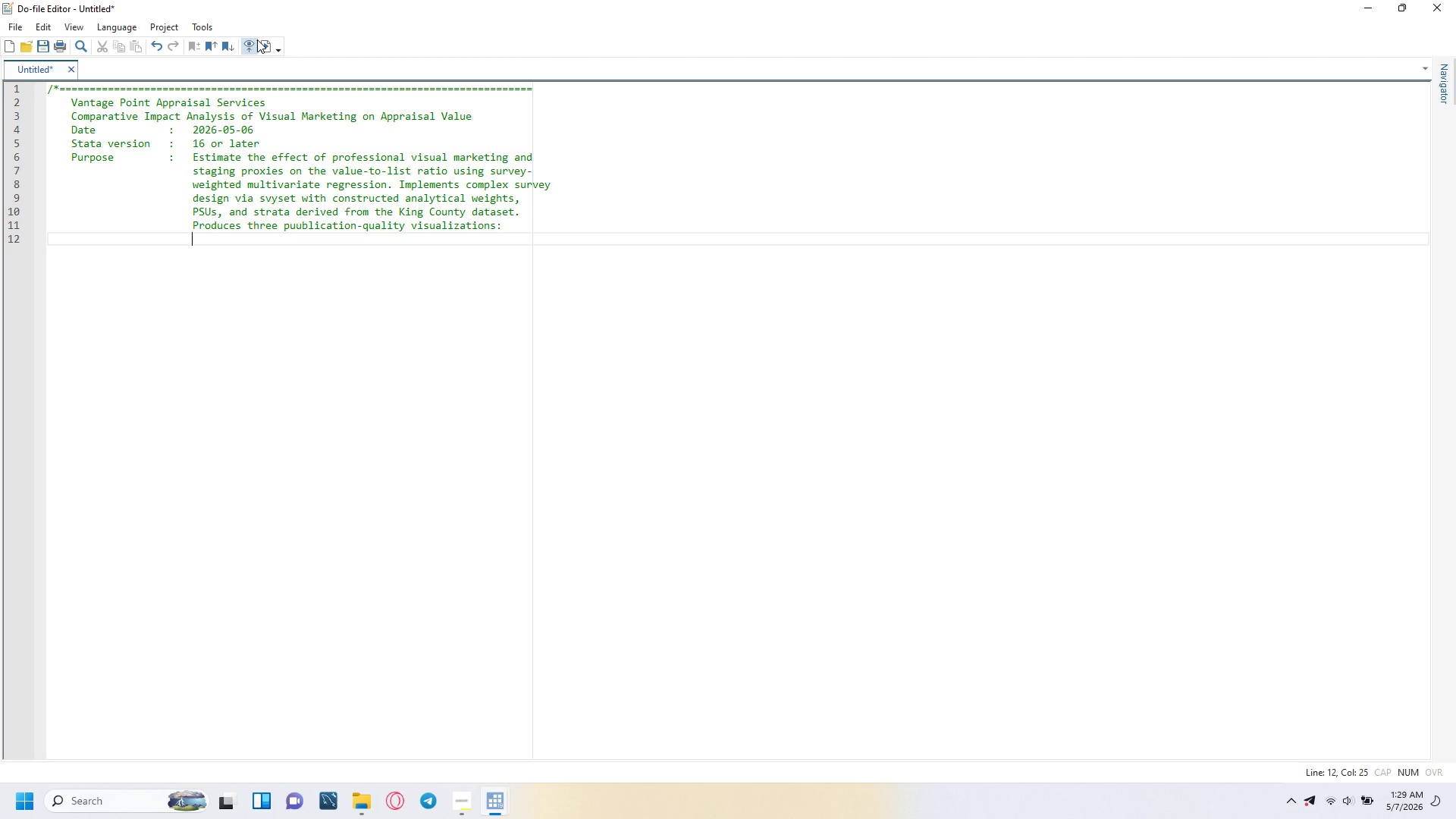 
type(Fig 1 - Distributional histogra by marketingg tier)
 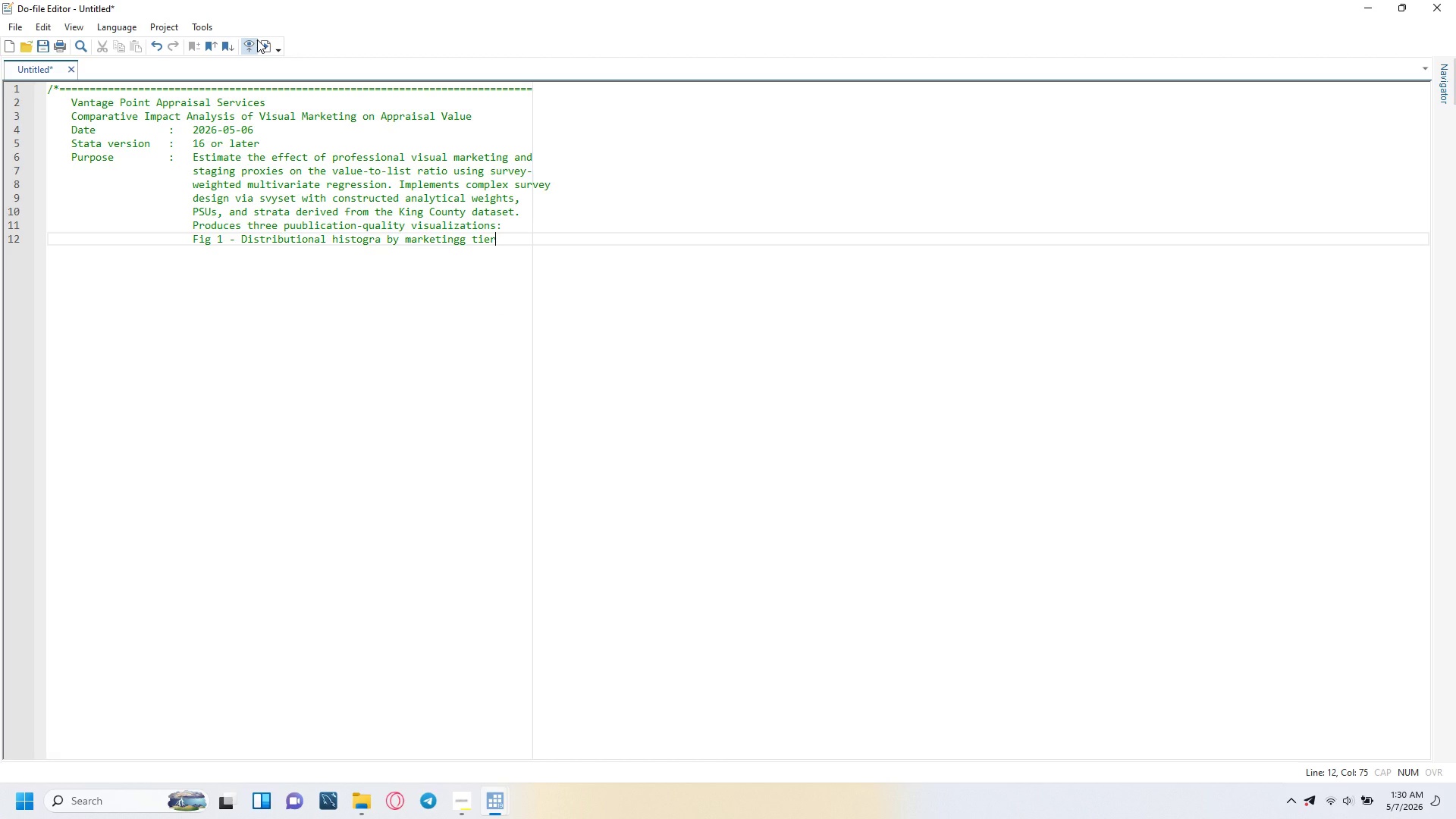 
key(Enter)
 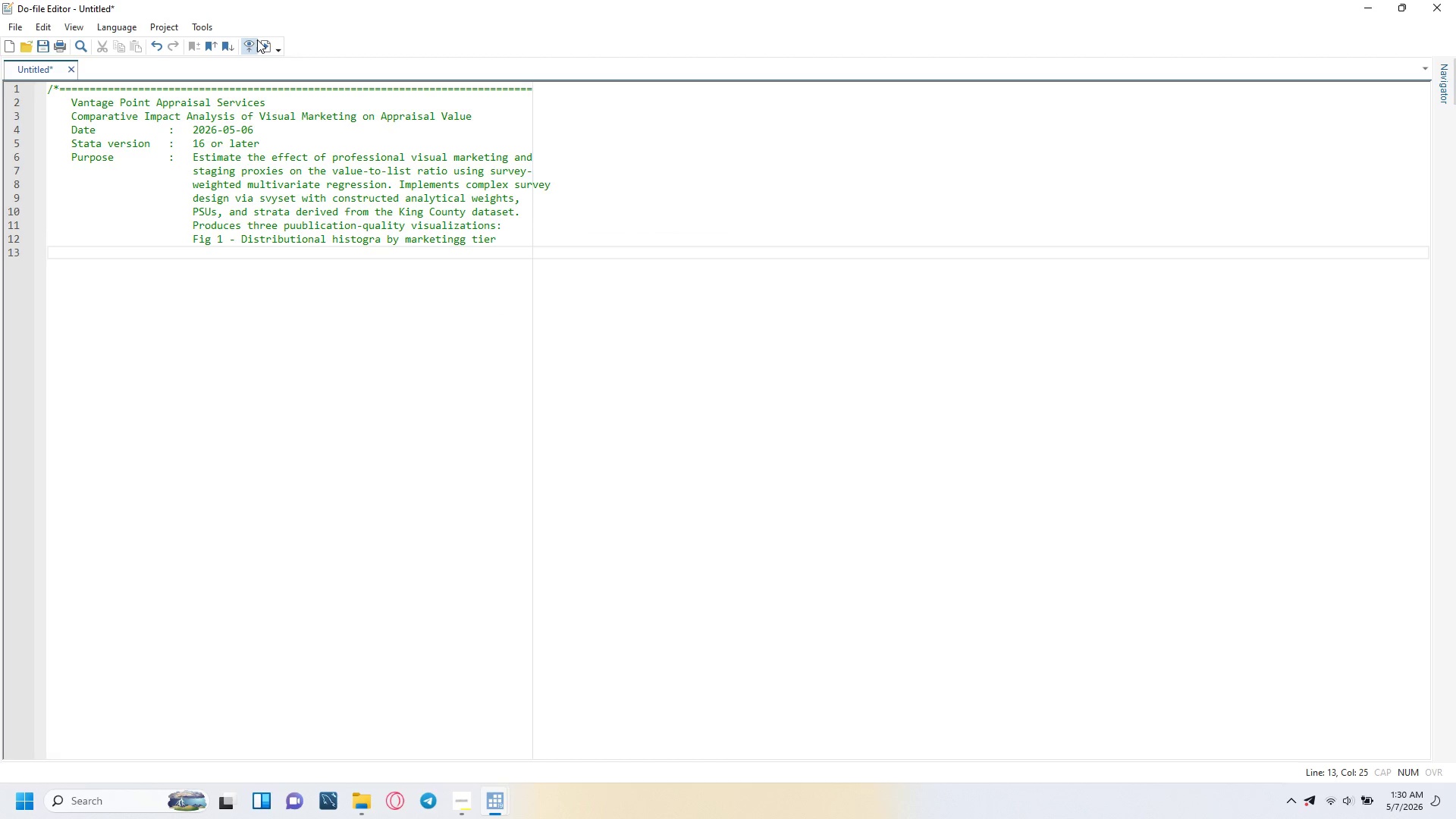 
type(Fig 2 - )
 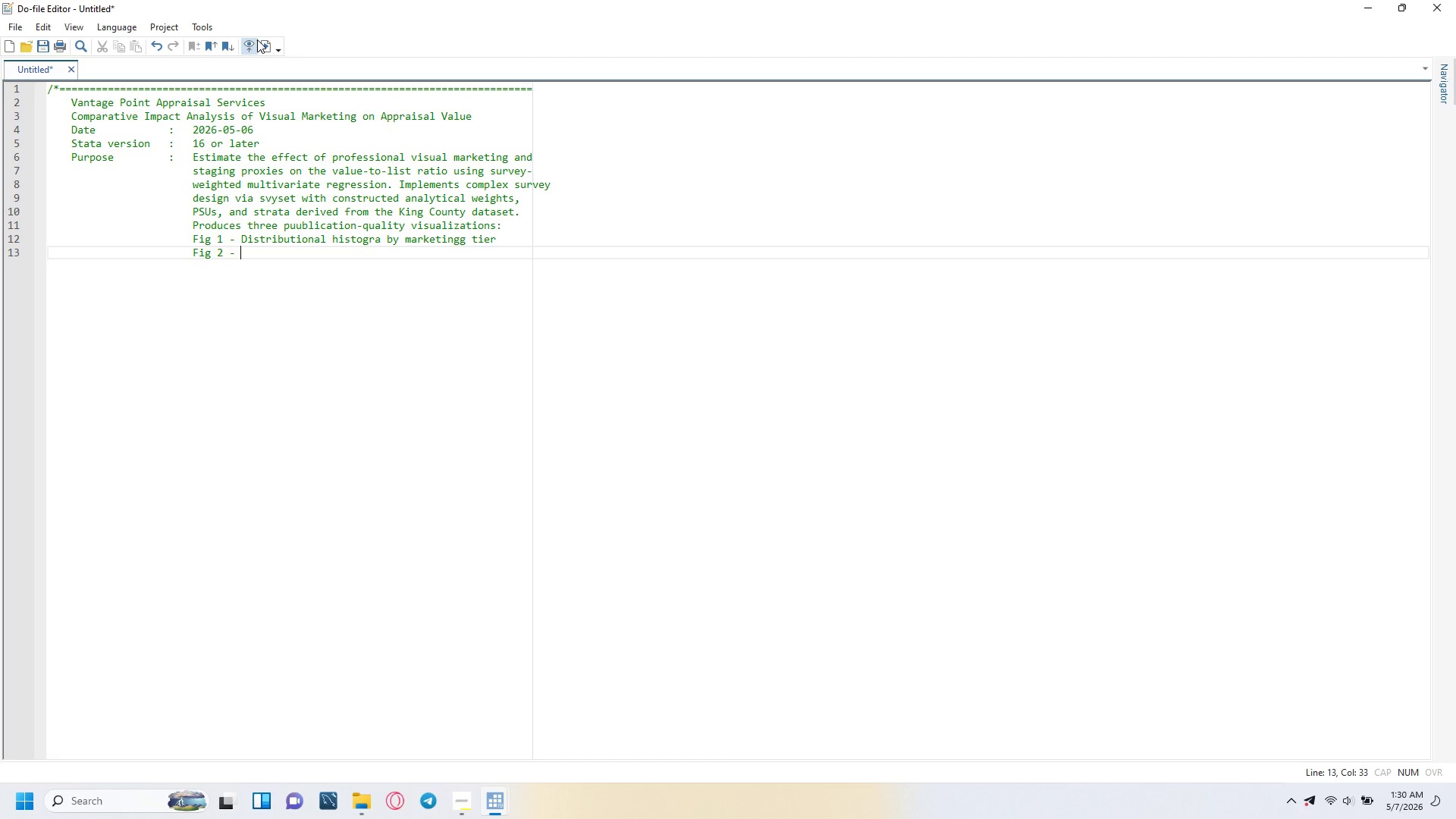 
type(Mari)
key(Backspace)
 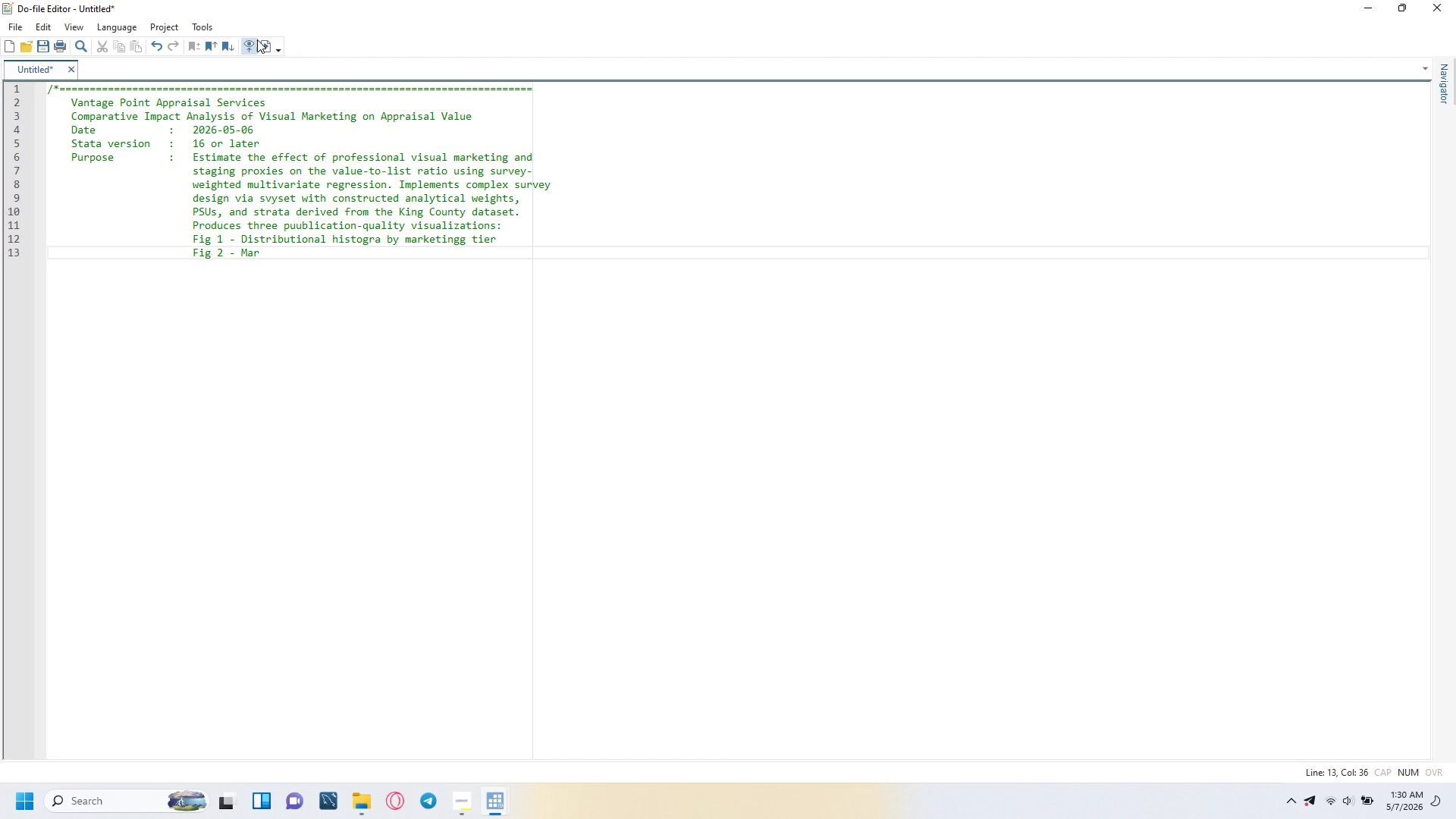 
wait(7.78)
 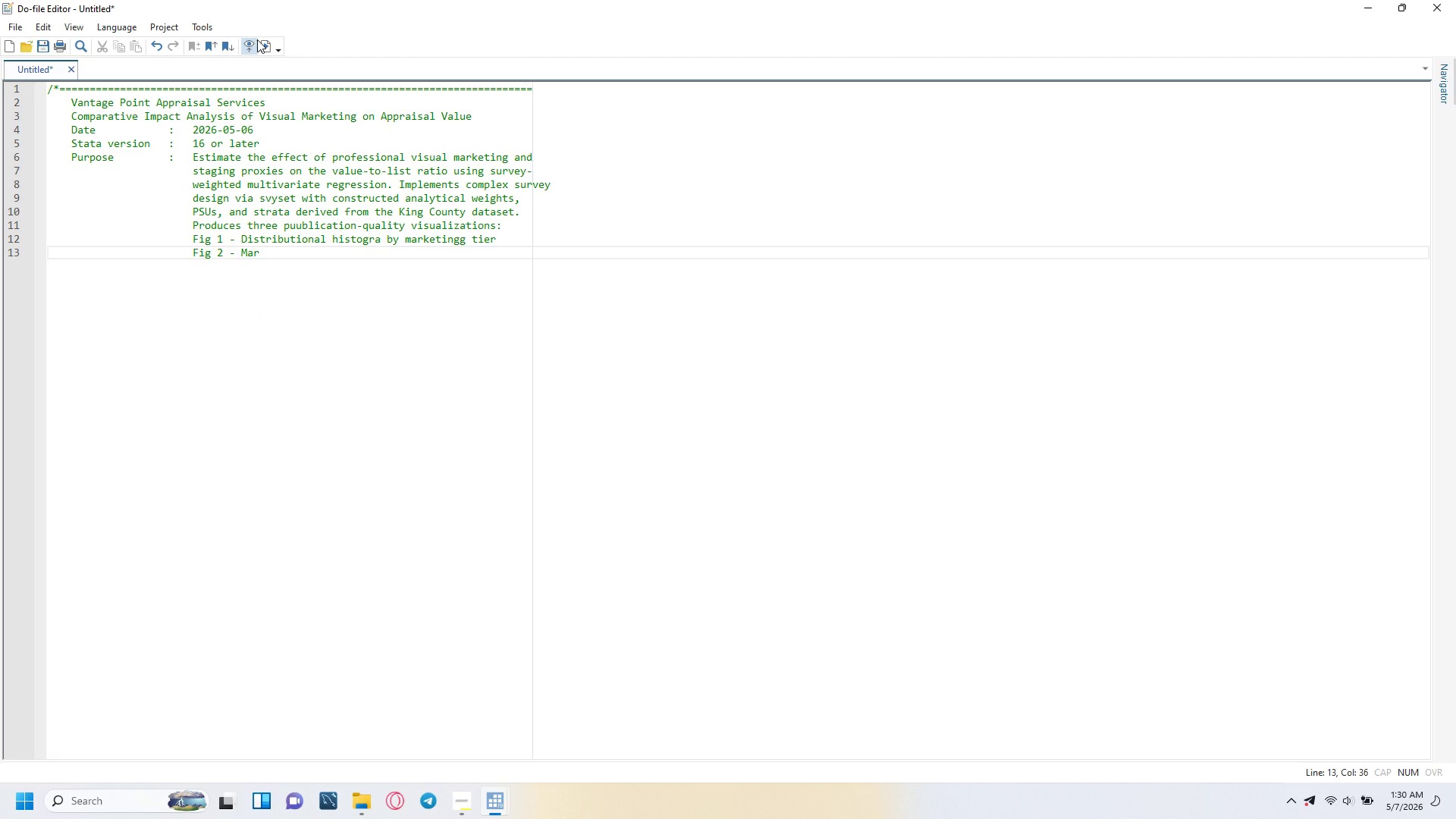 
type(o)
key(Backspace)
type(i)
key(Backspace)
type(ginal Effects Plot of predicte )
key(Backspace)
type(d VTL ratio)
 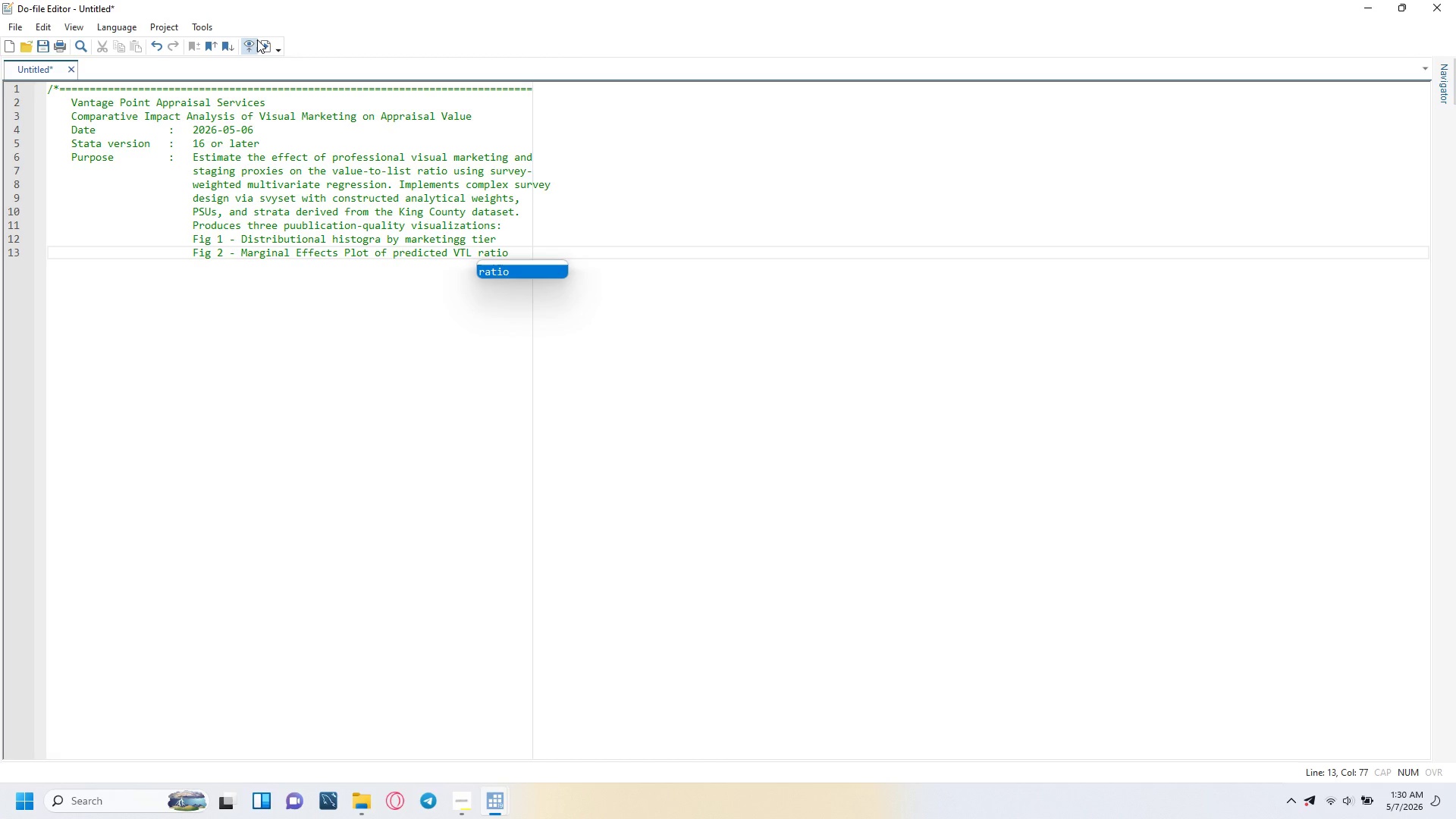 
key(Enter)
 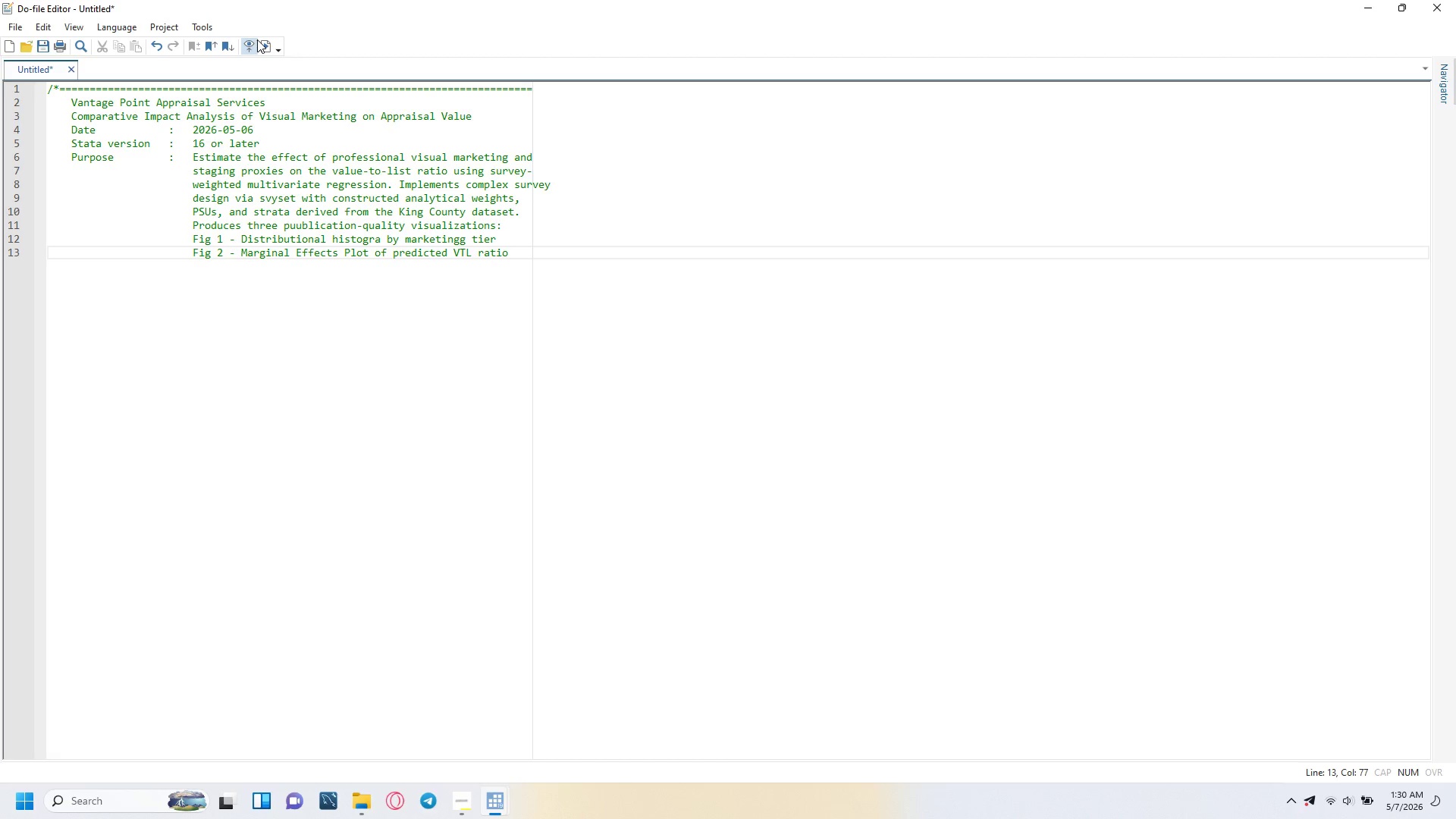 
wait(5.47)
 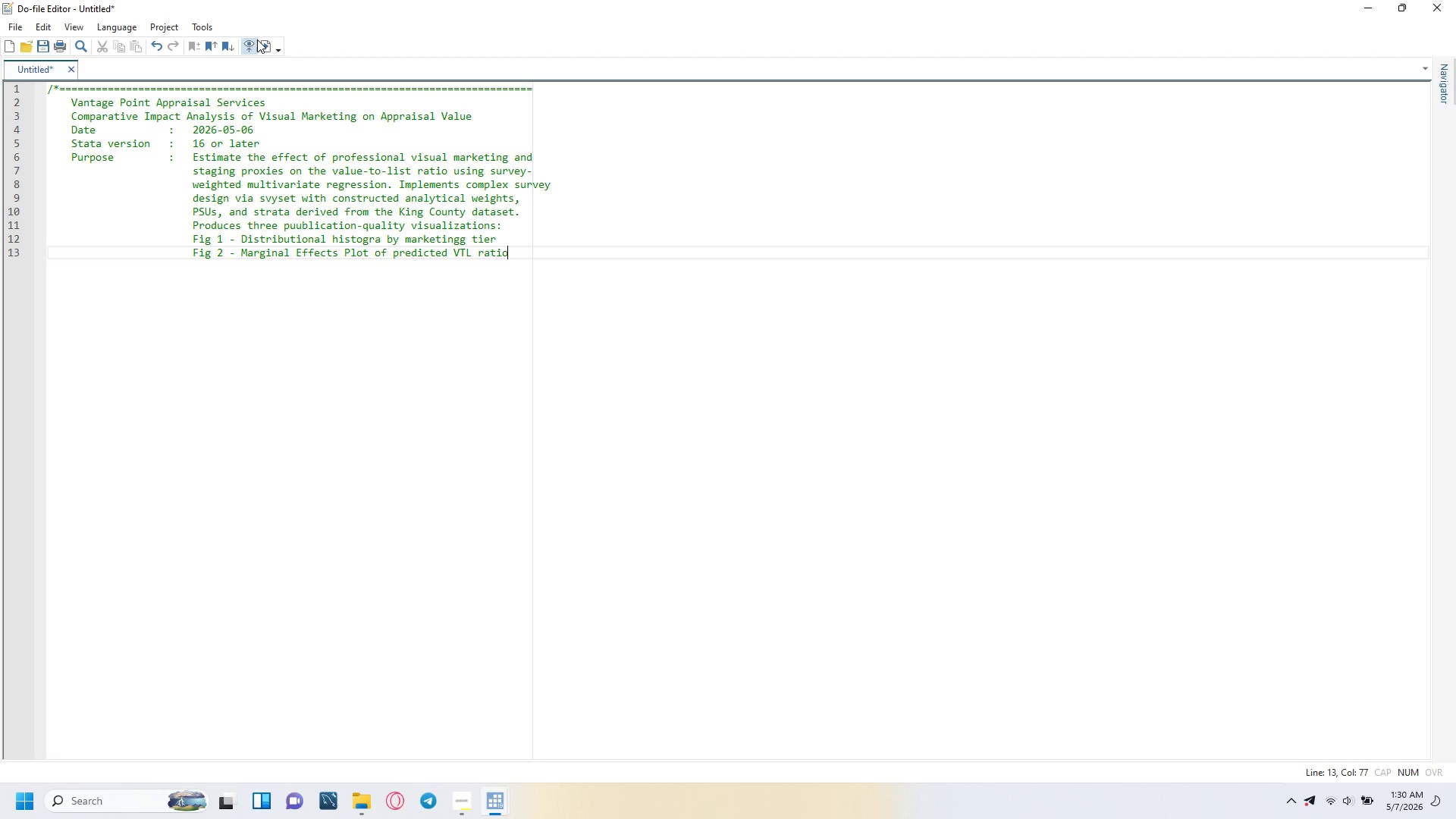 
key(Enter)
 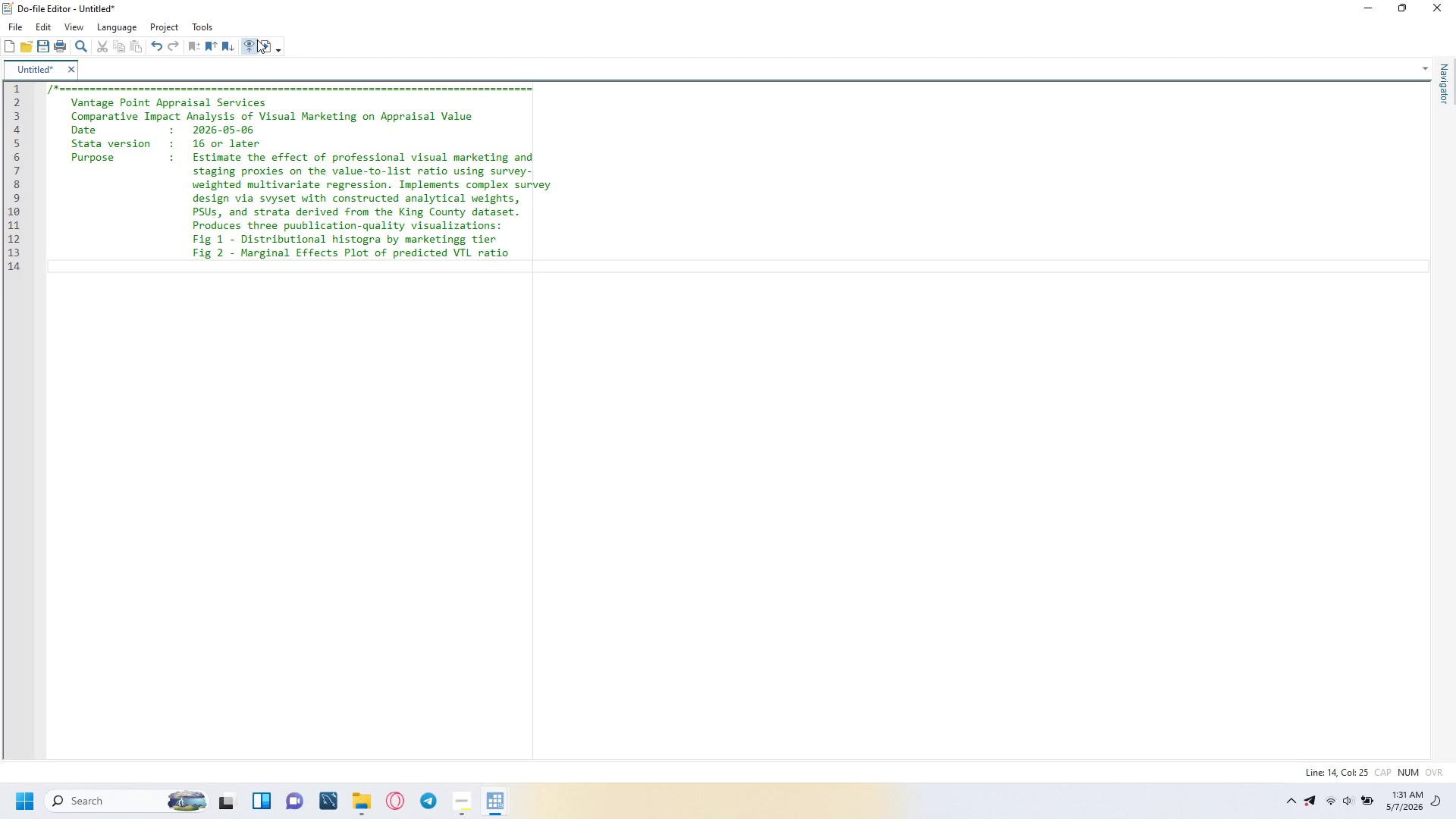 
type(Fig 3 - Binned scatterplot with OLS fit)
 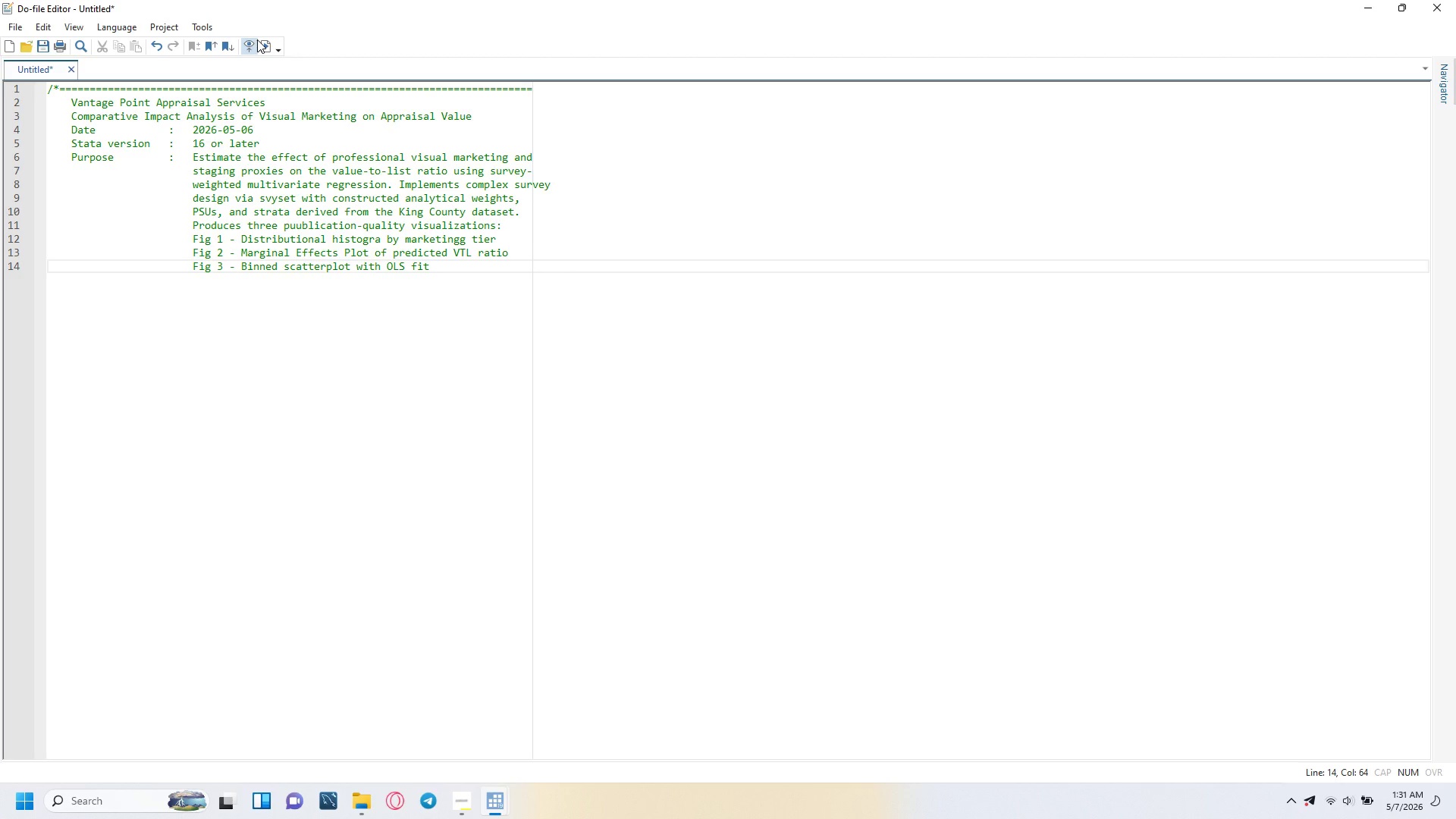 
key(Enter)
 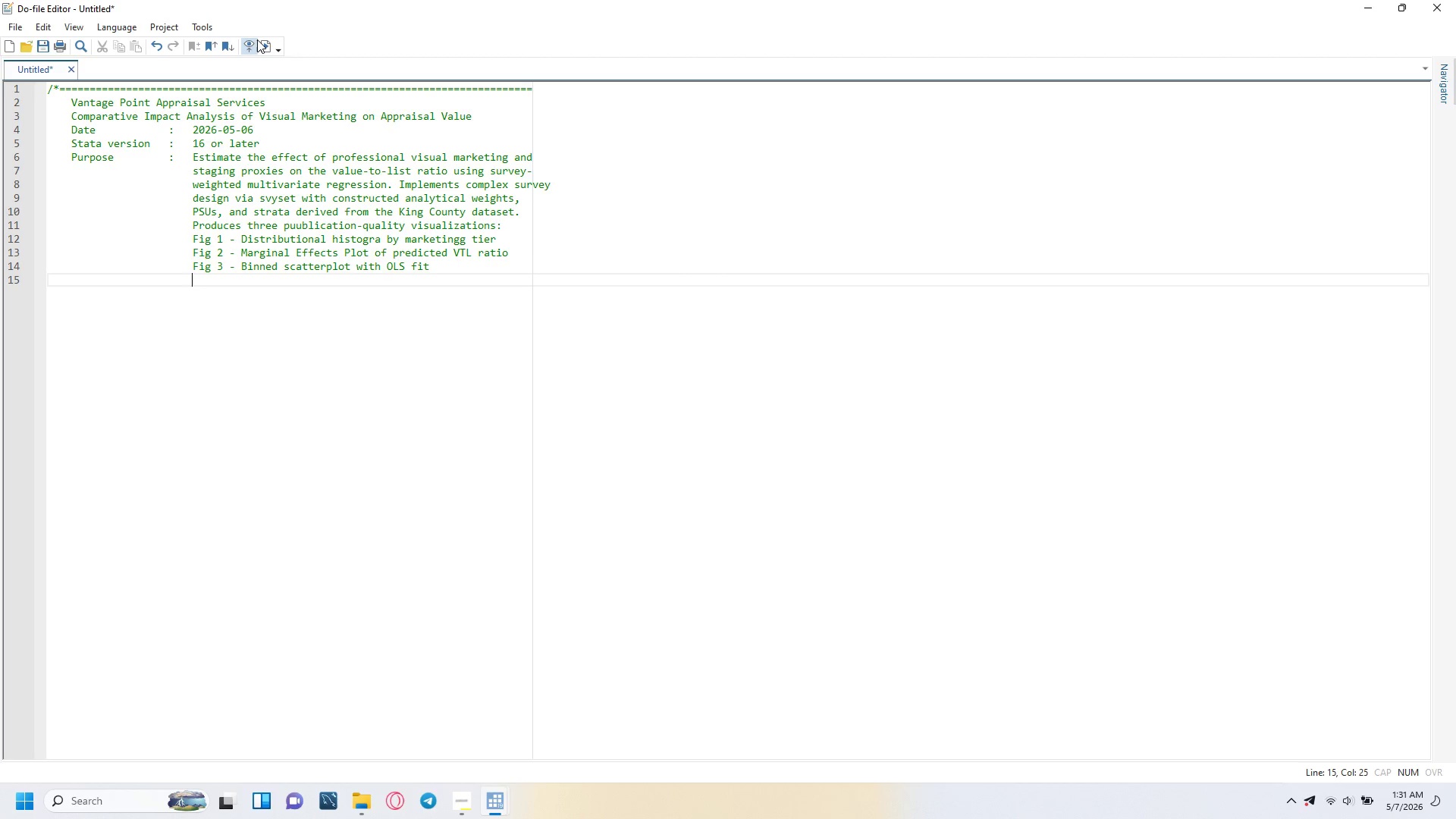 
type(Fig 4 - Survey-weighted coefficient plot)
 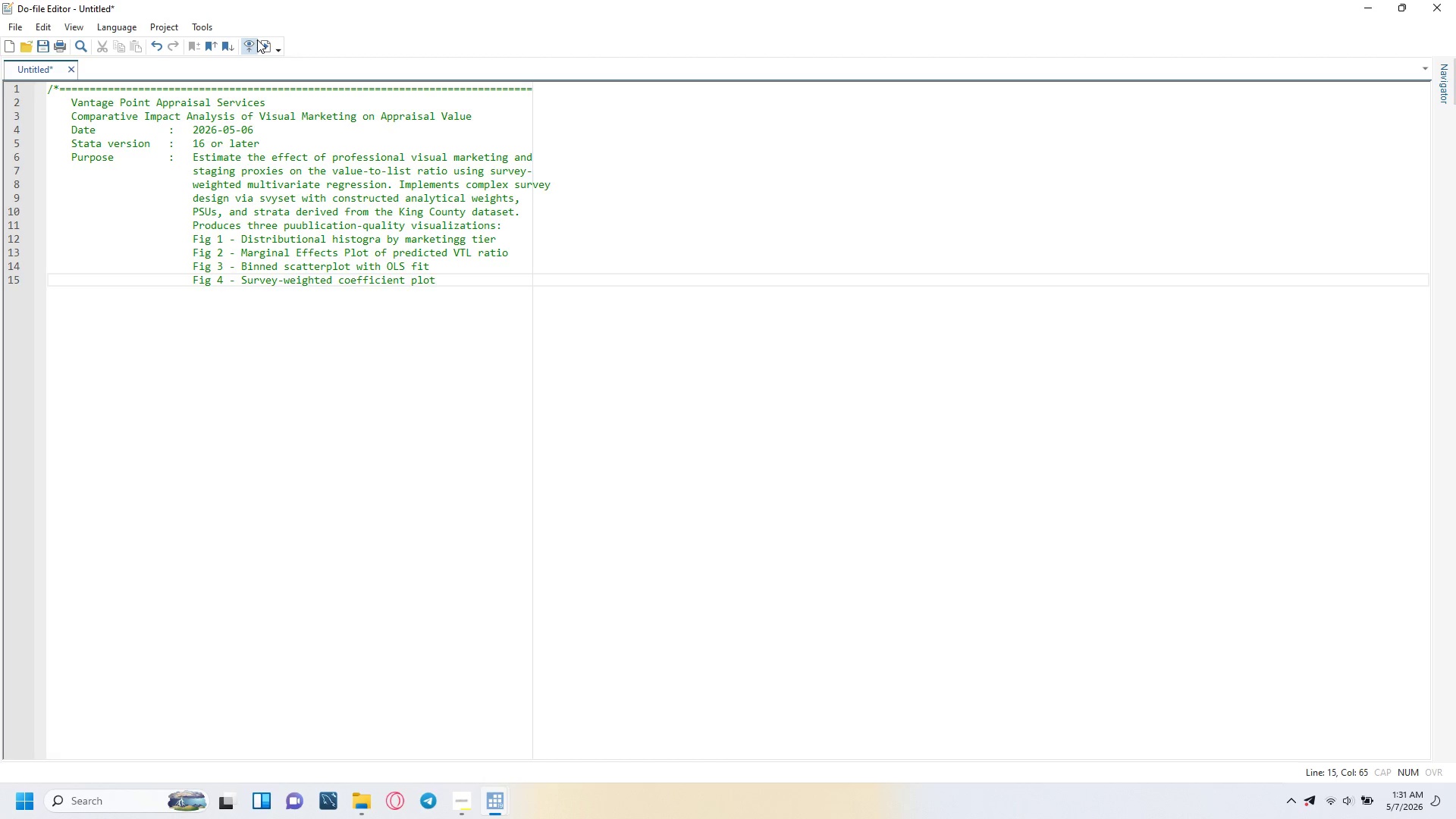 
key(Enter)
 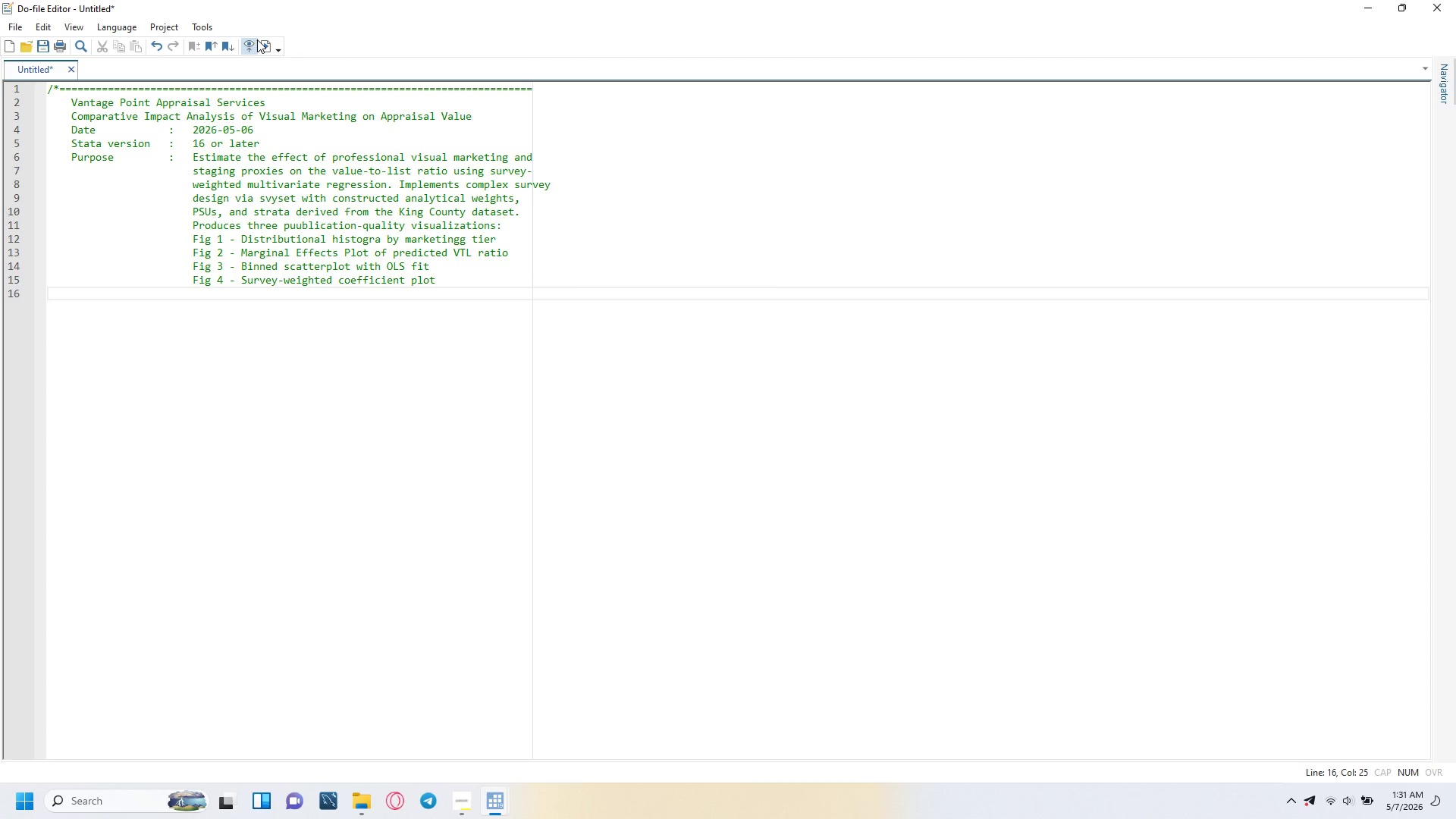 
key(Backspace)
key(Backspace)
key(Backspace)
key(Backspace)
key(Backspace)
type(Data)
key(Tab)
key(Tab)
key(Tab)
type(L)
key(Backspace)
type(:)
key(Tab)
type(King County House Sales (Kaggle)
 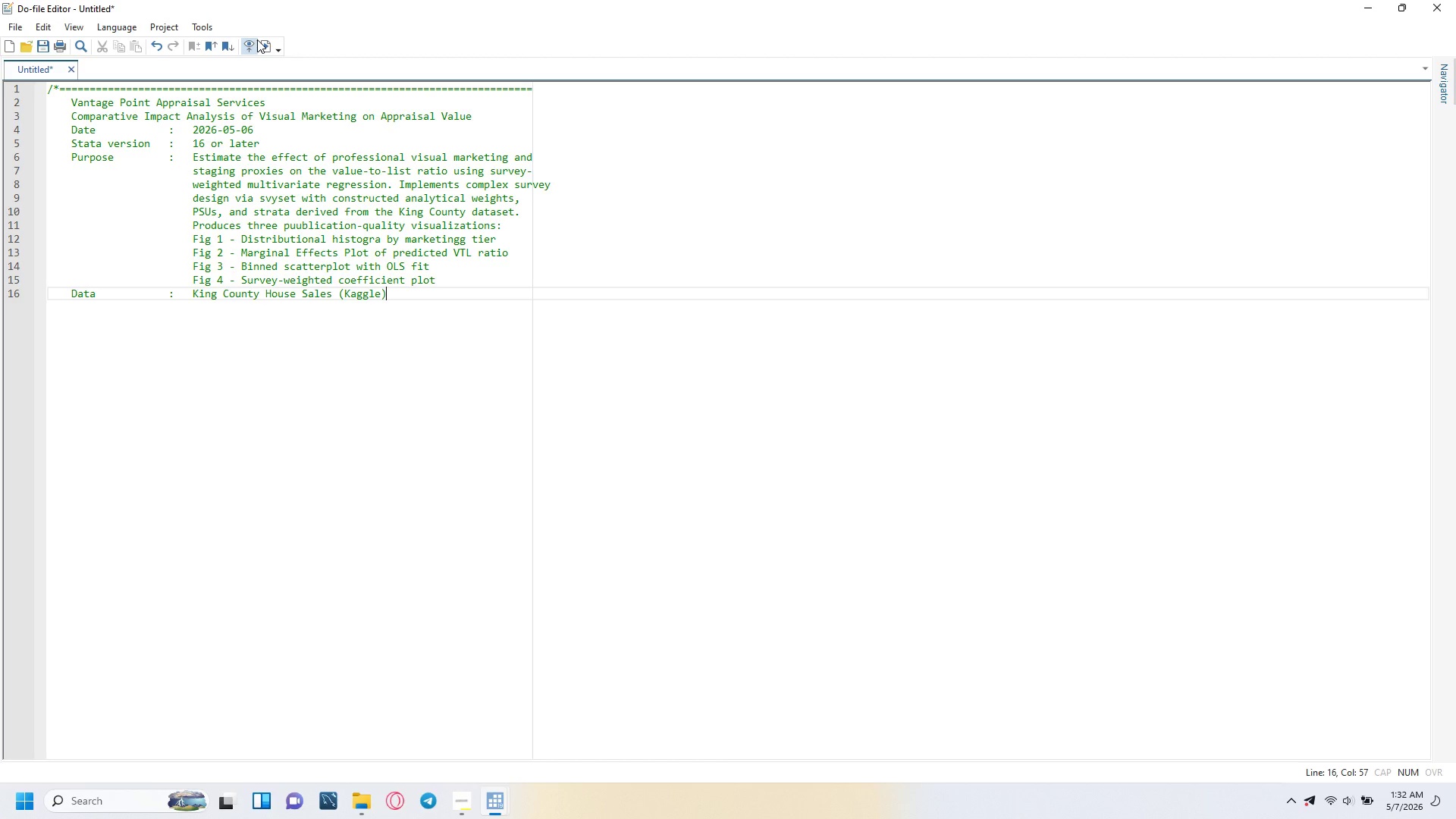 
 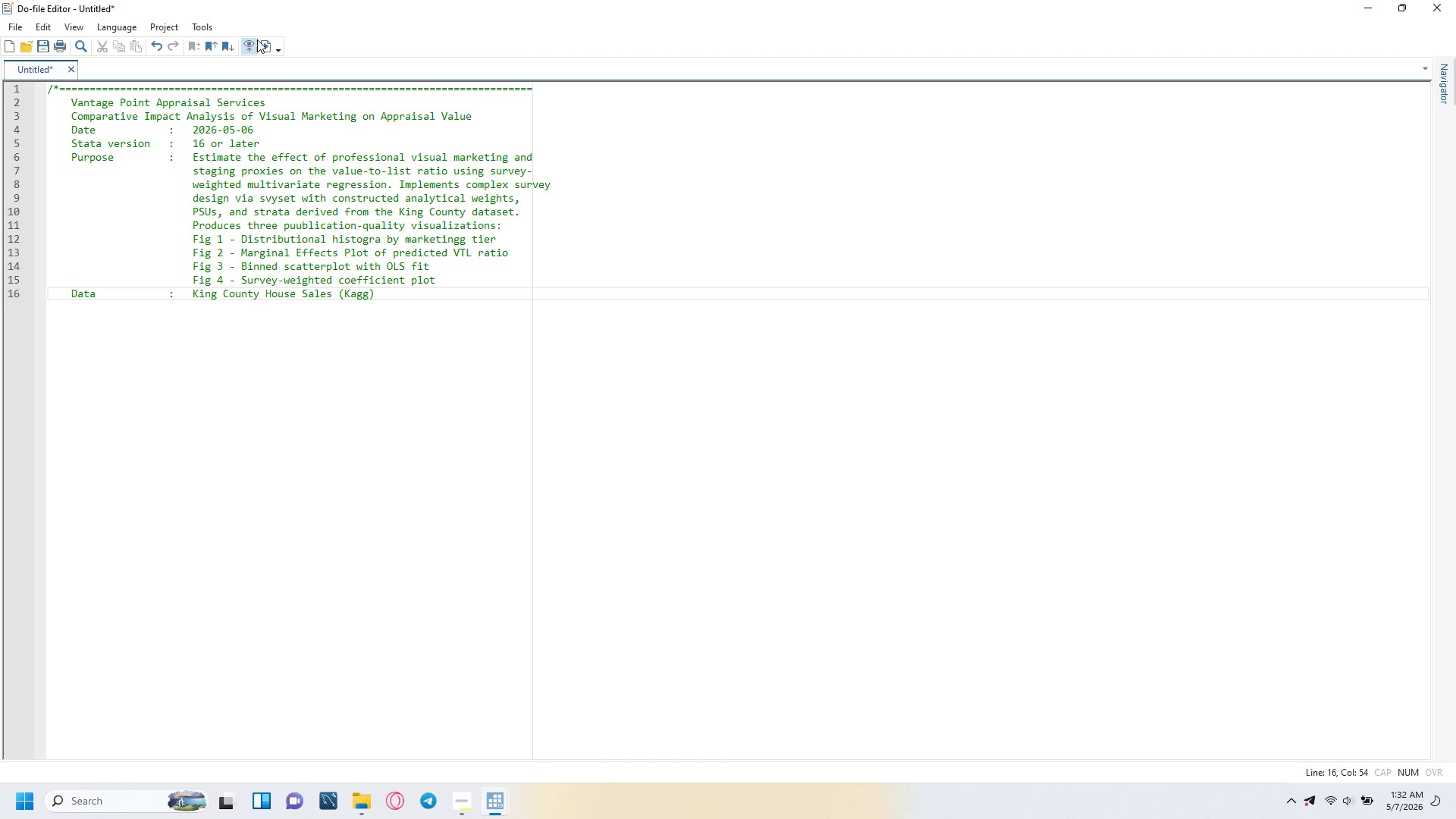 
key(ArrowRight)
 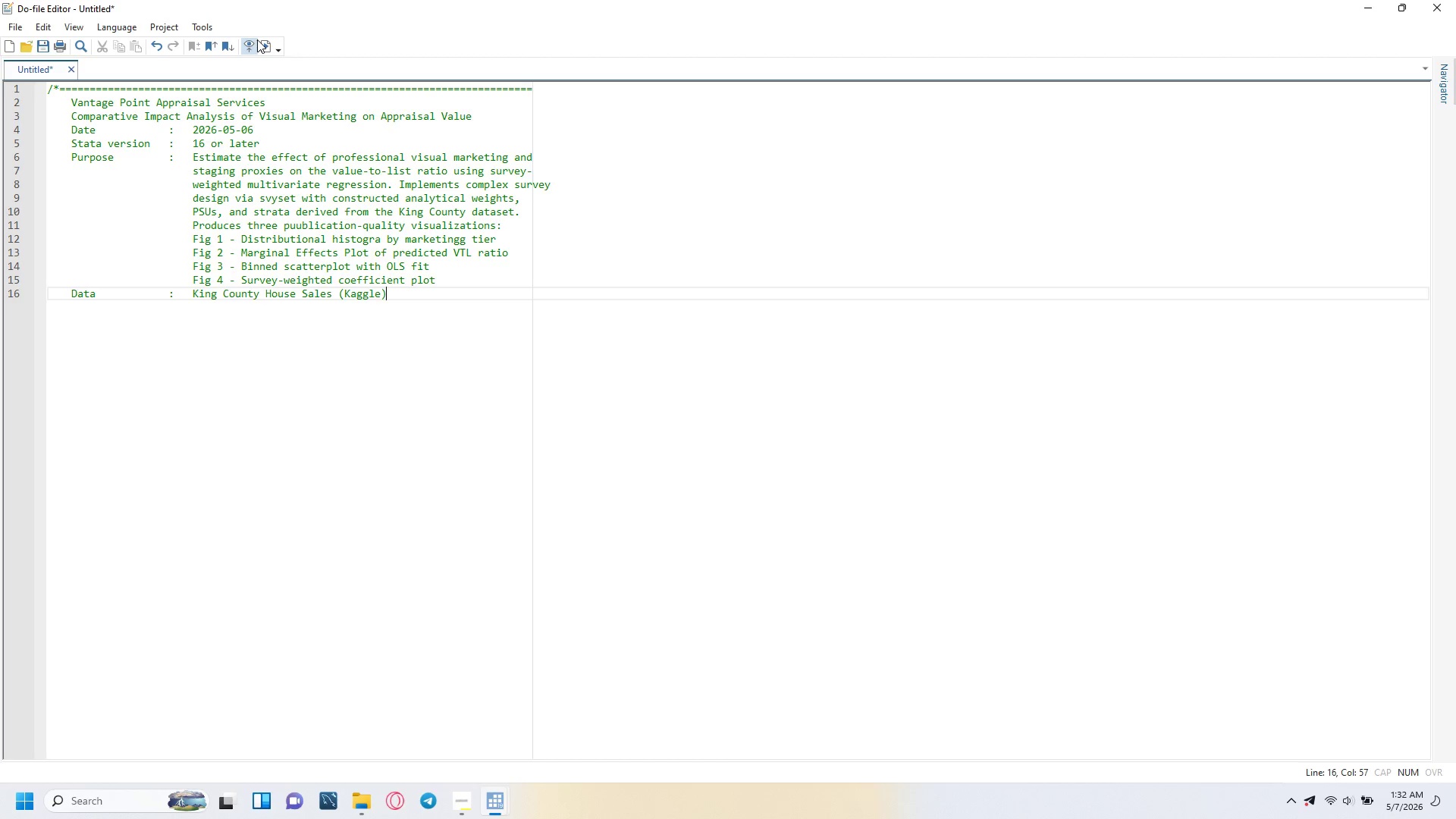 
type( - kc_house))
key(Backspace)
type(_data.cv)
key(Backspace)
type(sv)
 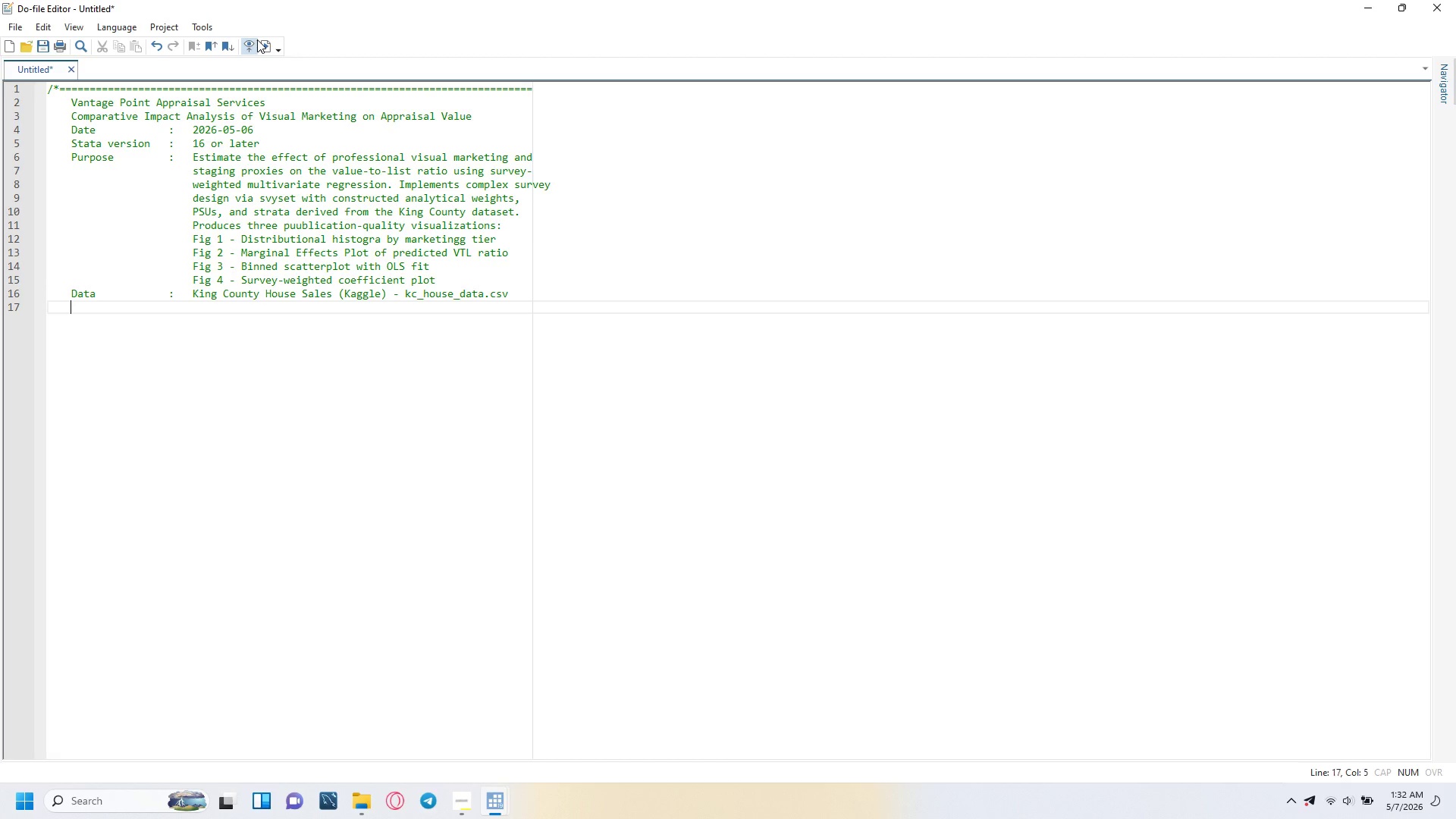 
 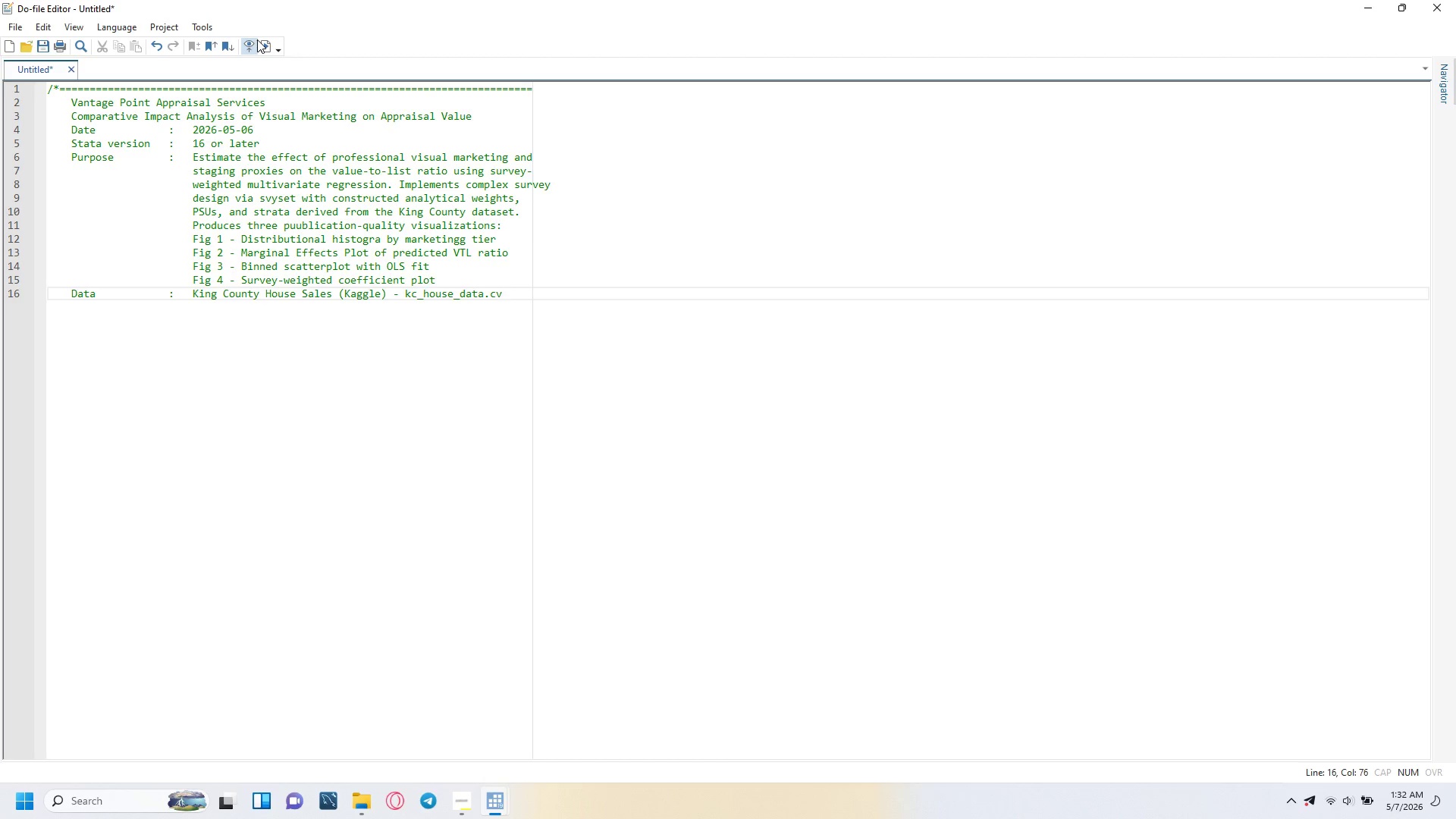 
key(Enter)
 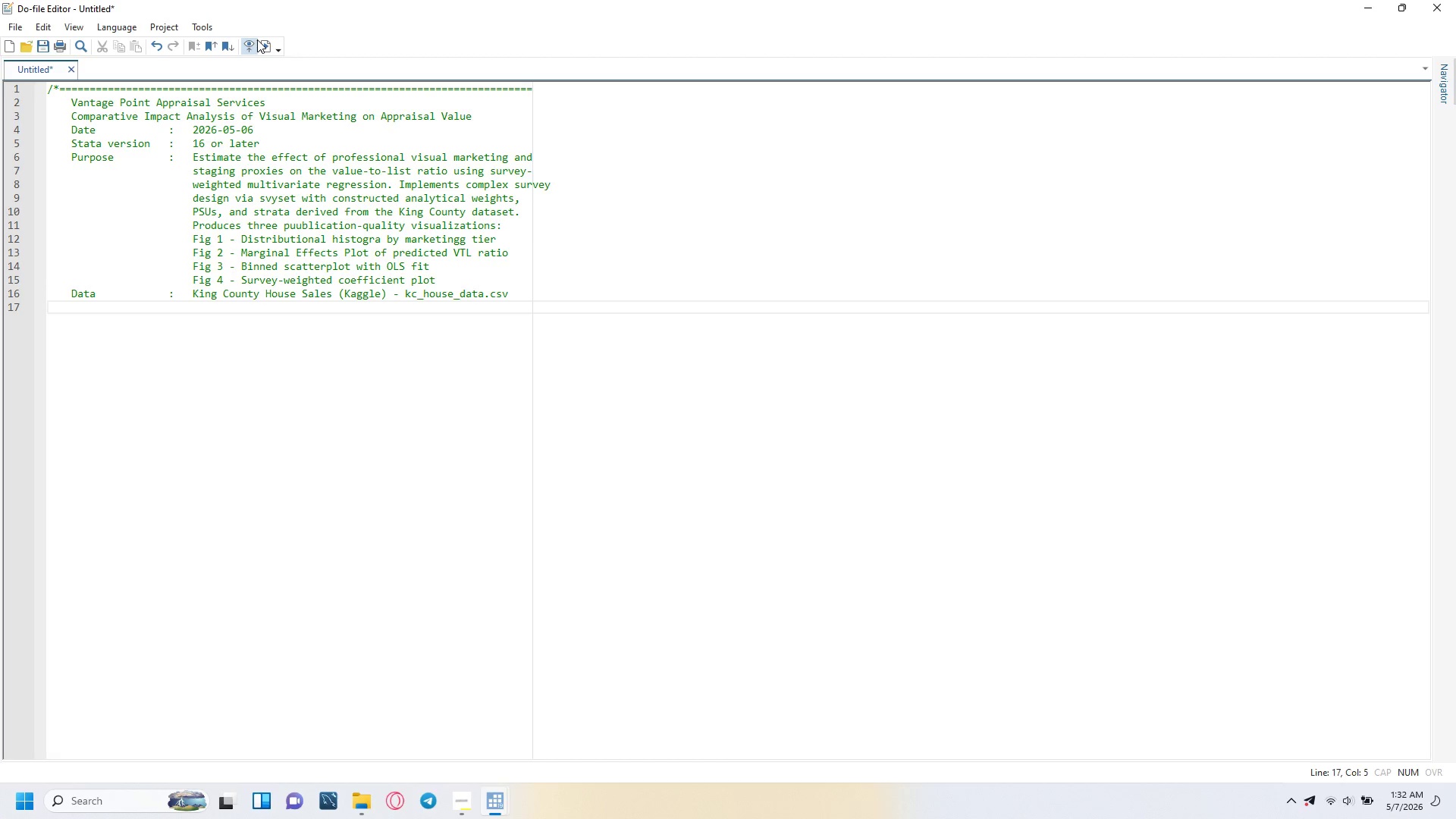 
key(Tab)
 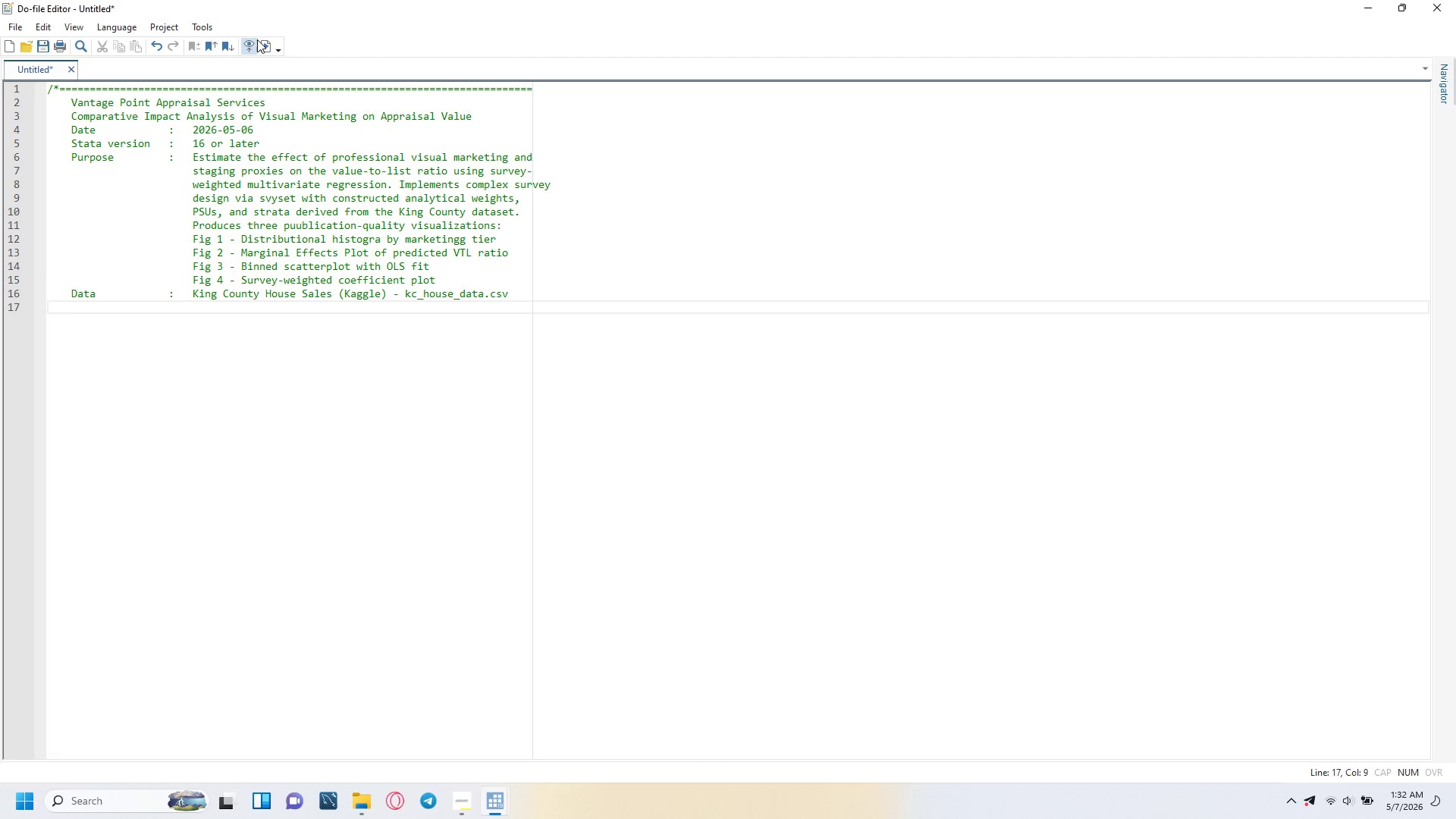 
key(Tab)
 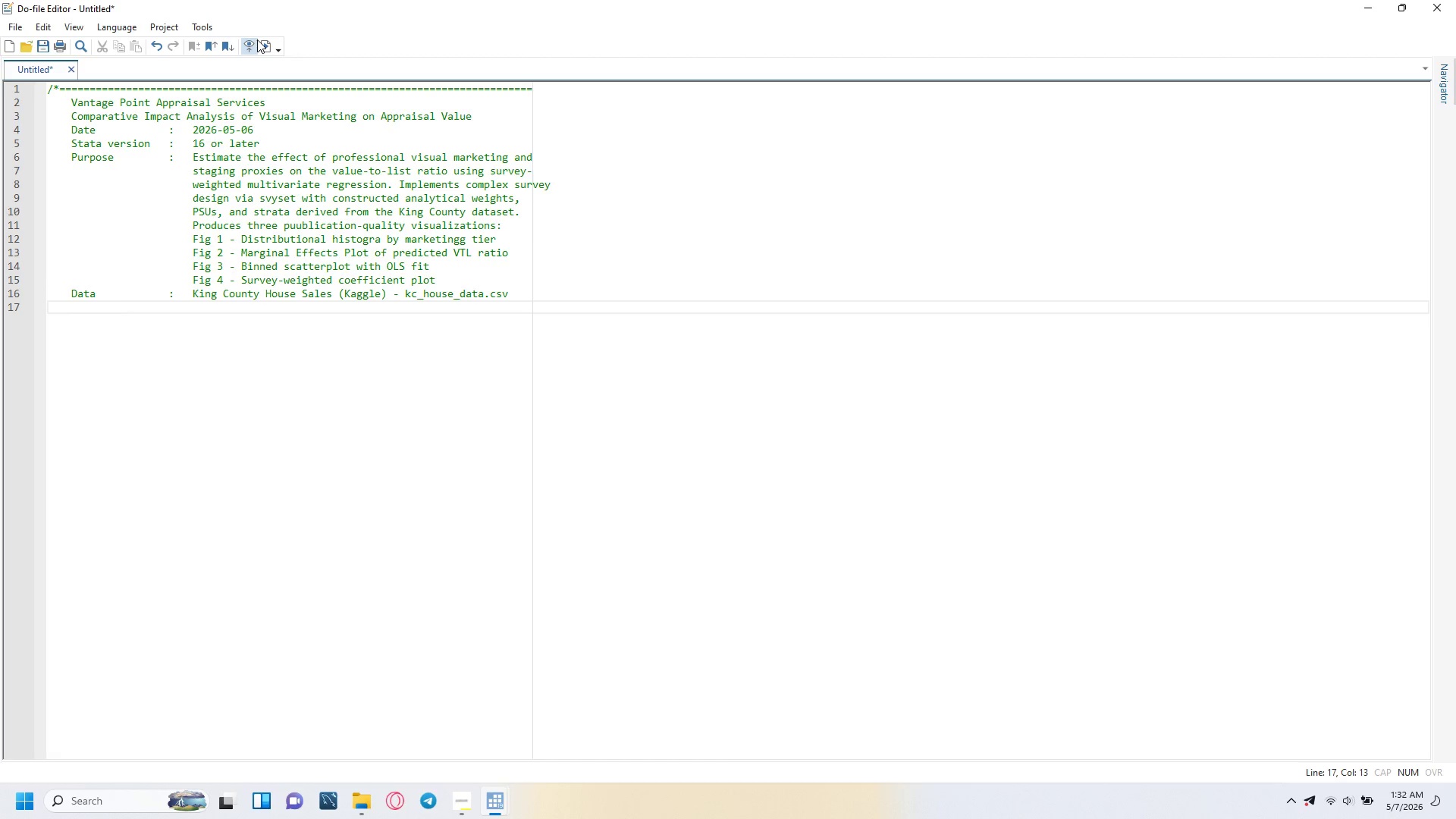 
key(Tab)
 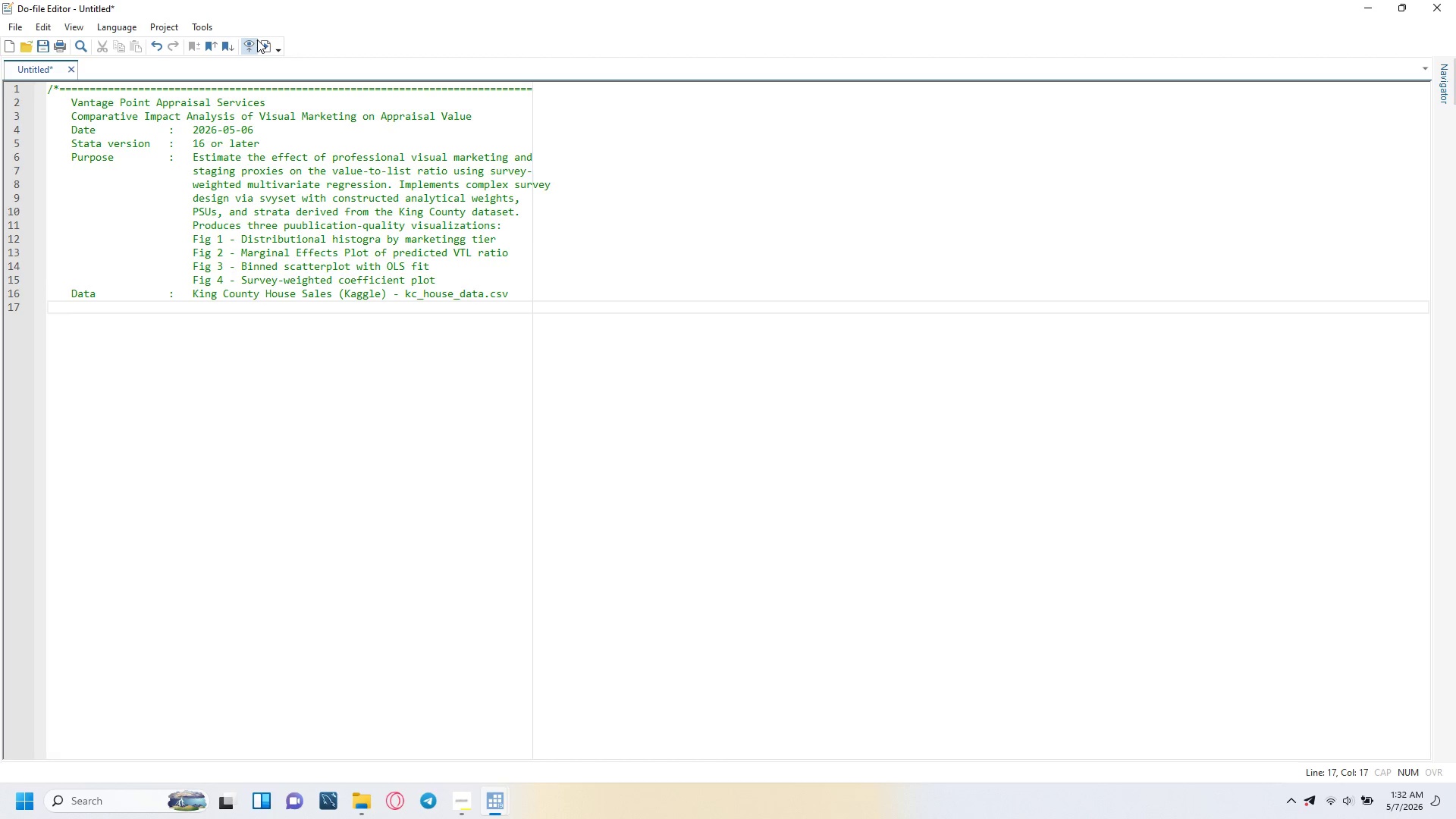 
key(Tab)
 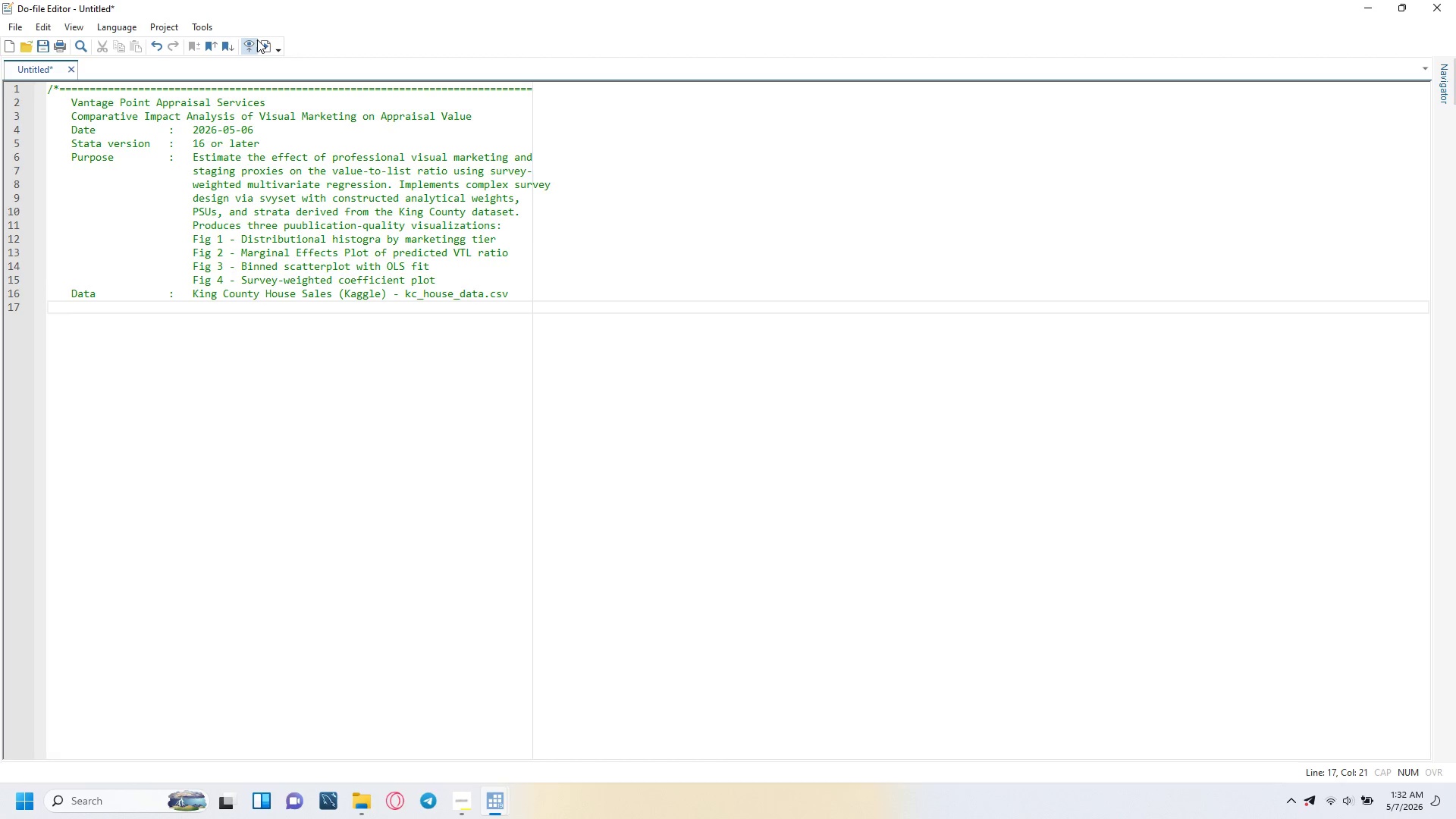 
key(Tab)
 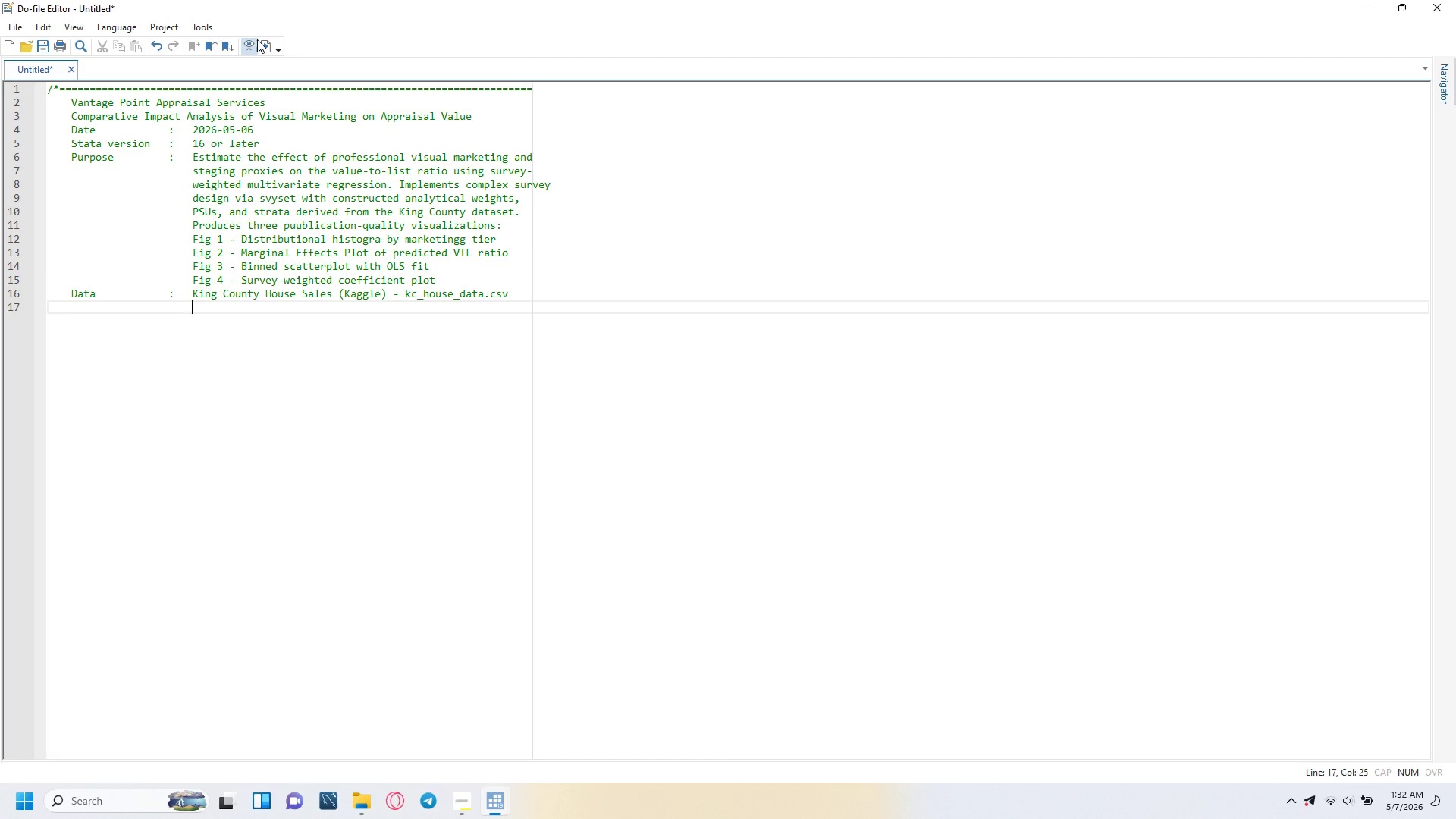 
type(4,600 residential salees. Variable mapping:)
 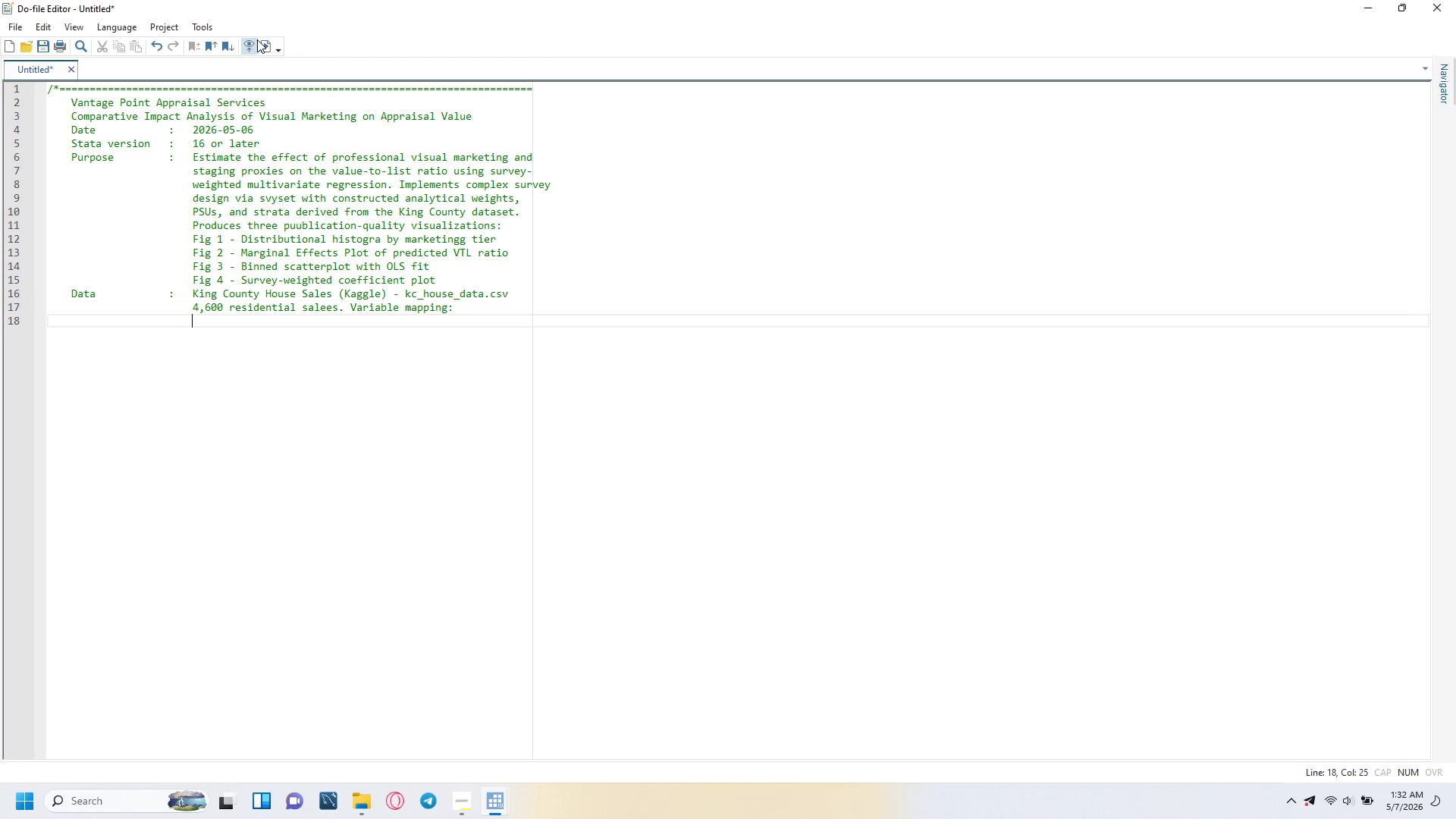 
key(Enter)
 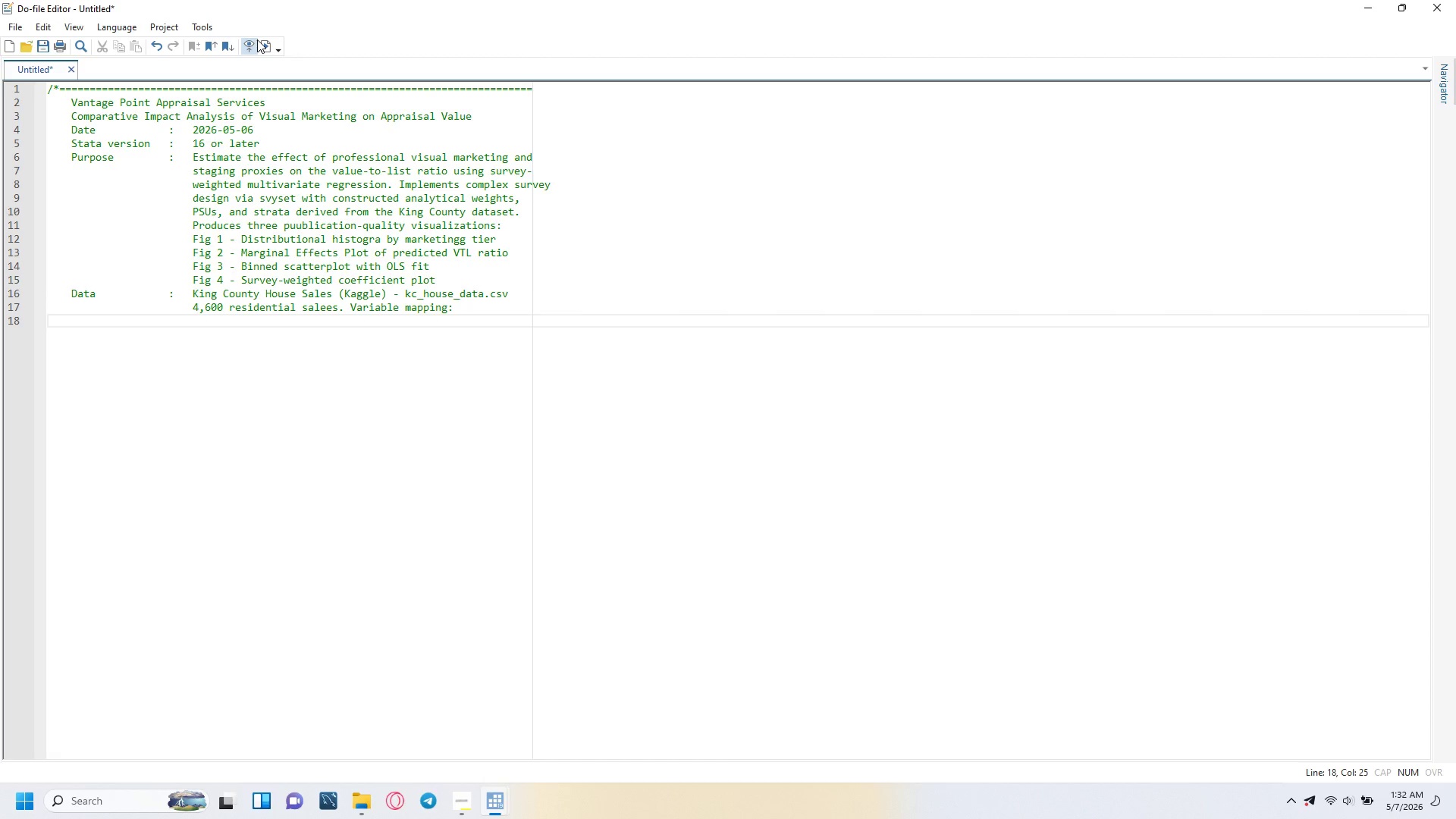 
type(price)
key(Tab)
type(-)
key(Backspace)
key(Tab)
type(- apraised sale vaue (rimary outcome)
 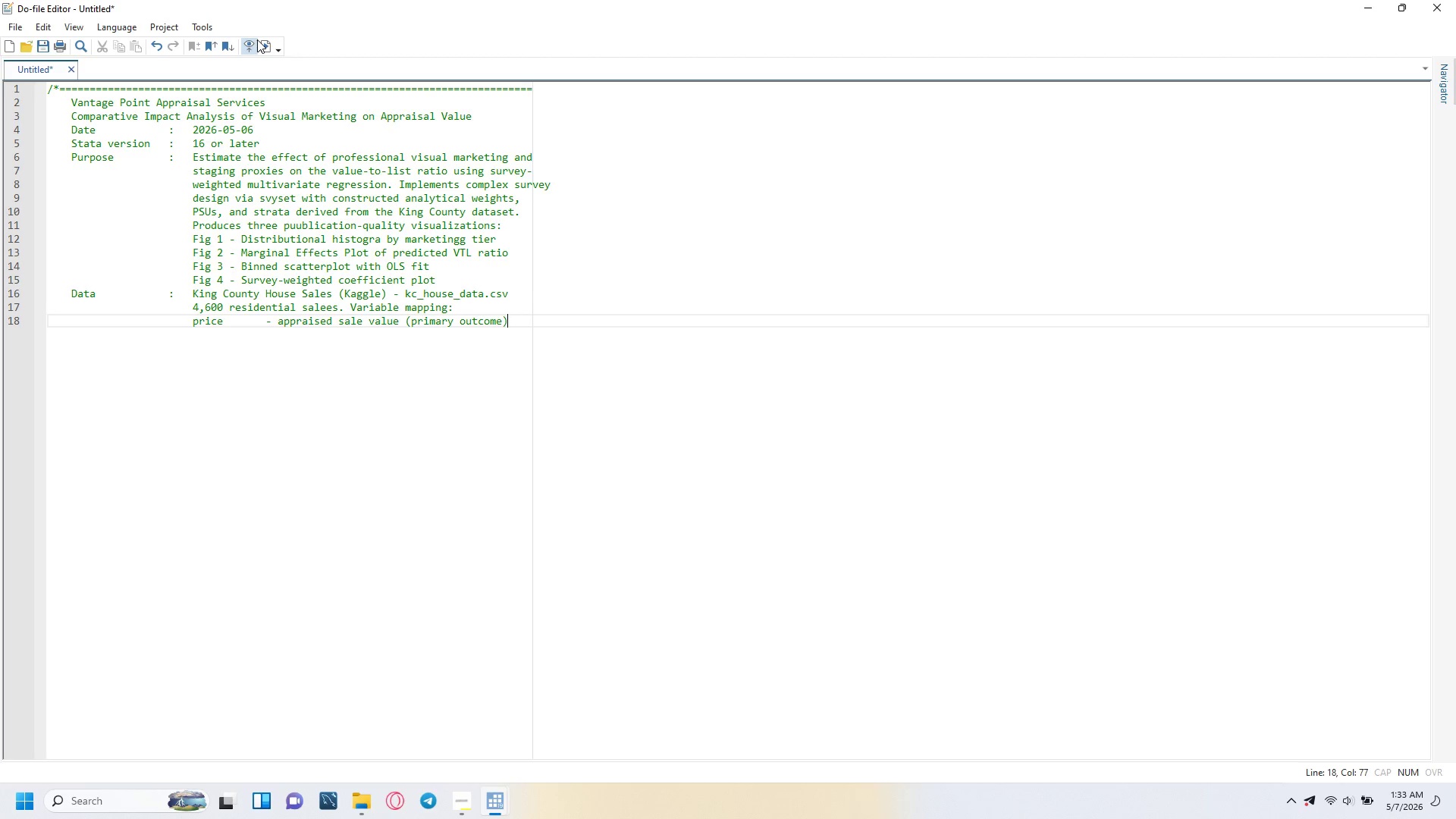 
hold_key(key=L, duration=29.42)
 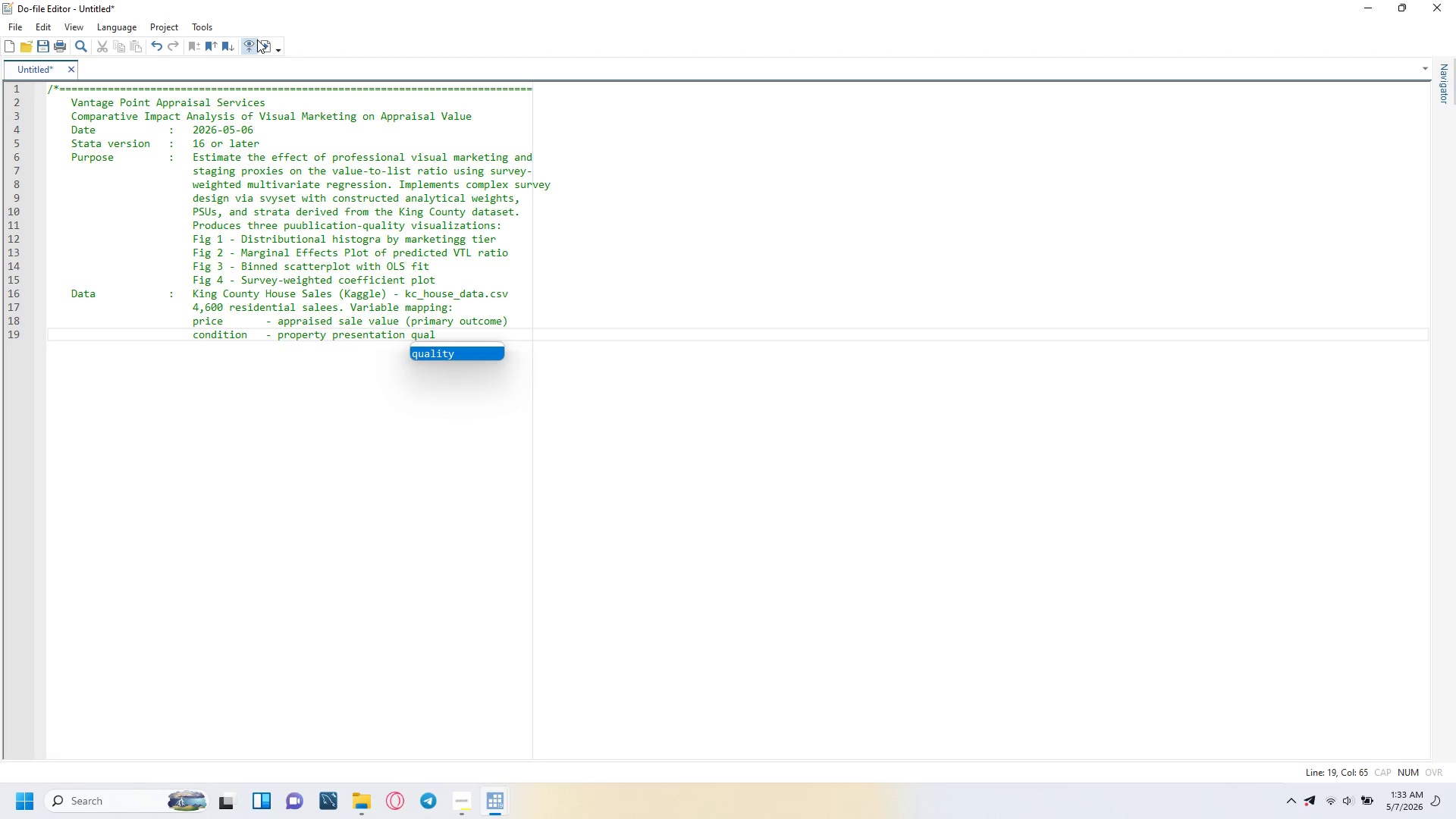 
key(ArrowRight)
 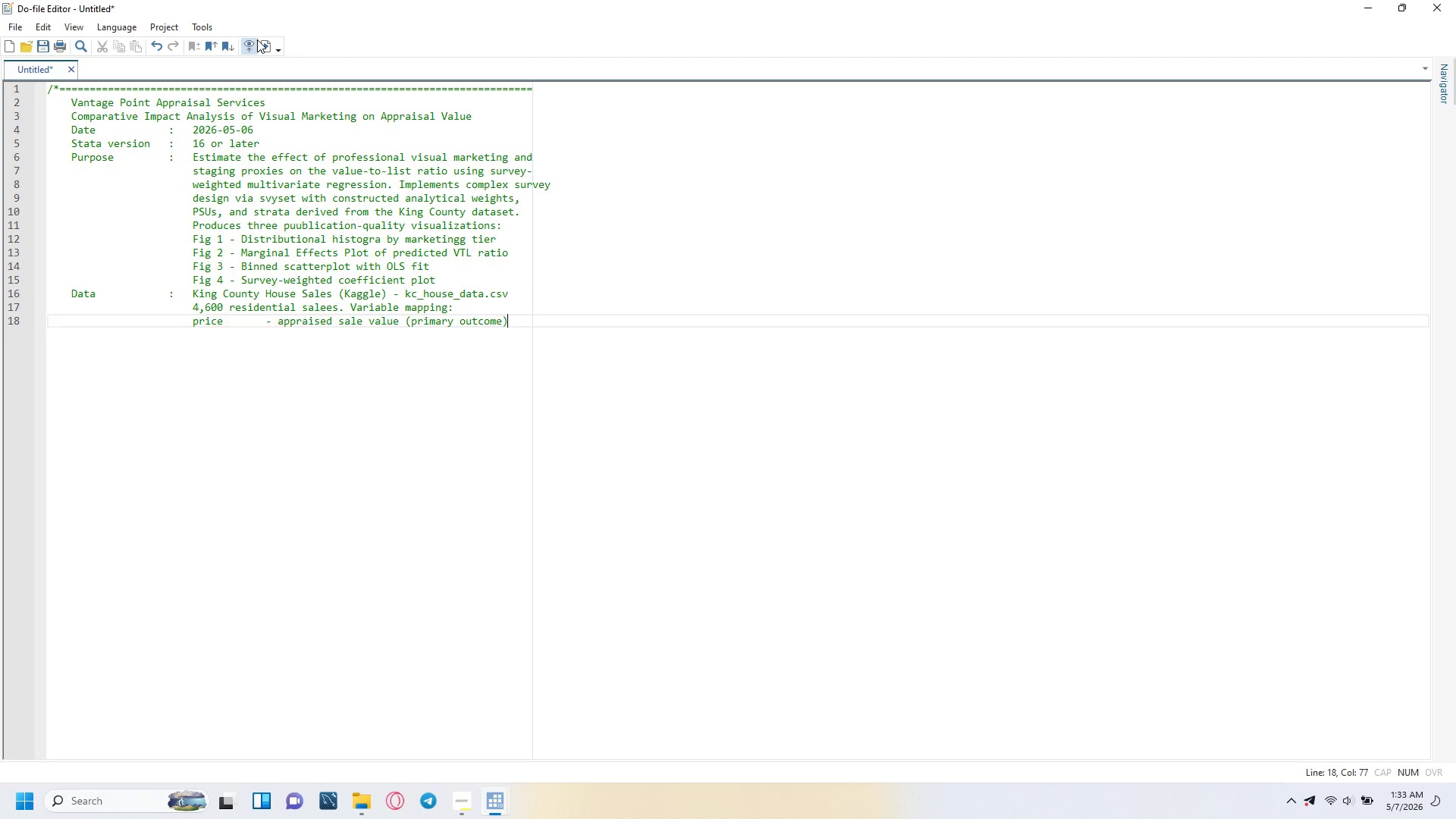 
key(Enter)
 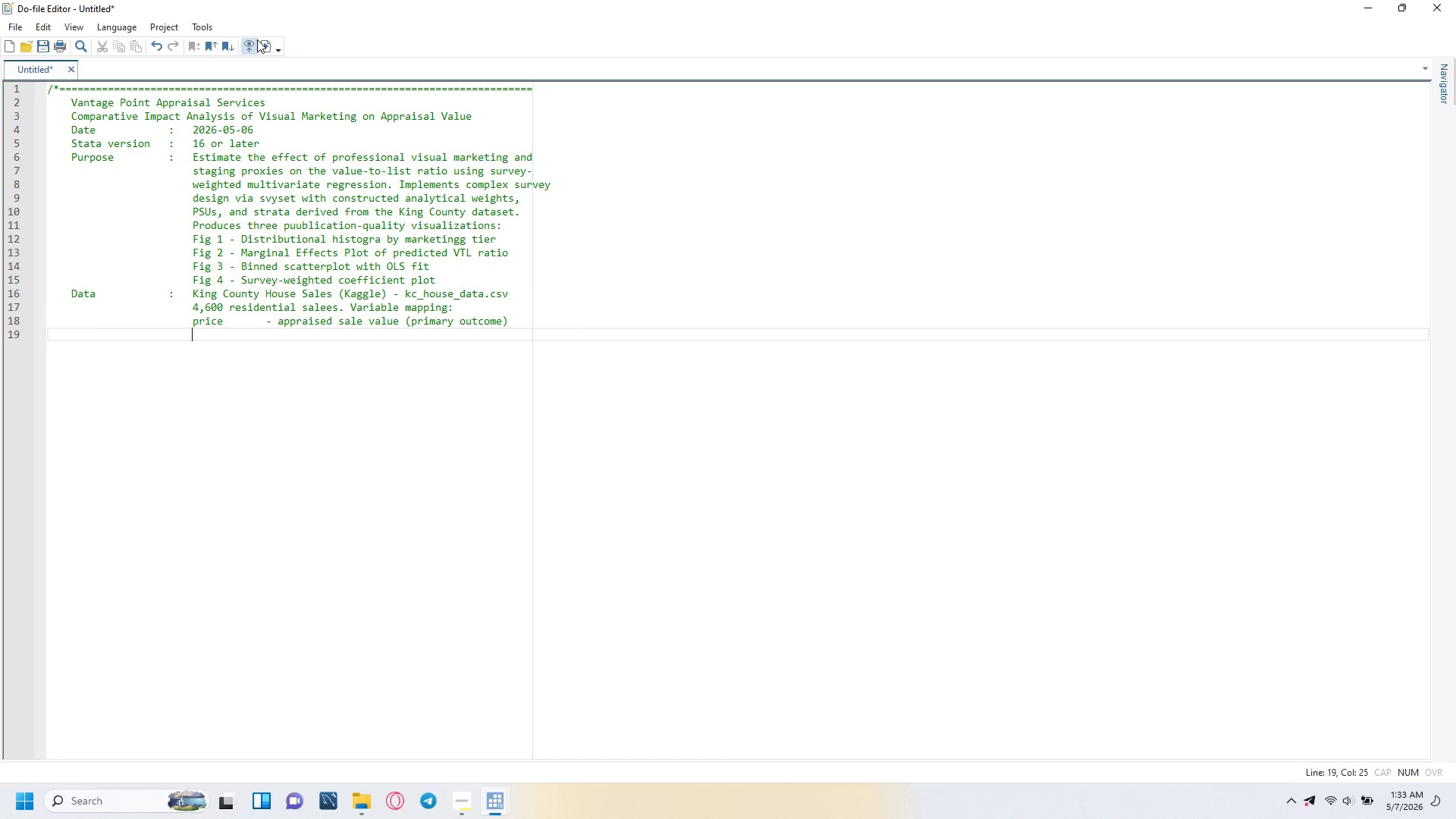 
type(condition )
key(Tab)
type(- property presentation quaity proxy)
 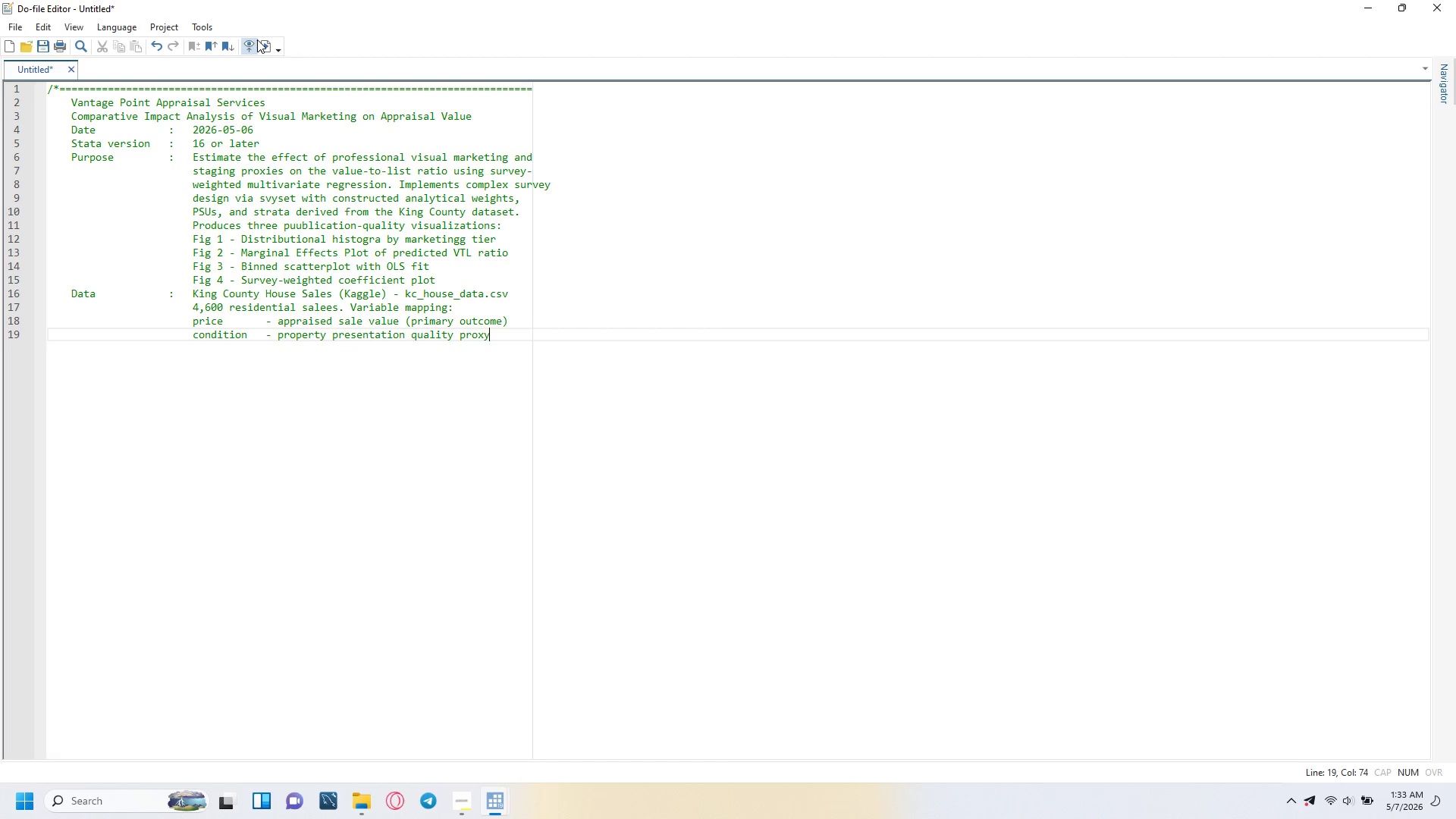 
key(Enter)
 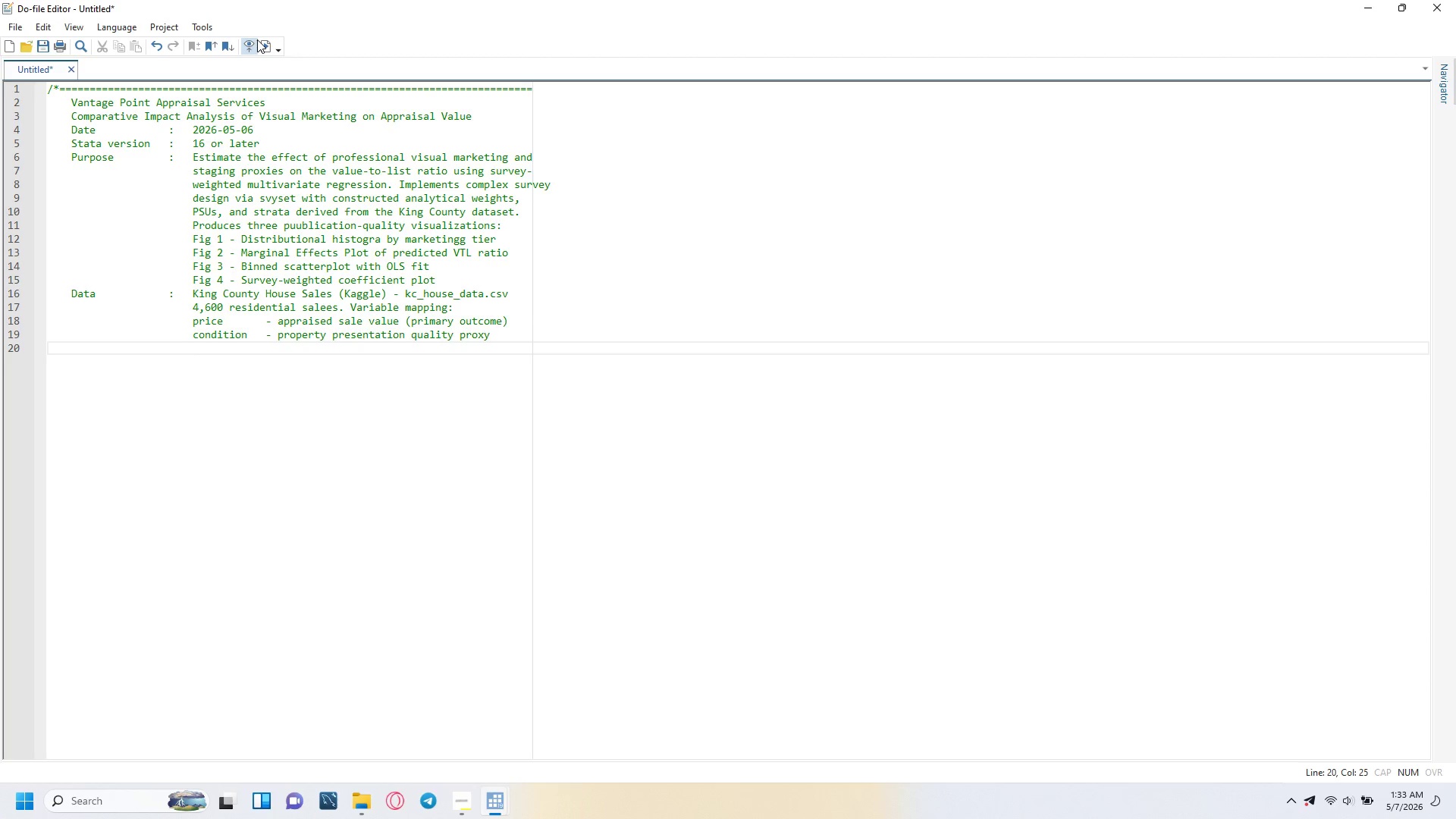 
type(view)
key(Tab)
key(Tab)
type(q)
key(Backspace)
key(Tab)
type(- visual amenity and mareting signal)
 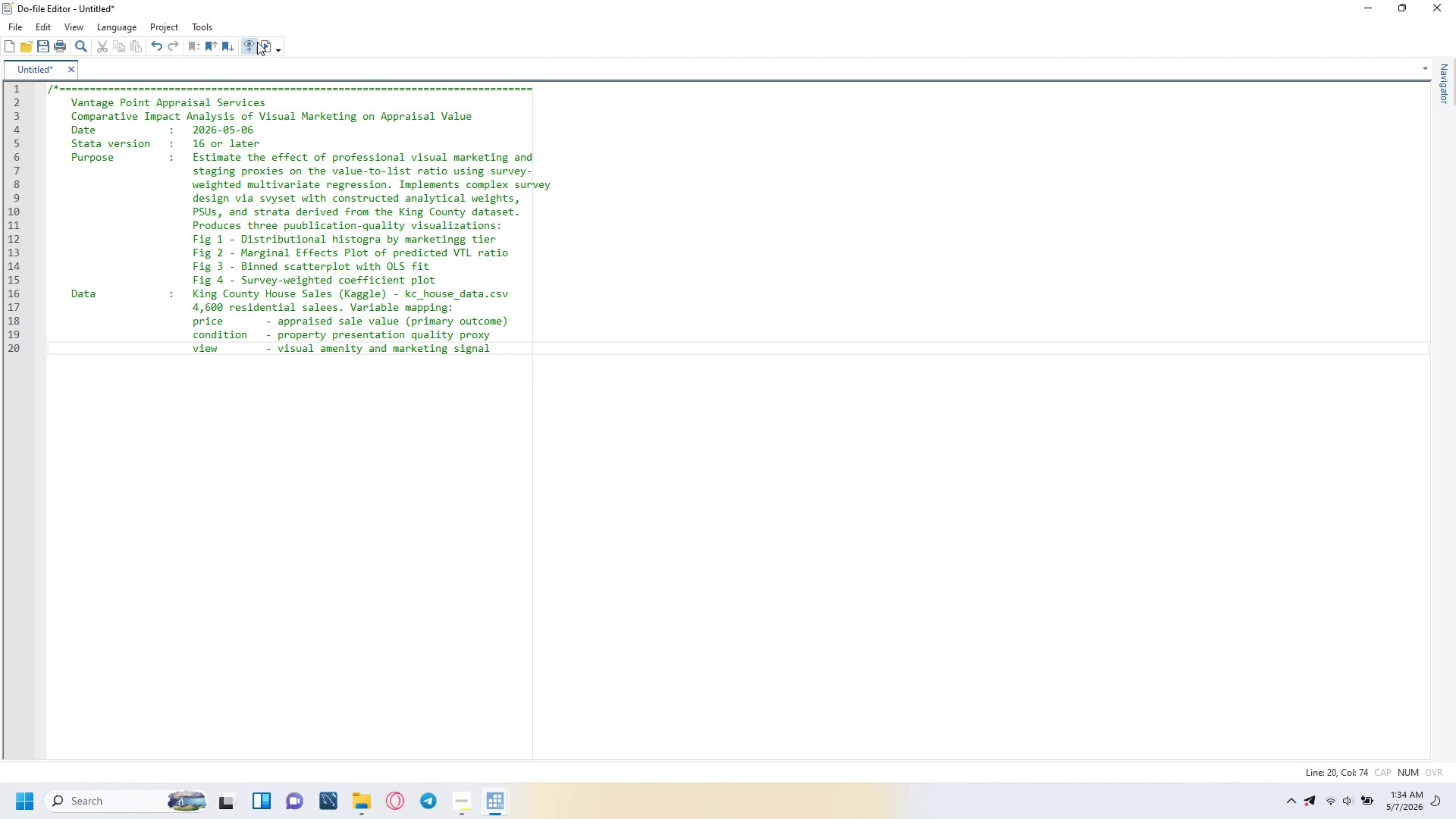 
key(Enter)
 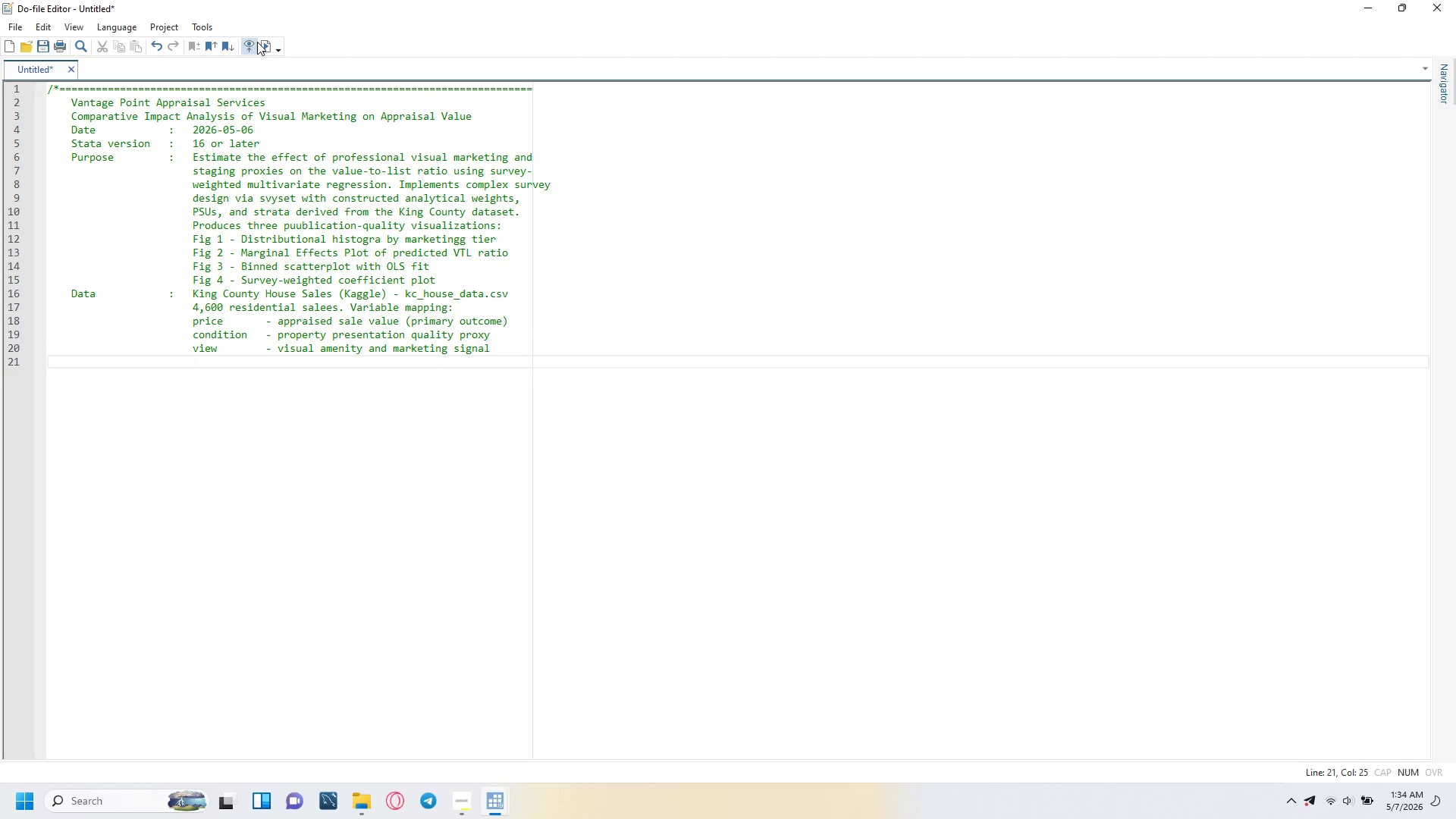 
type(waterfront  )
key(Tab)
key(Backspace)
type(- premium location flag)
 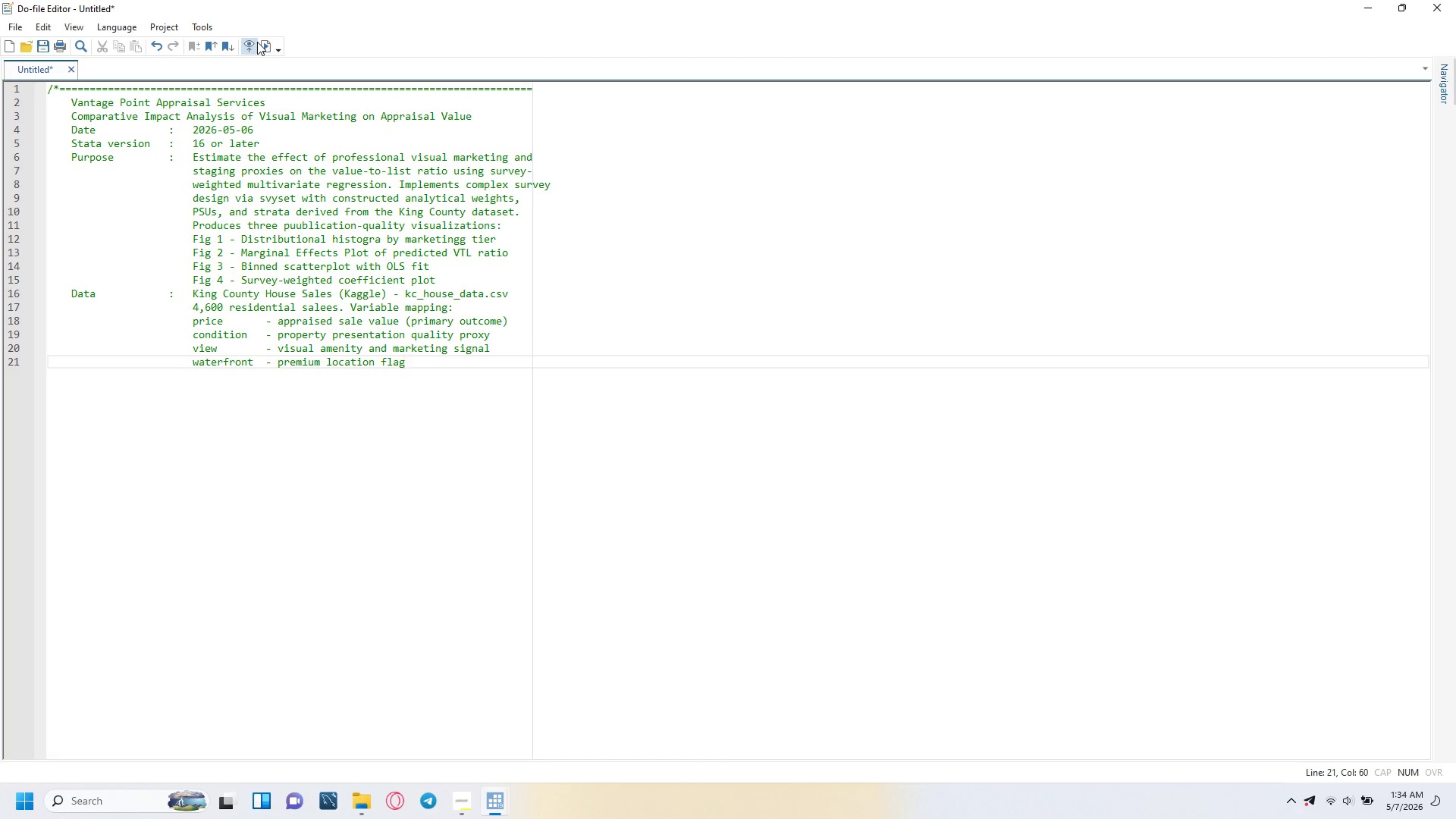 
key(Enter)
 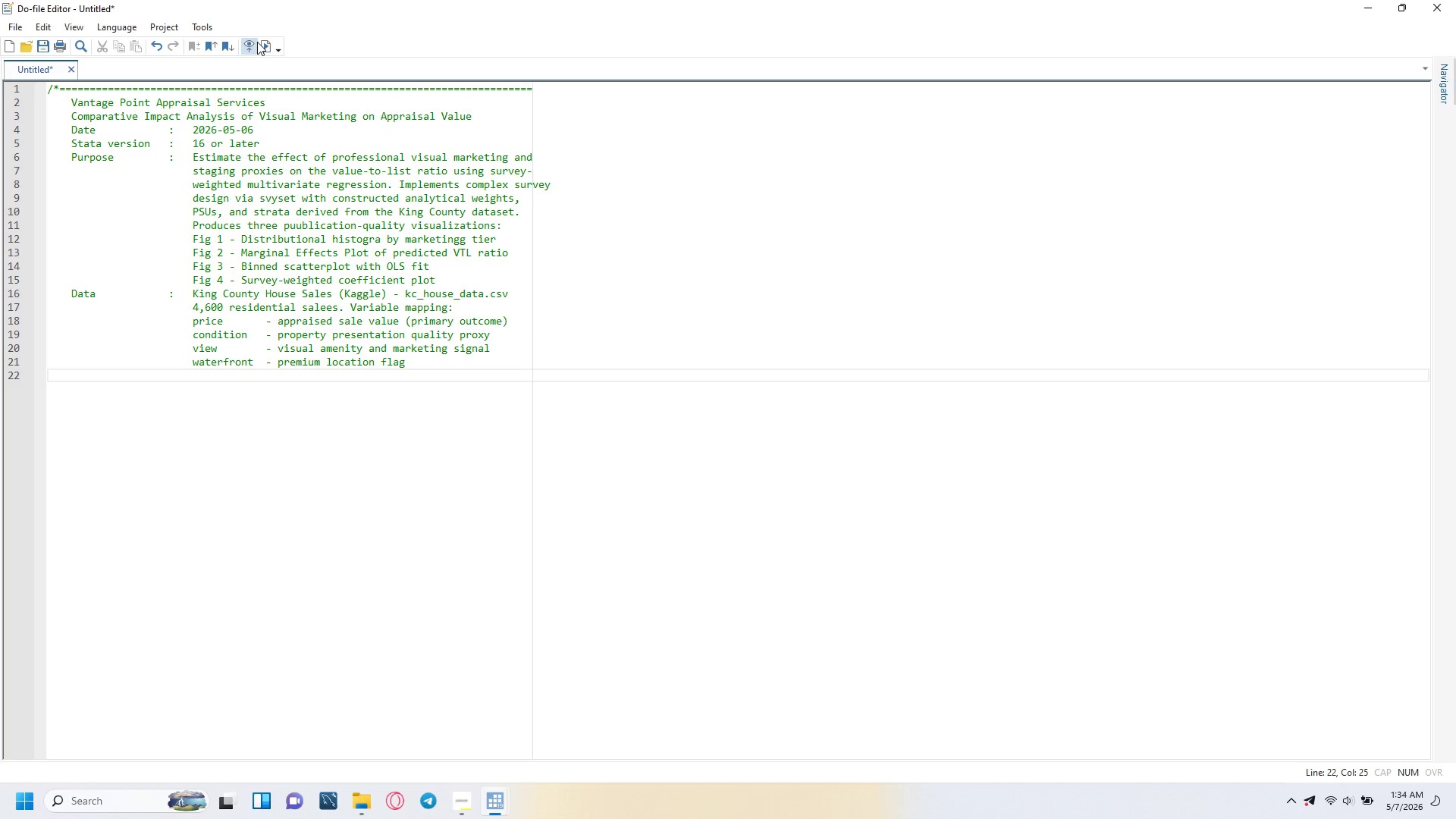 
type(sqft_living - size control)
 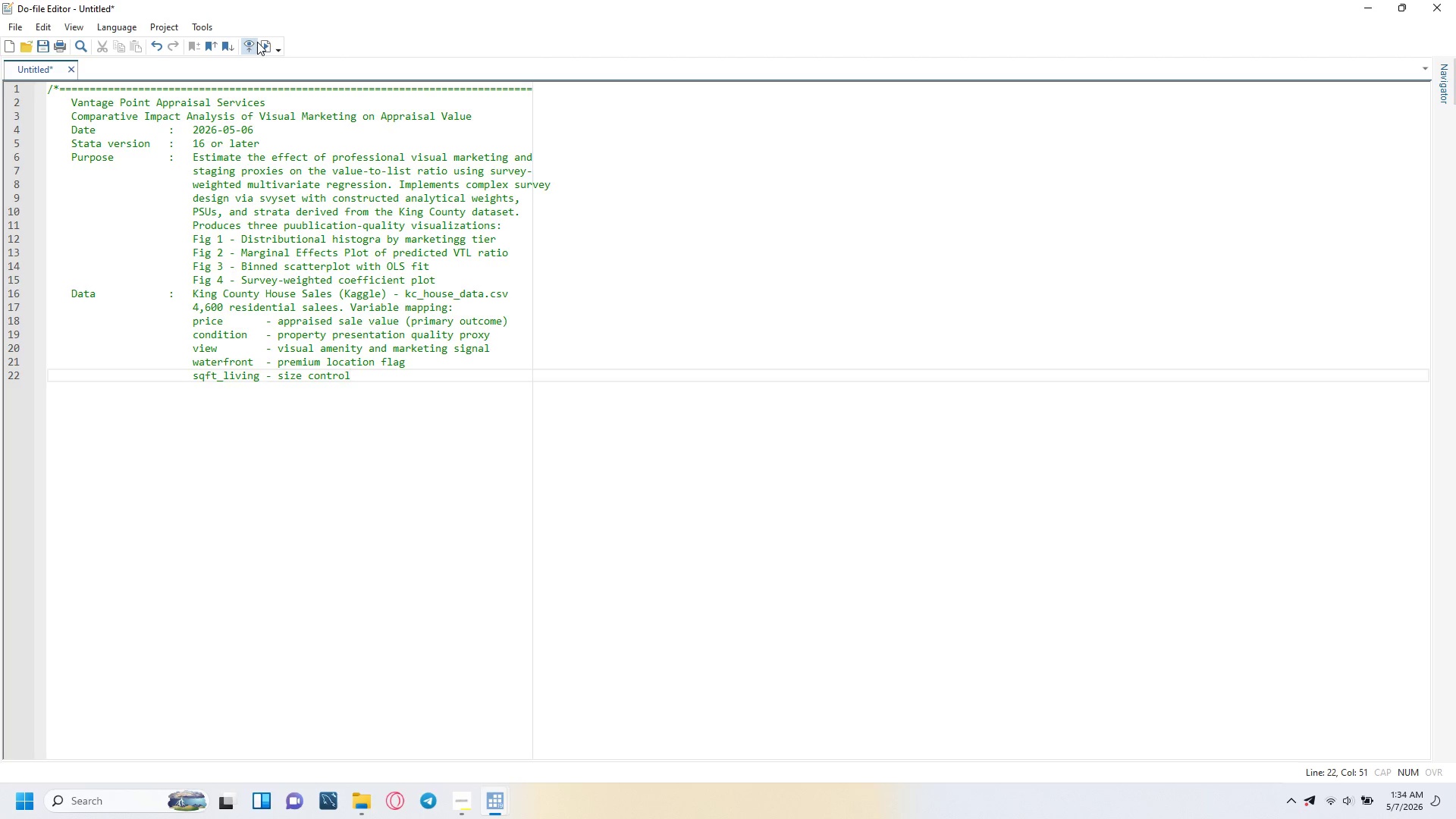 
key(Enter)
 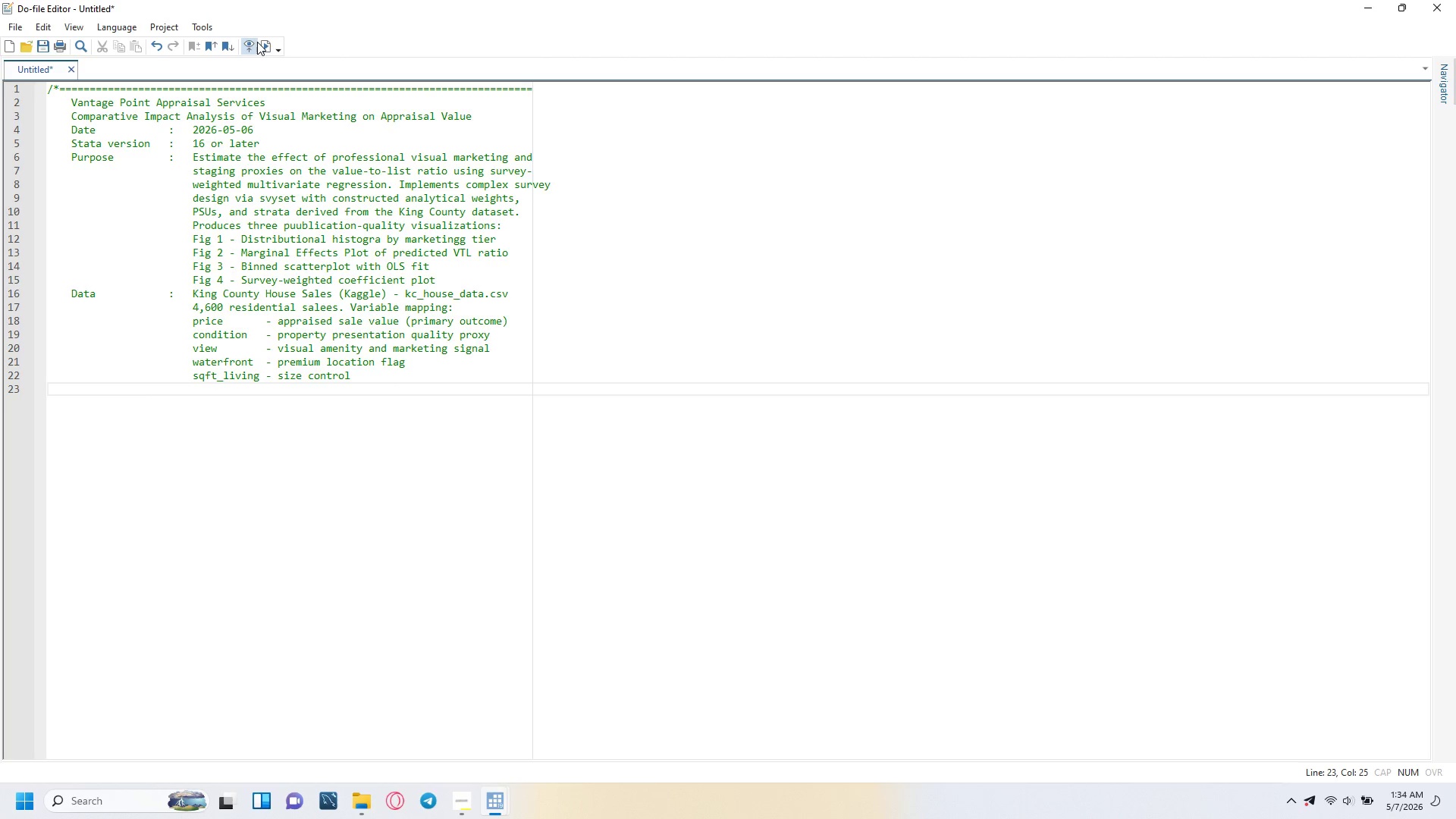 
type(yr_built)
key(Tab)
type(- property arg)
key(Backspace)
key(Backspace)
type(ge control)
 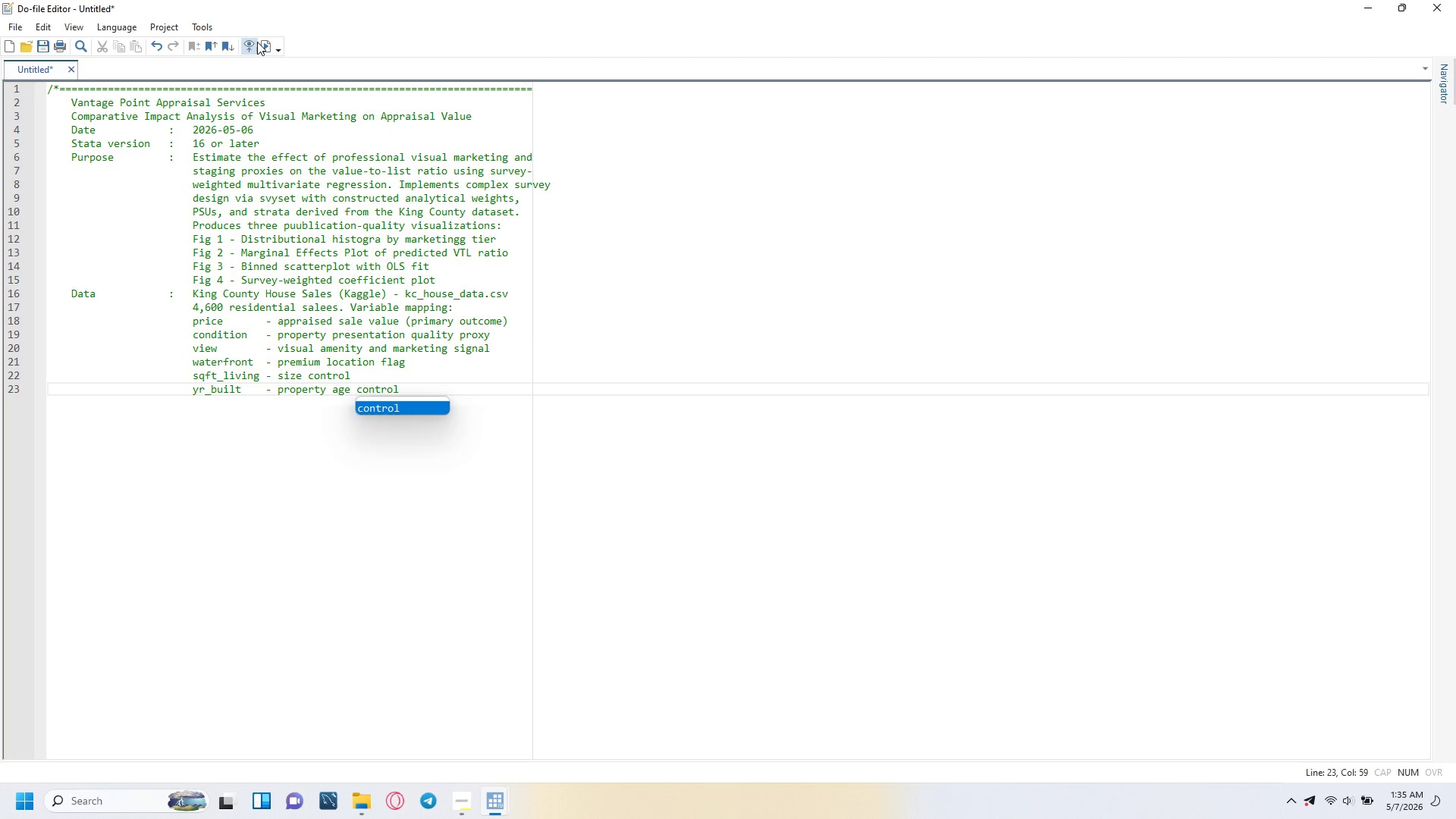 
key(Enter)
 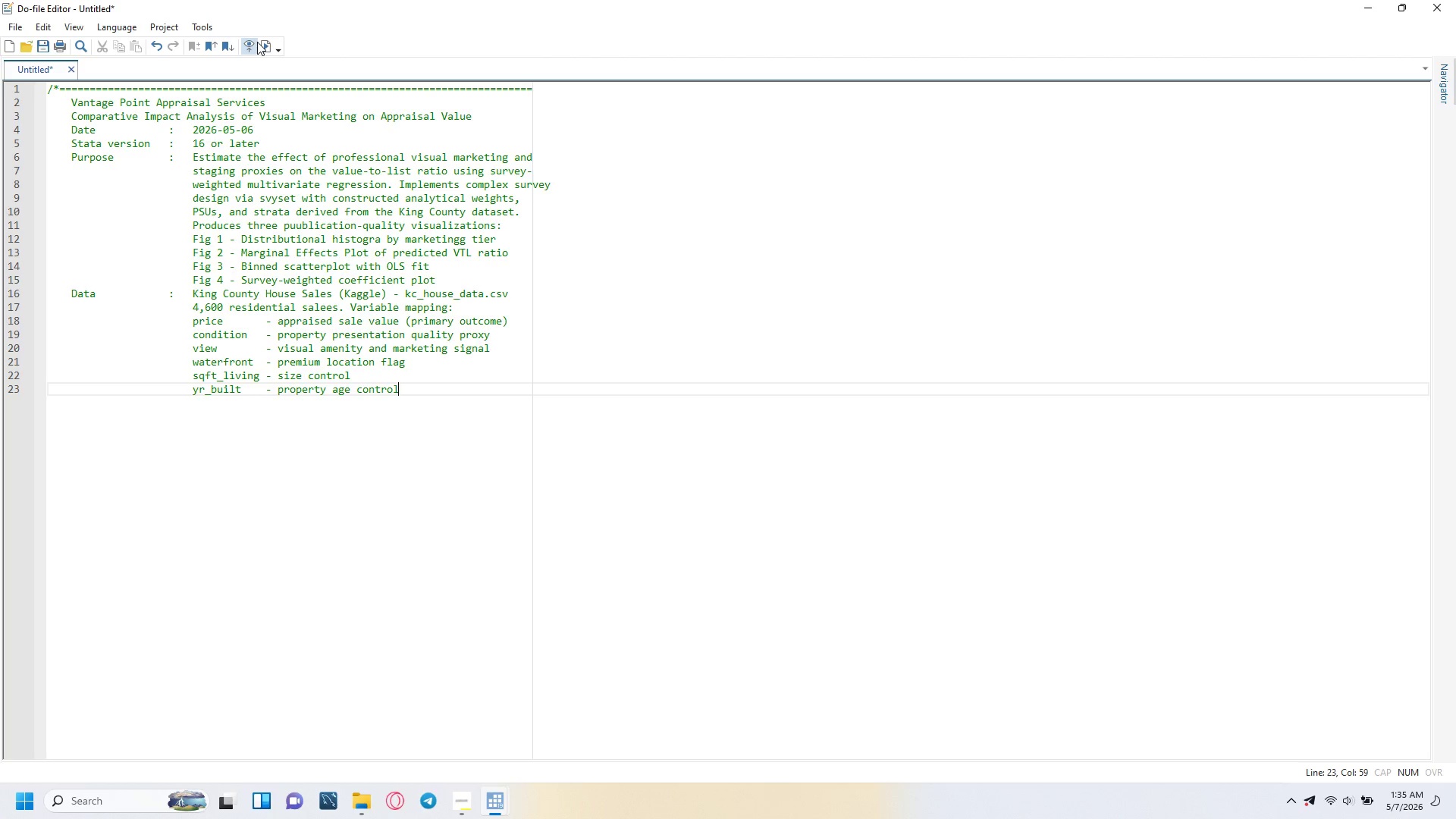 
key(S)
 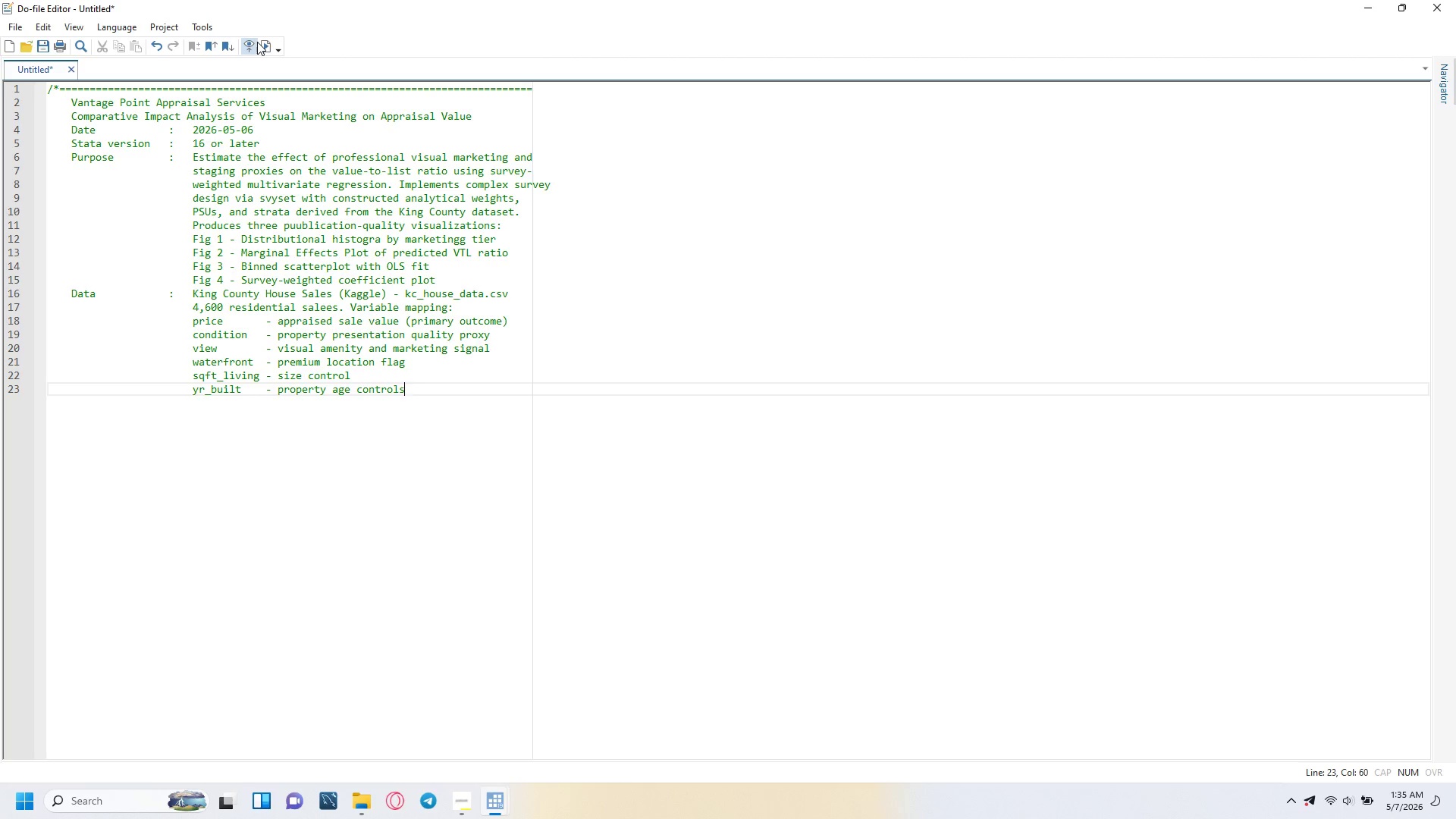 
key(Backspace)
 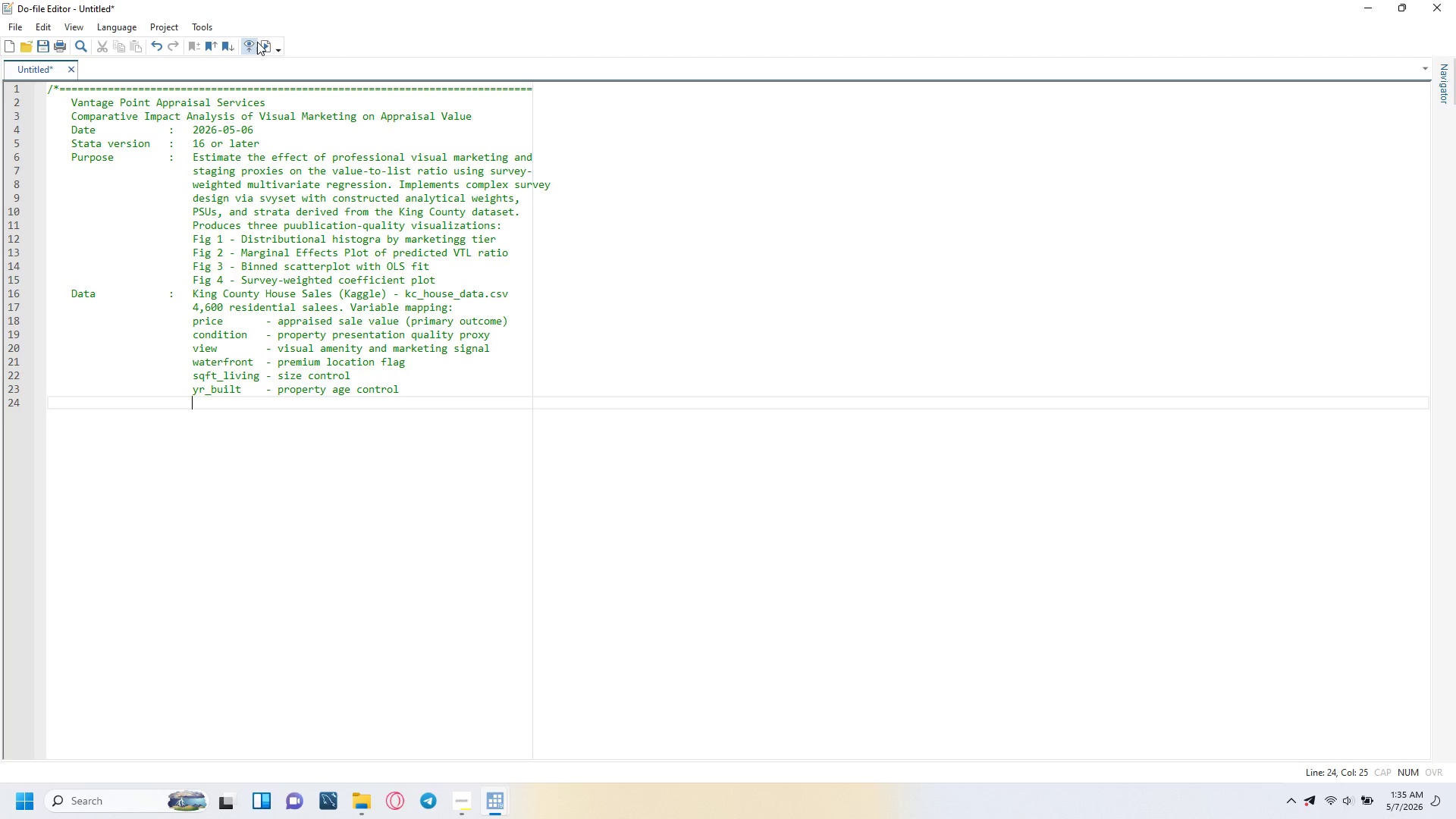 
key(Enter)
 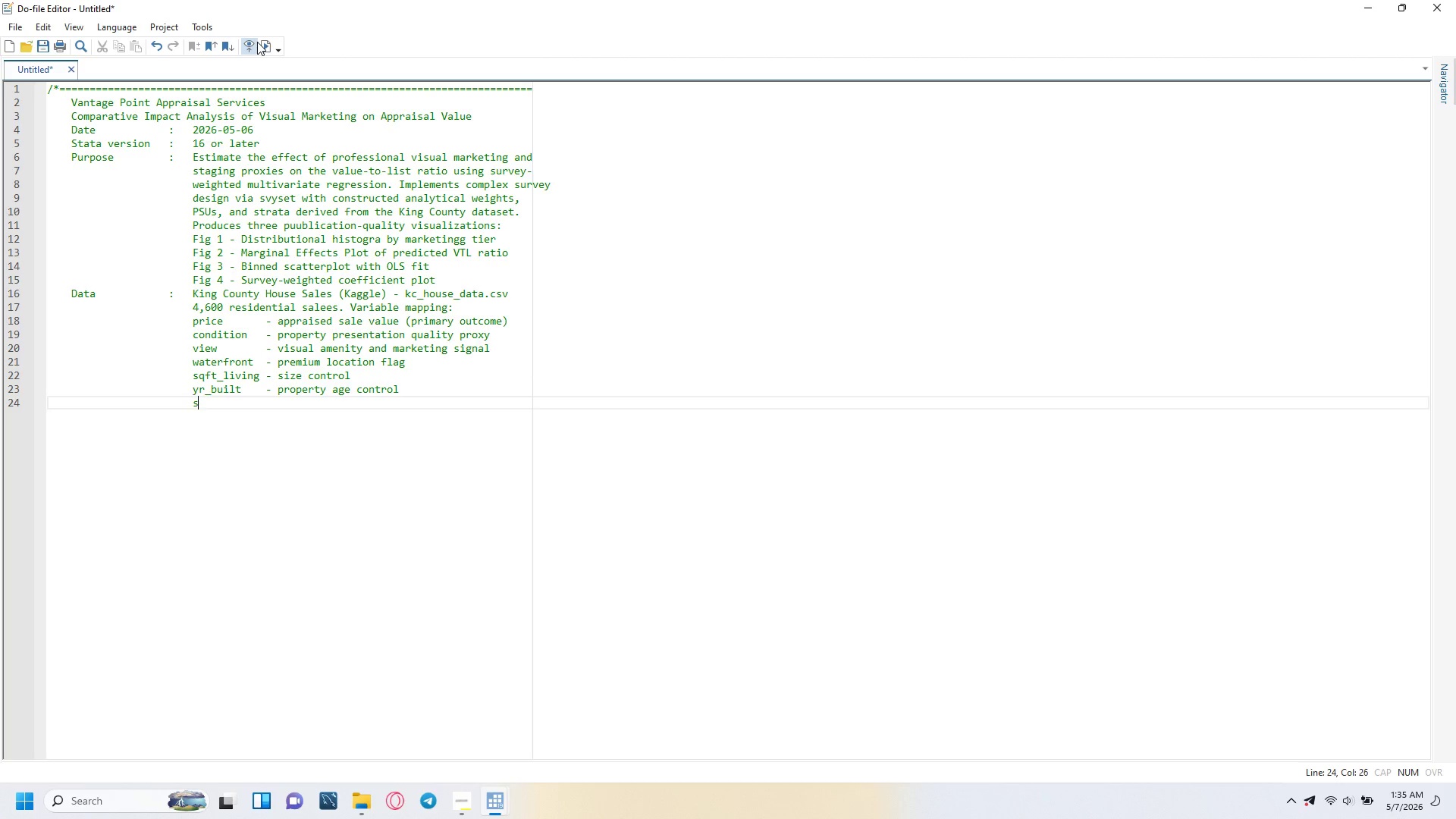 
type(statezip)
key(Tab)
type(- neighborhood proxy (Zi)
key(Backspace)
type(IP code extracted)
 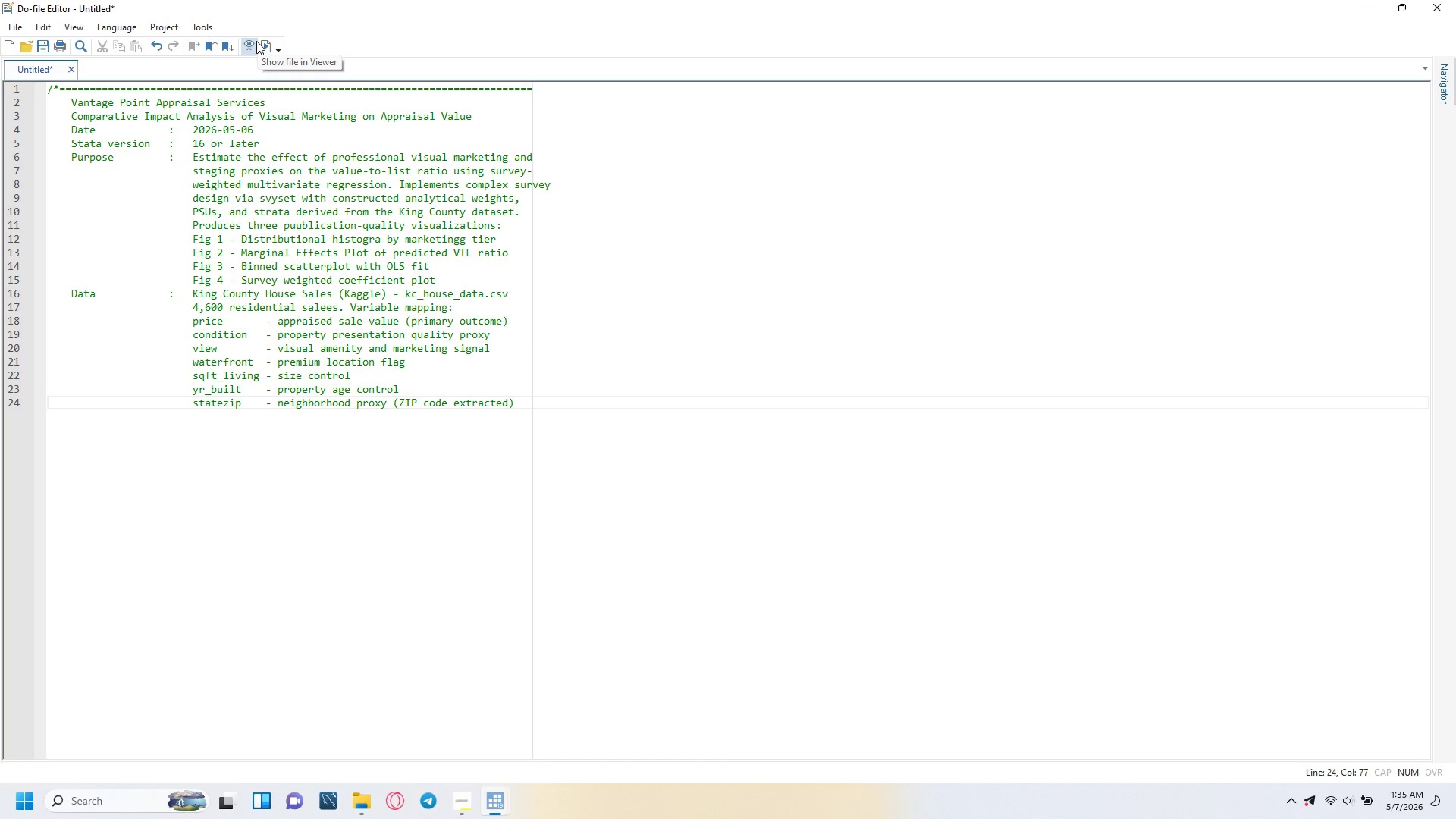 
key(ArrowRight)
 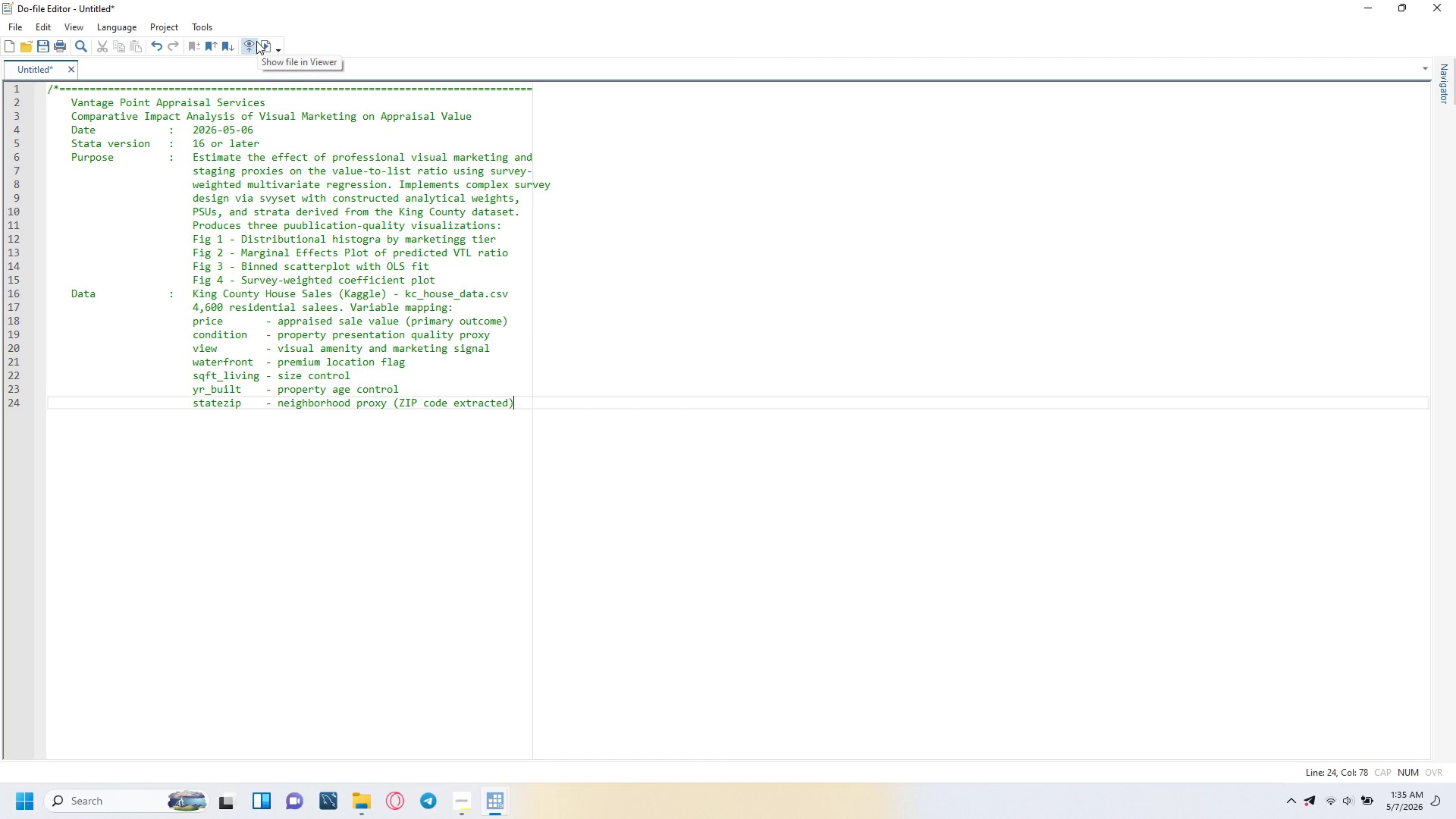 
key(Enter)
 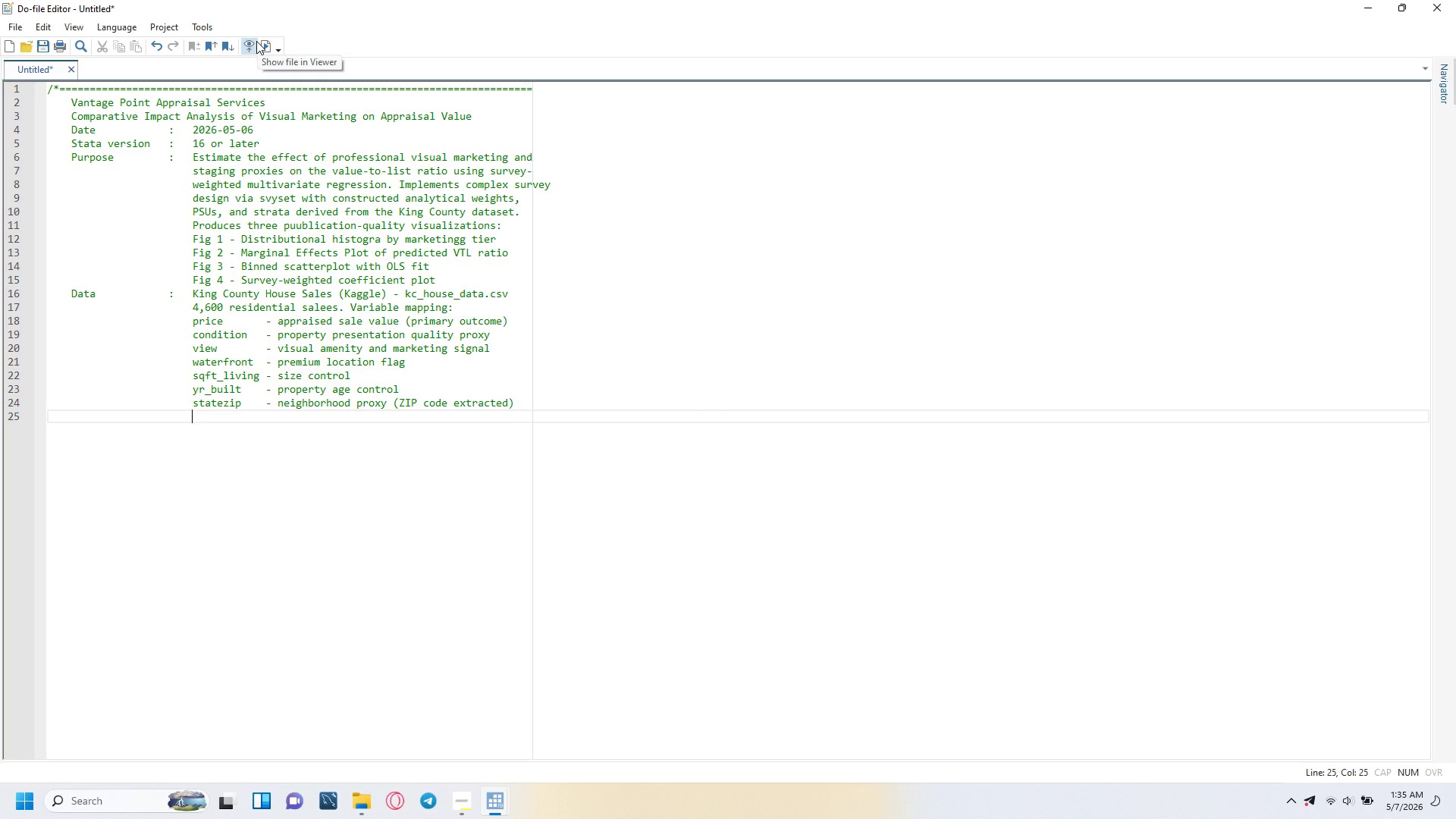 
key(Backspace)
 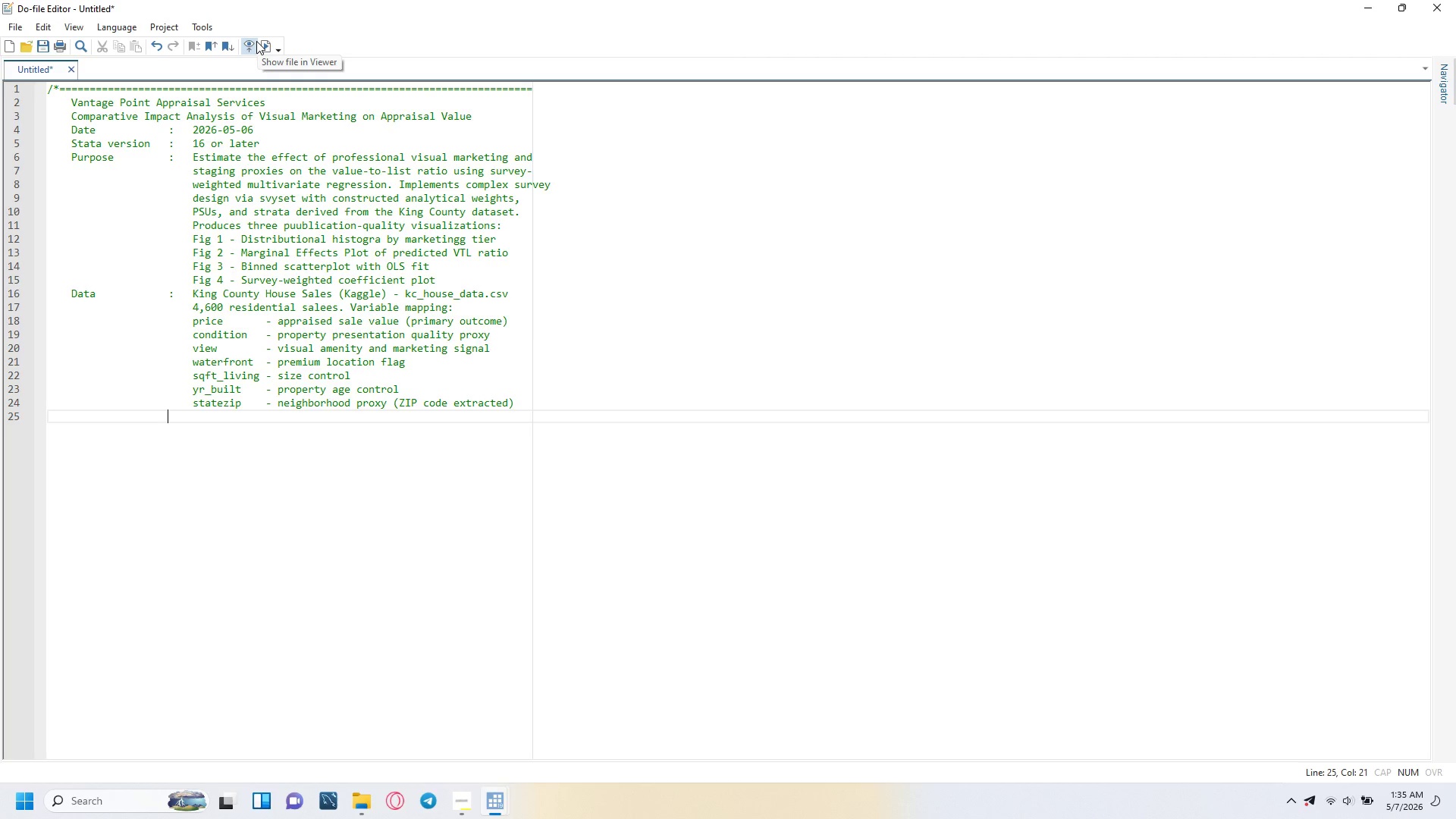 
key(Enter)
 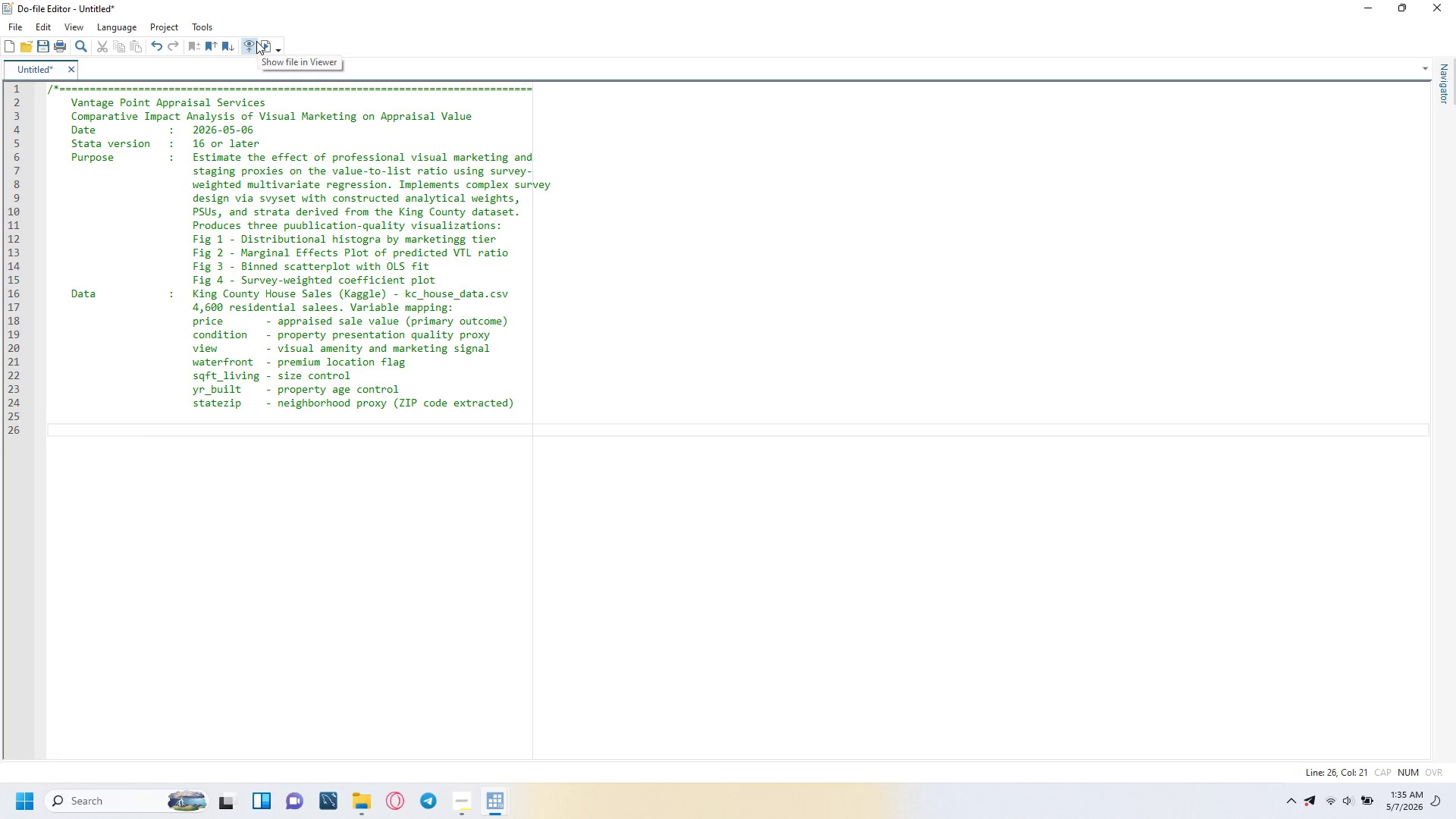 
key(Backspace)
 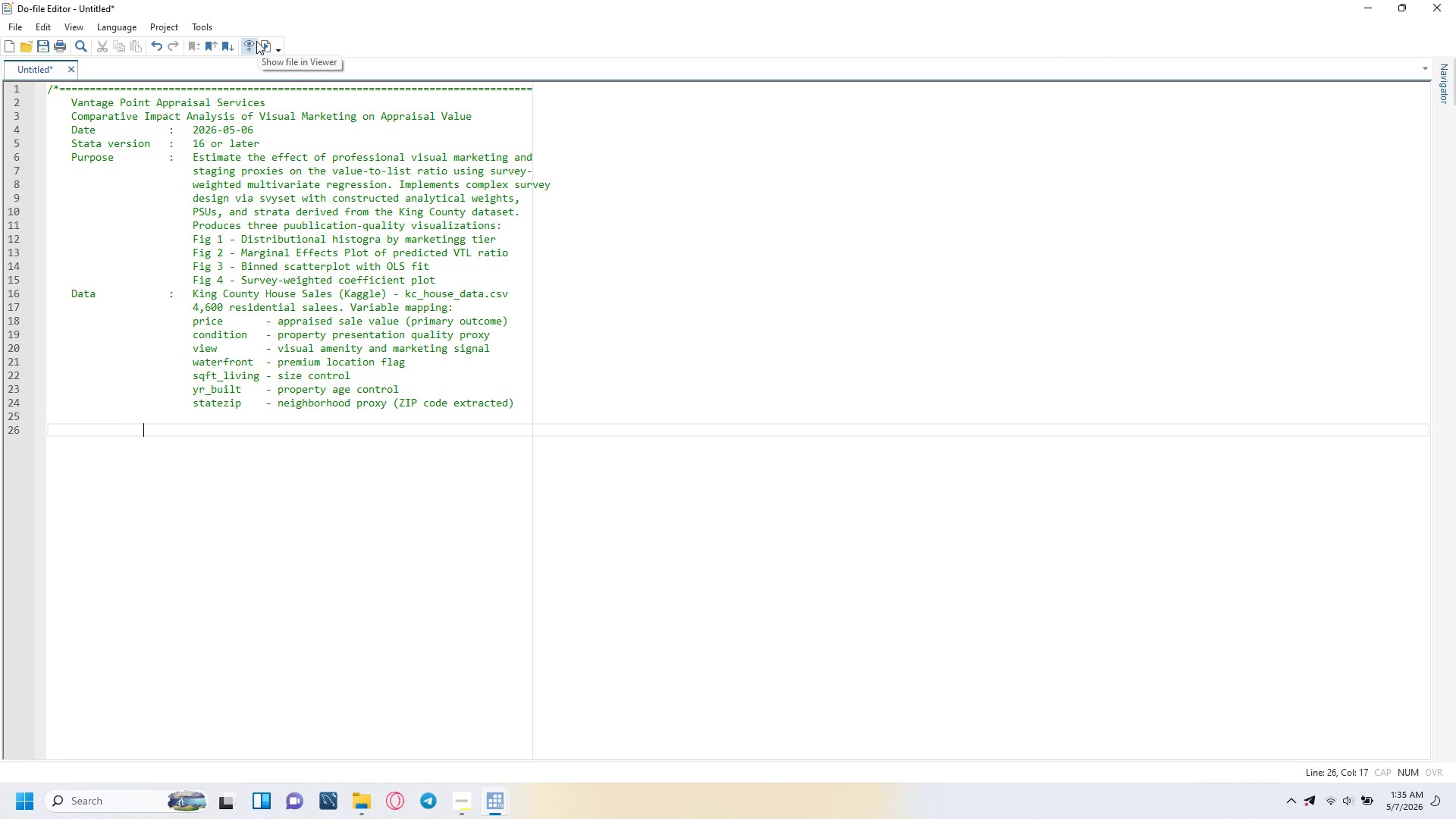 
key(Backspace)
 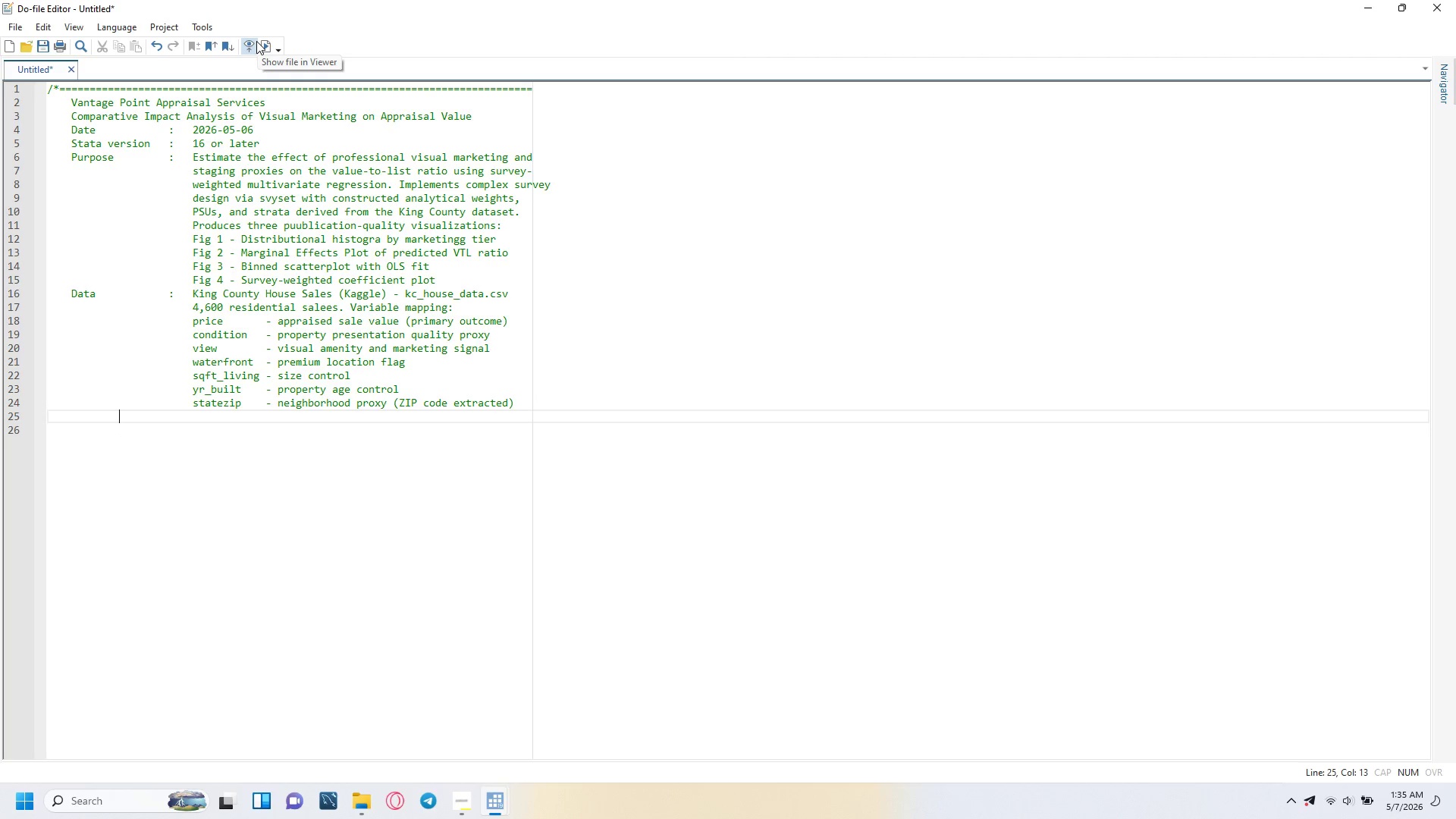 
key(ArrowUp)
 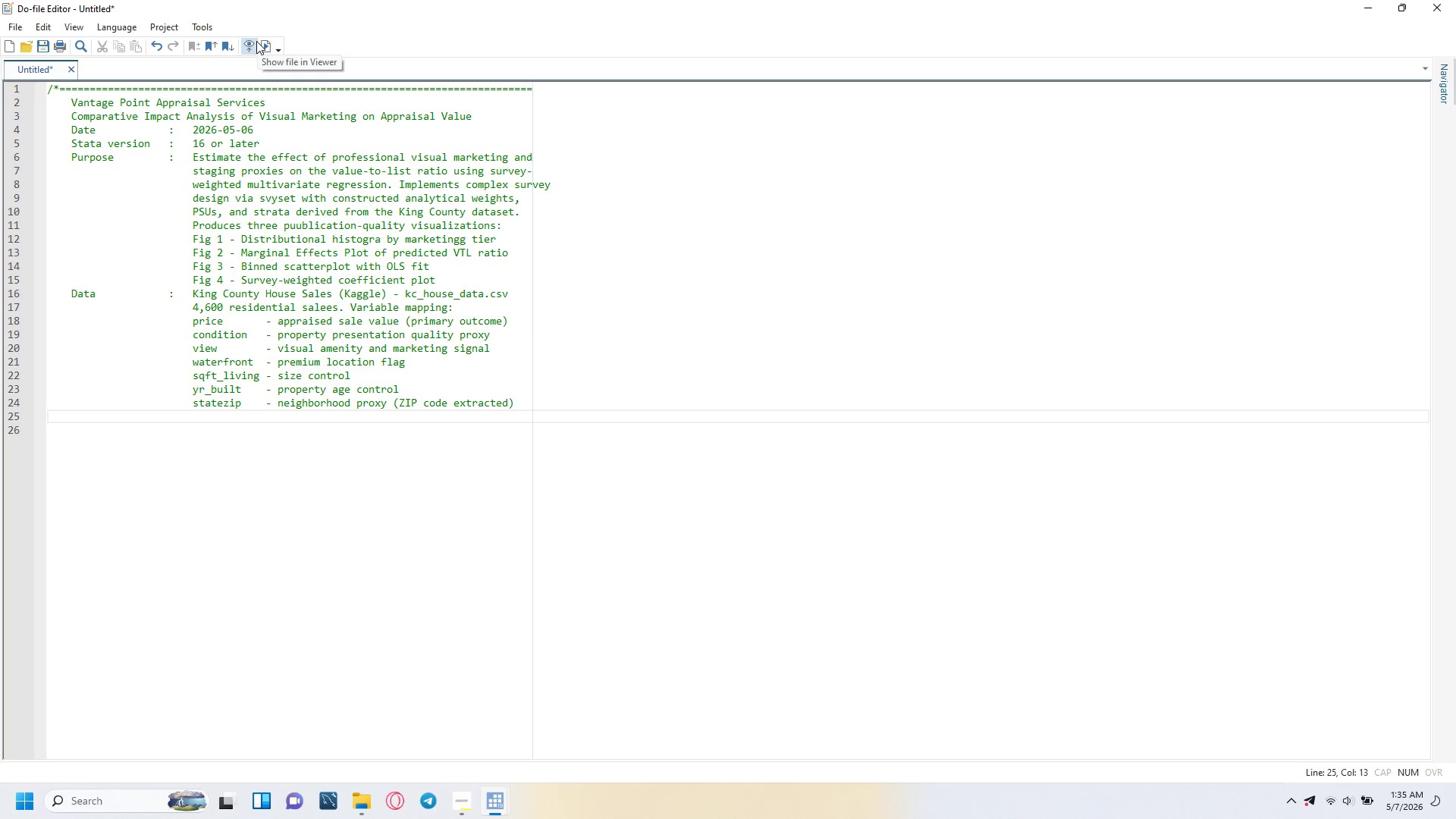 
key(Backspace)
key(Backspace)
type(Brand palette)
key(Tab)
type(")
key(Backspace)
type(:)
key(Tab)
type(Forst #2D5015)
key(Backspace)
type(6 | Coppr #B5651D | Slate #4a)
key(Backspace)
type(A5568 | Cream #F)
 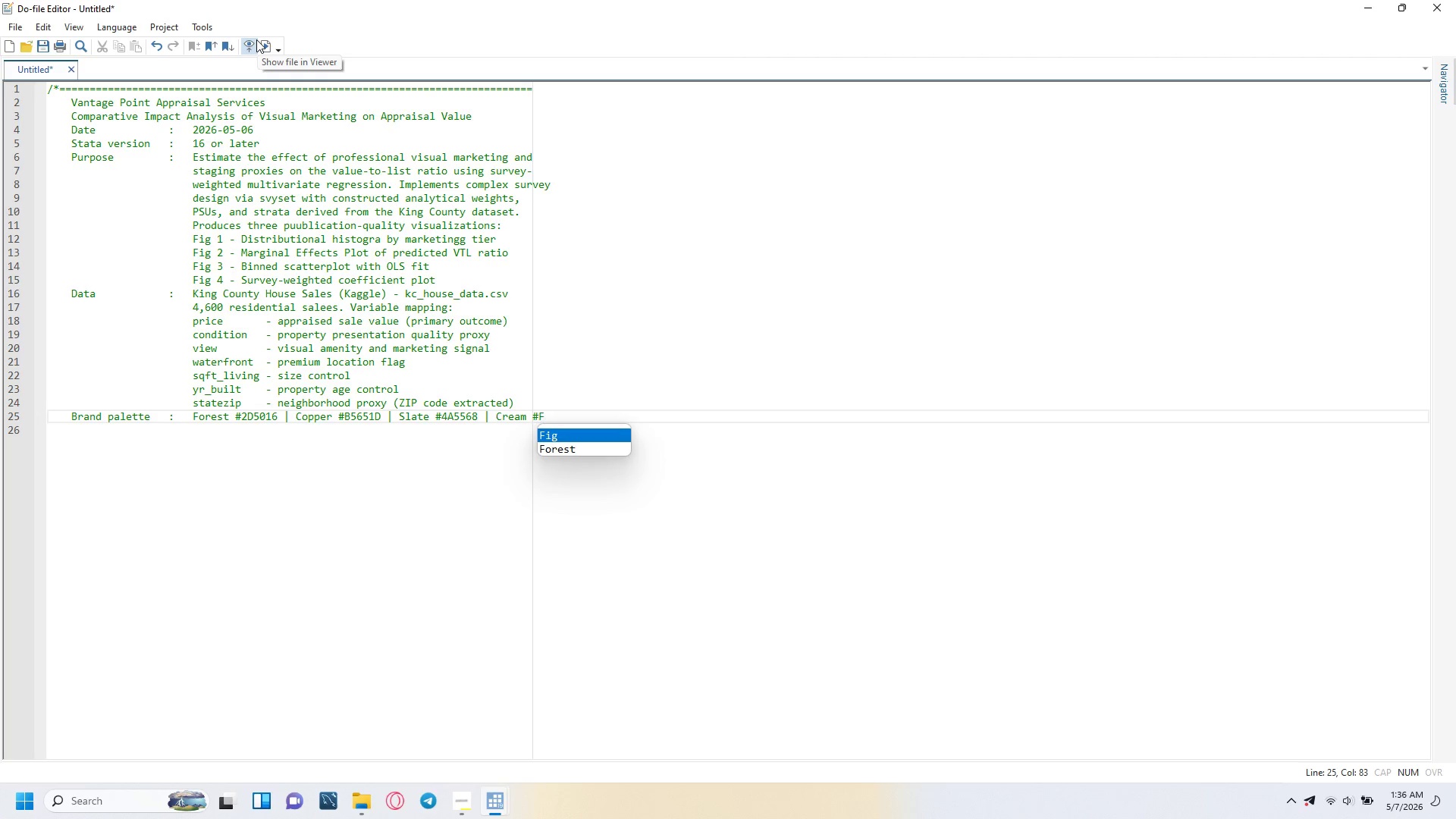 
type(7F3)
key(Backspace)
type(4EF)
 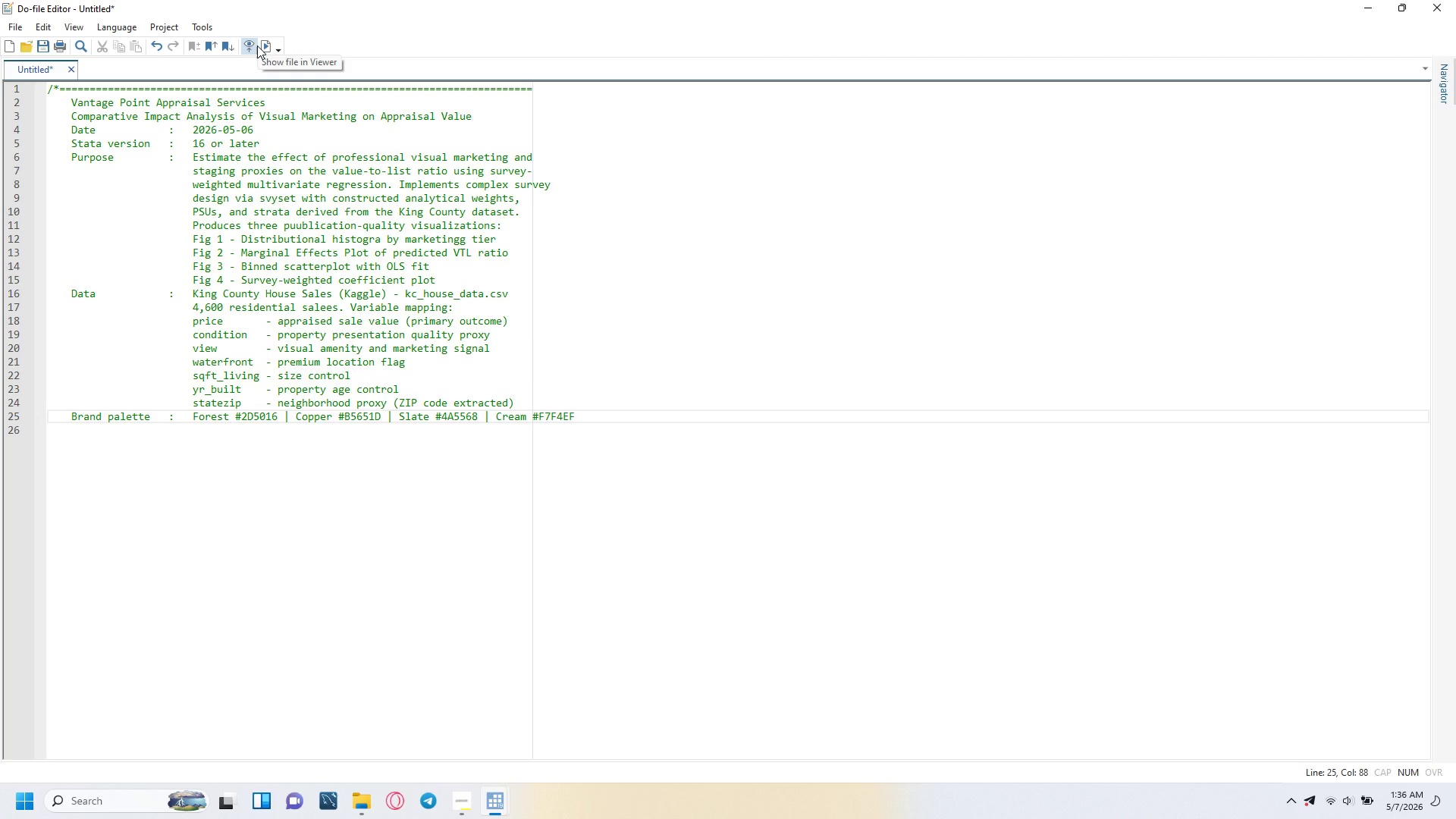 
key(Enter)
 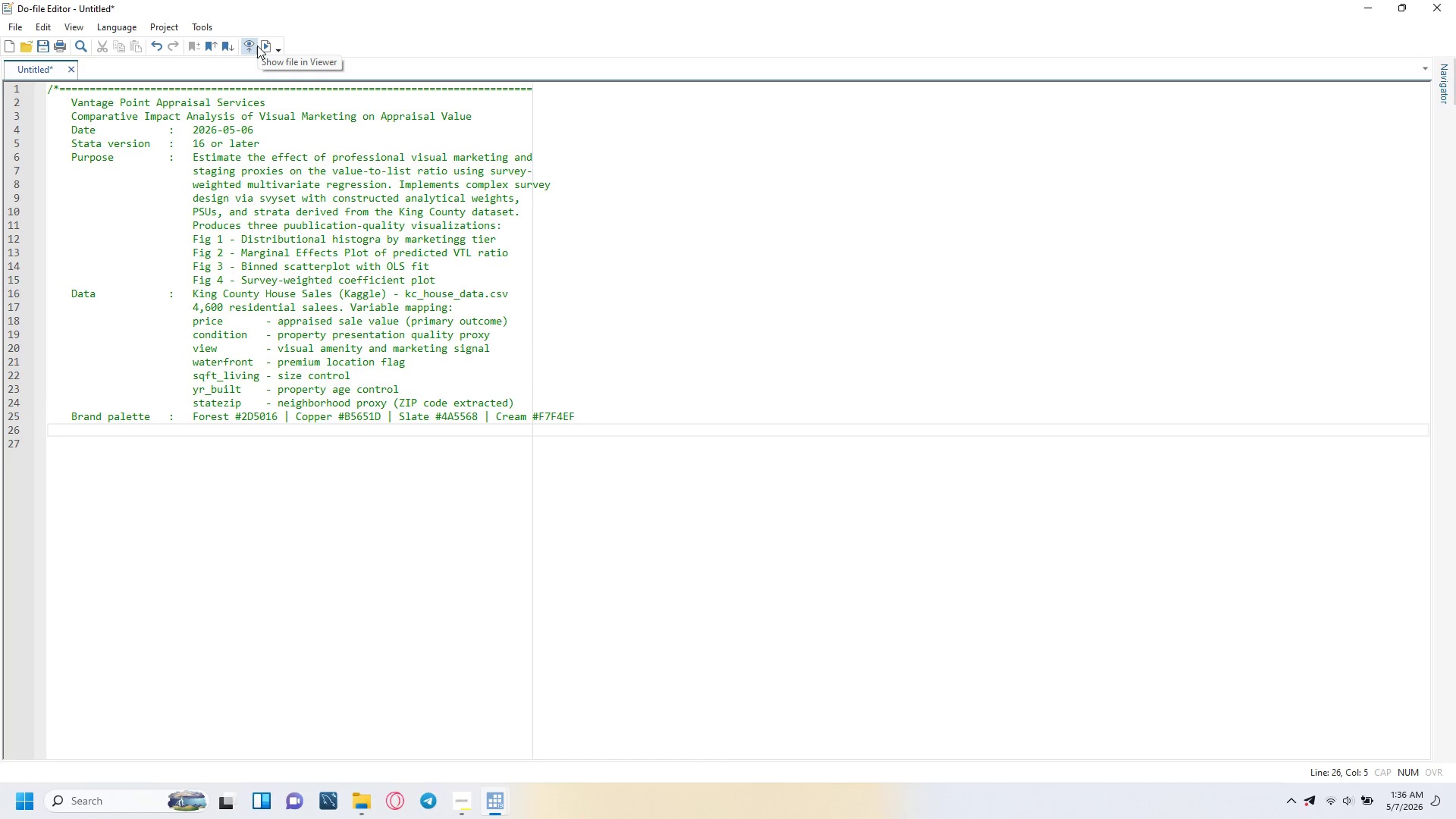 
key(Backspace)
 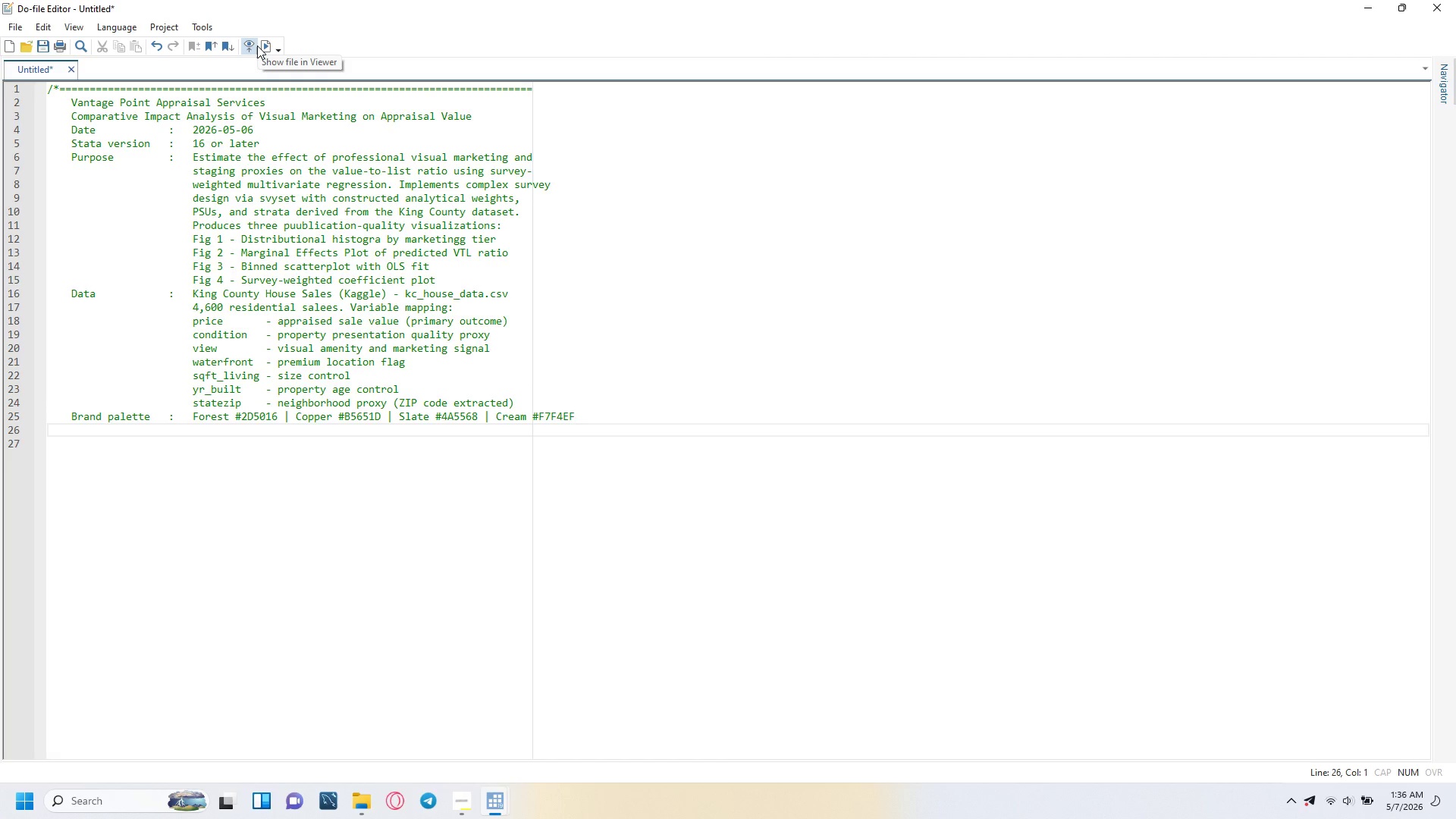 
key(Equal)
 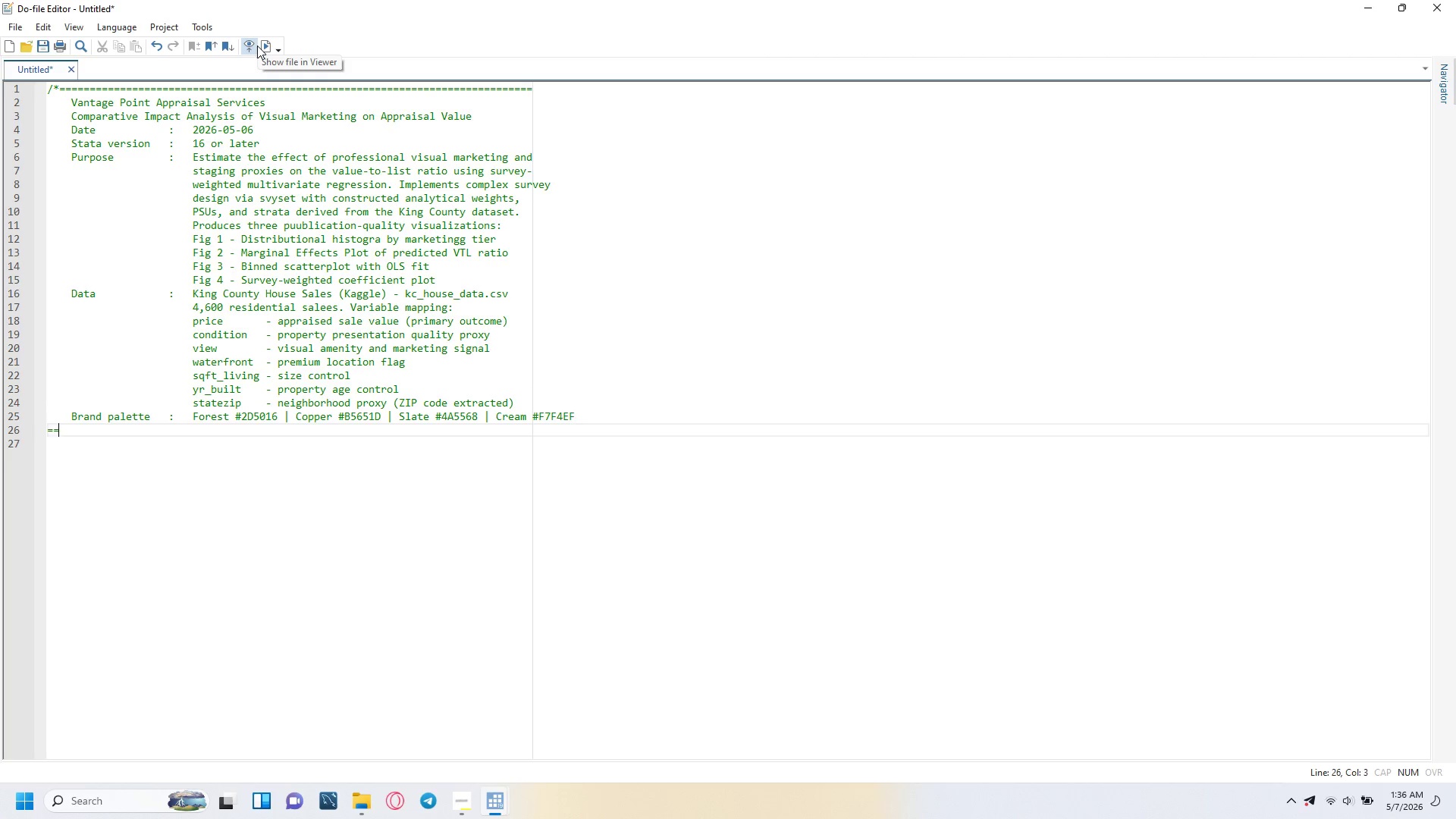 
key(Equal)
 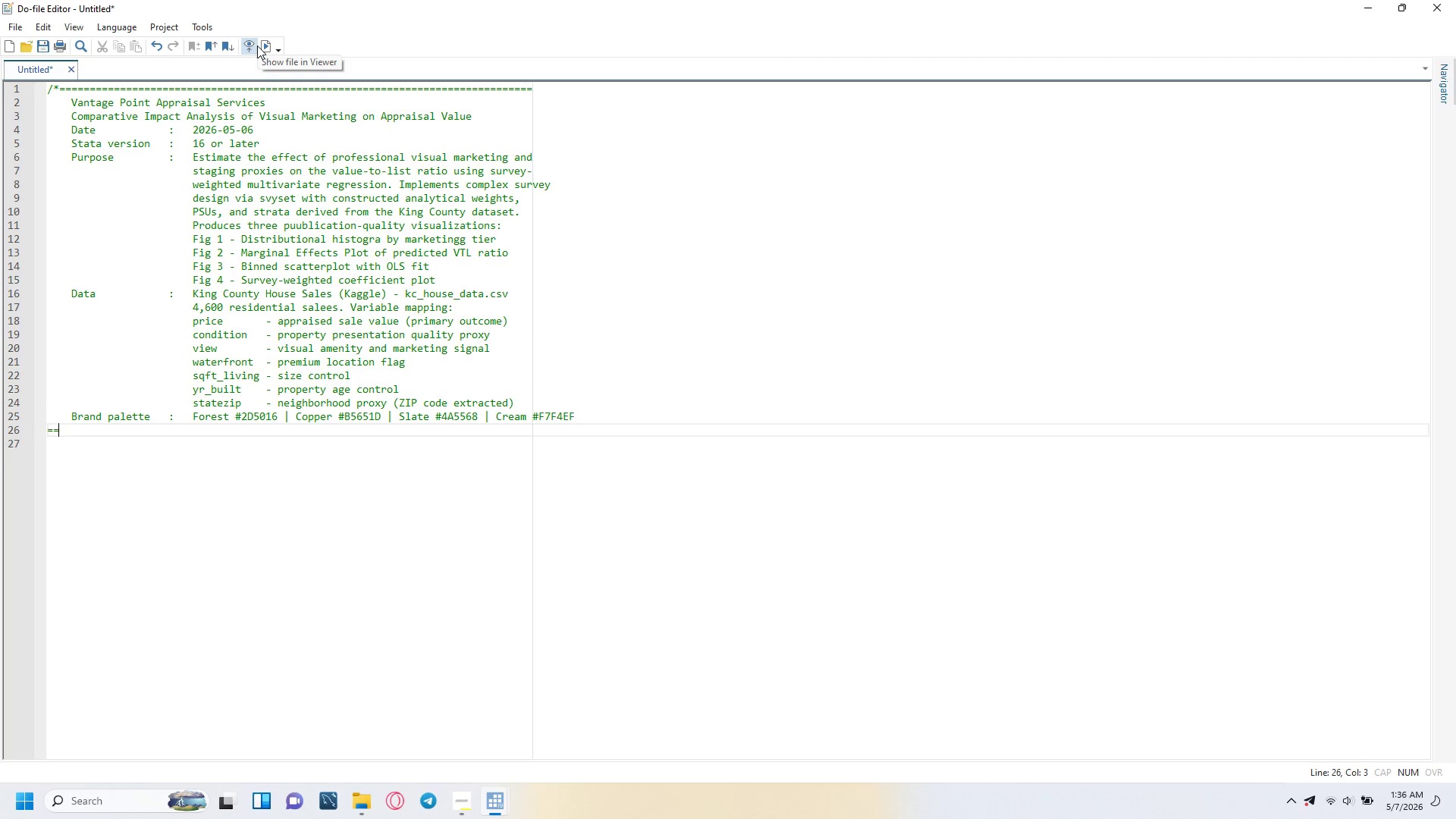 
key(Equal)
 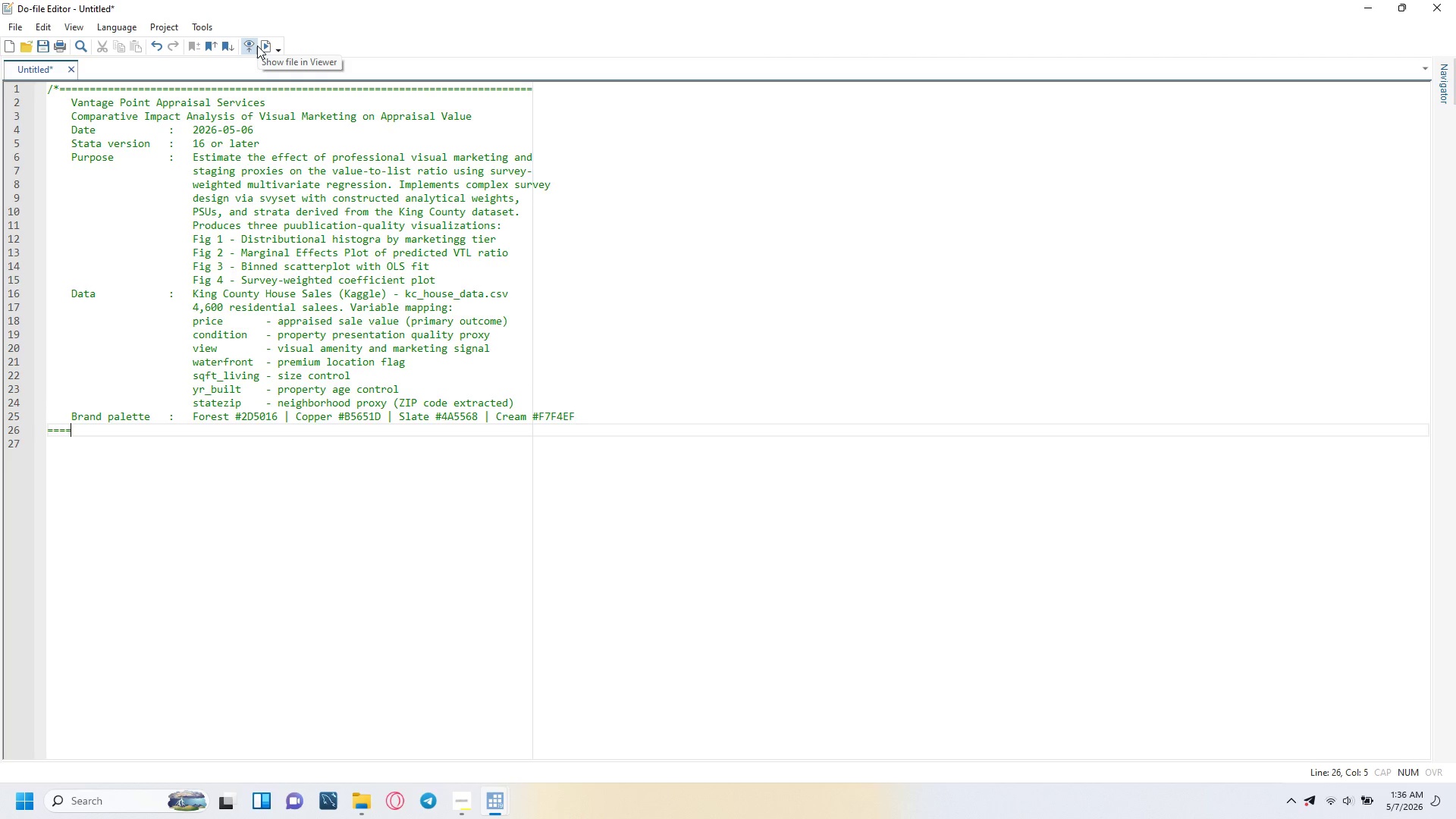 
key(Equal)
 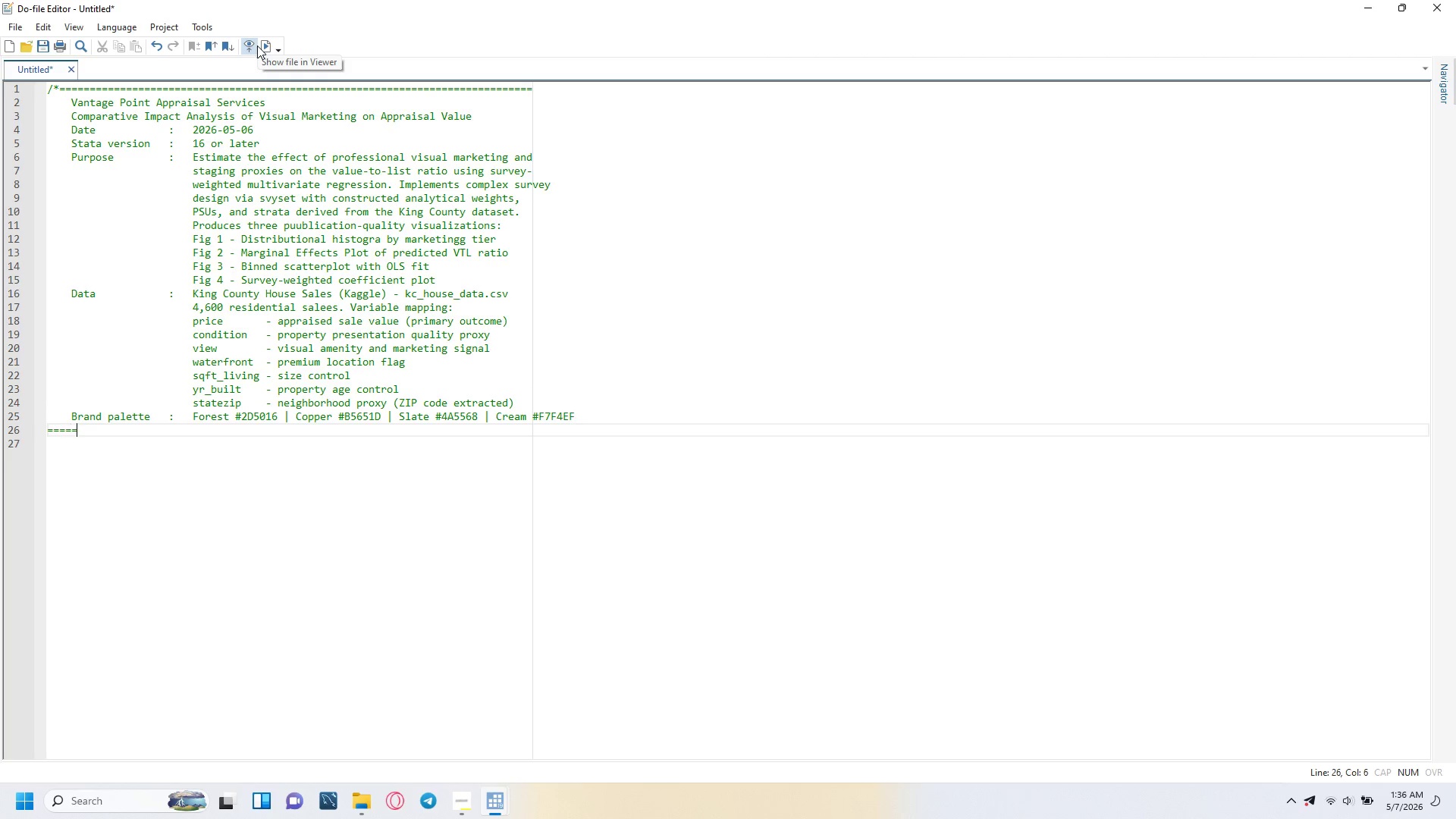 
key(Equal)
 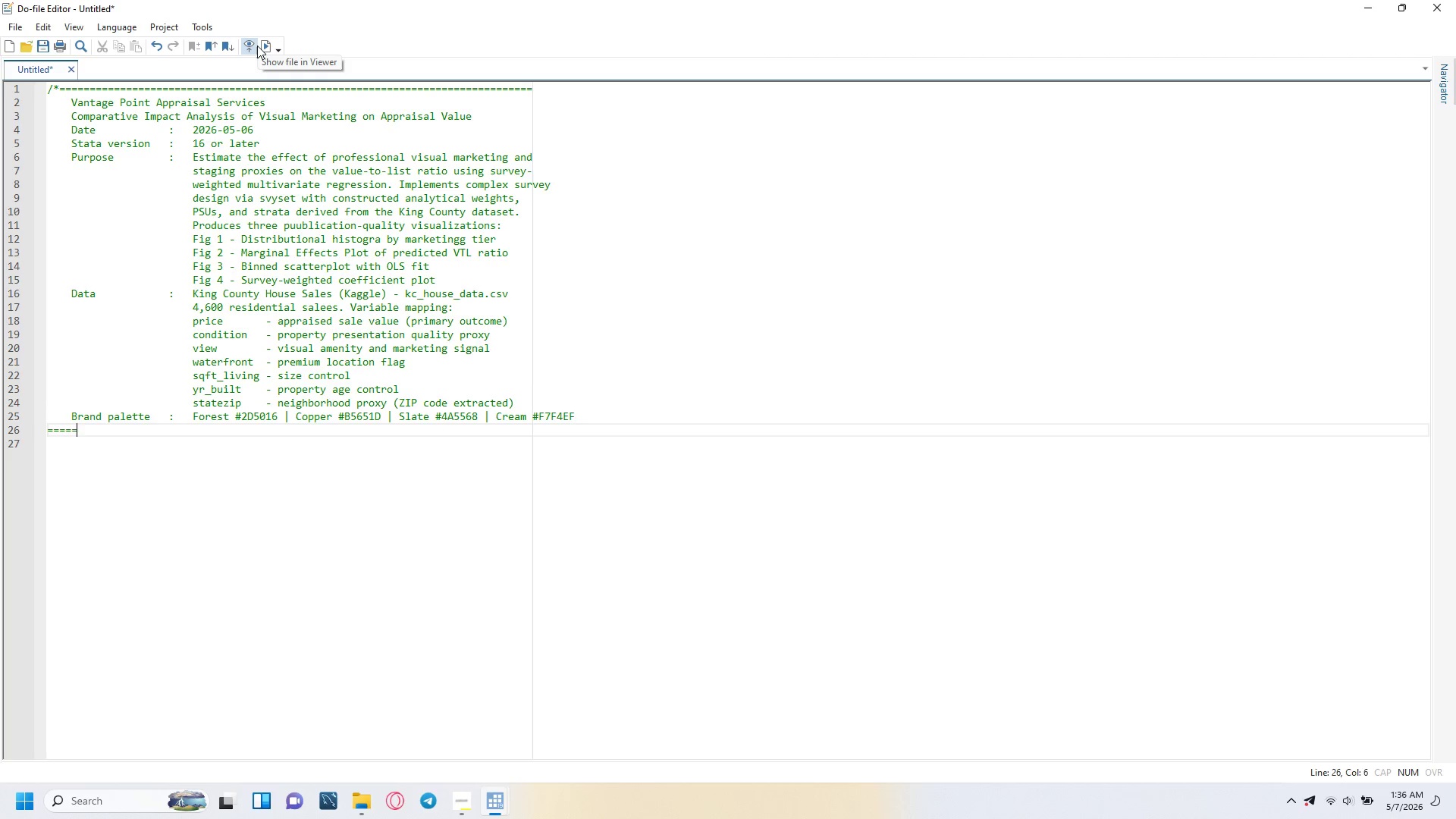 
key(Equal)
 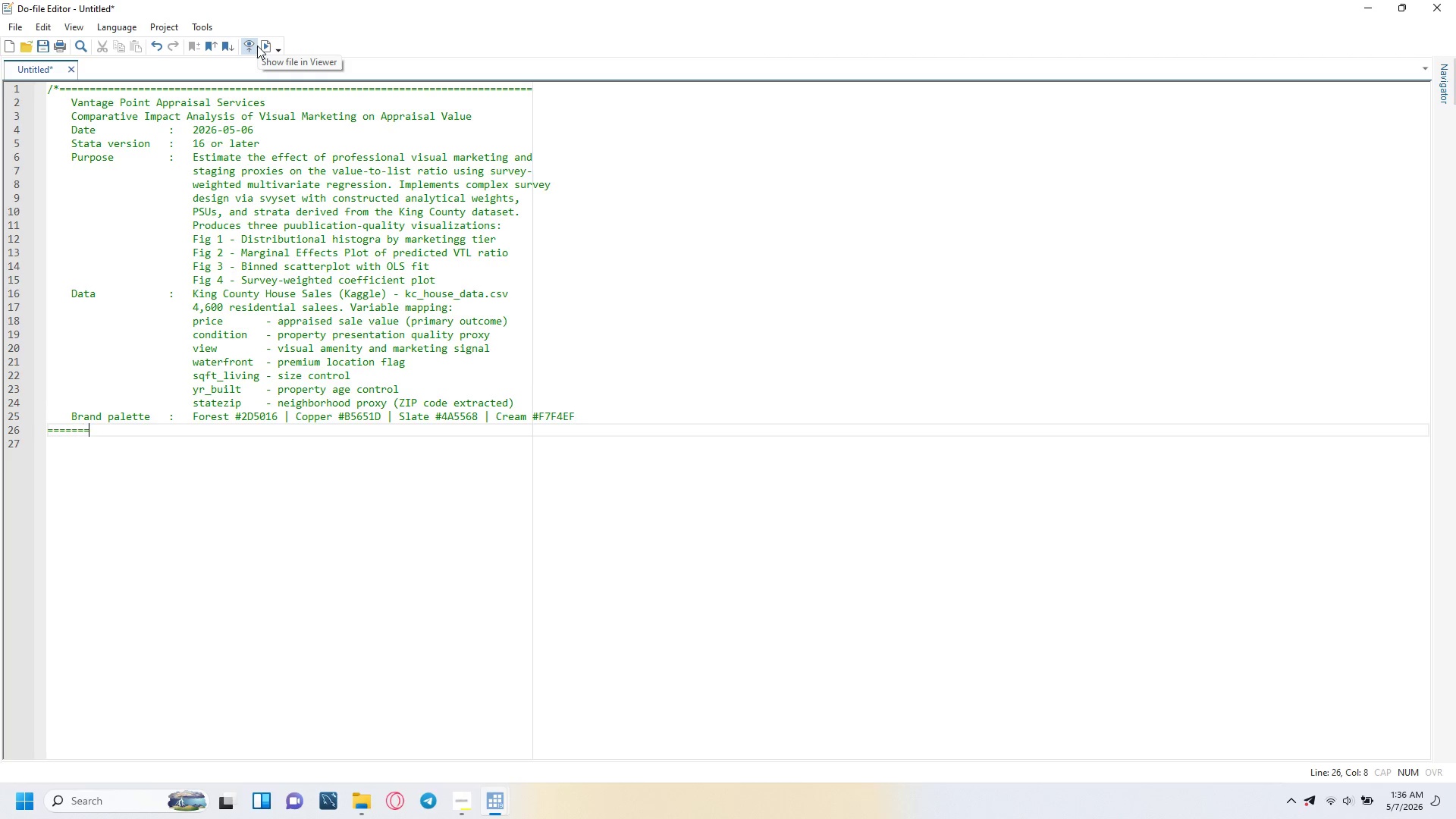 
key(Equal)
 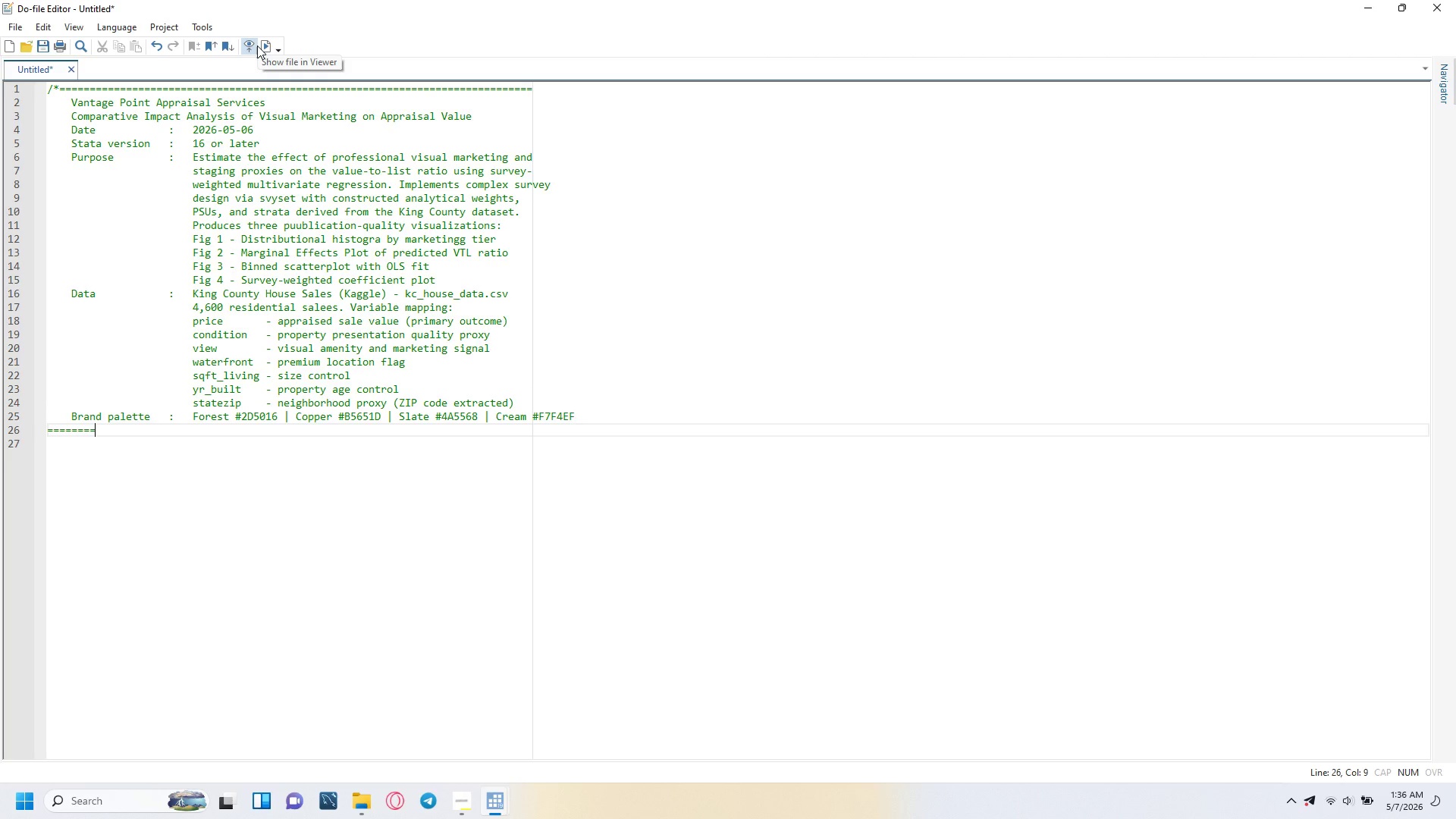 
key(Equal)
 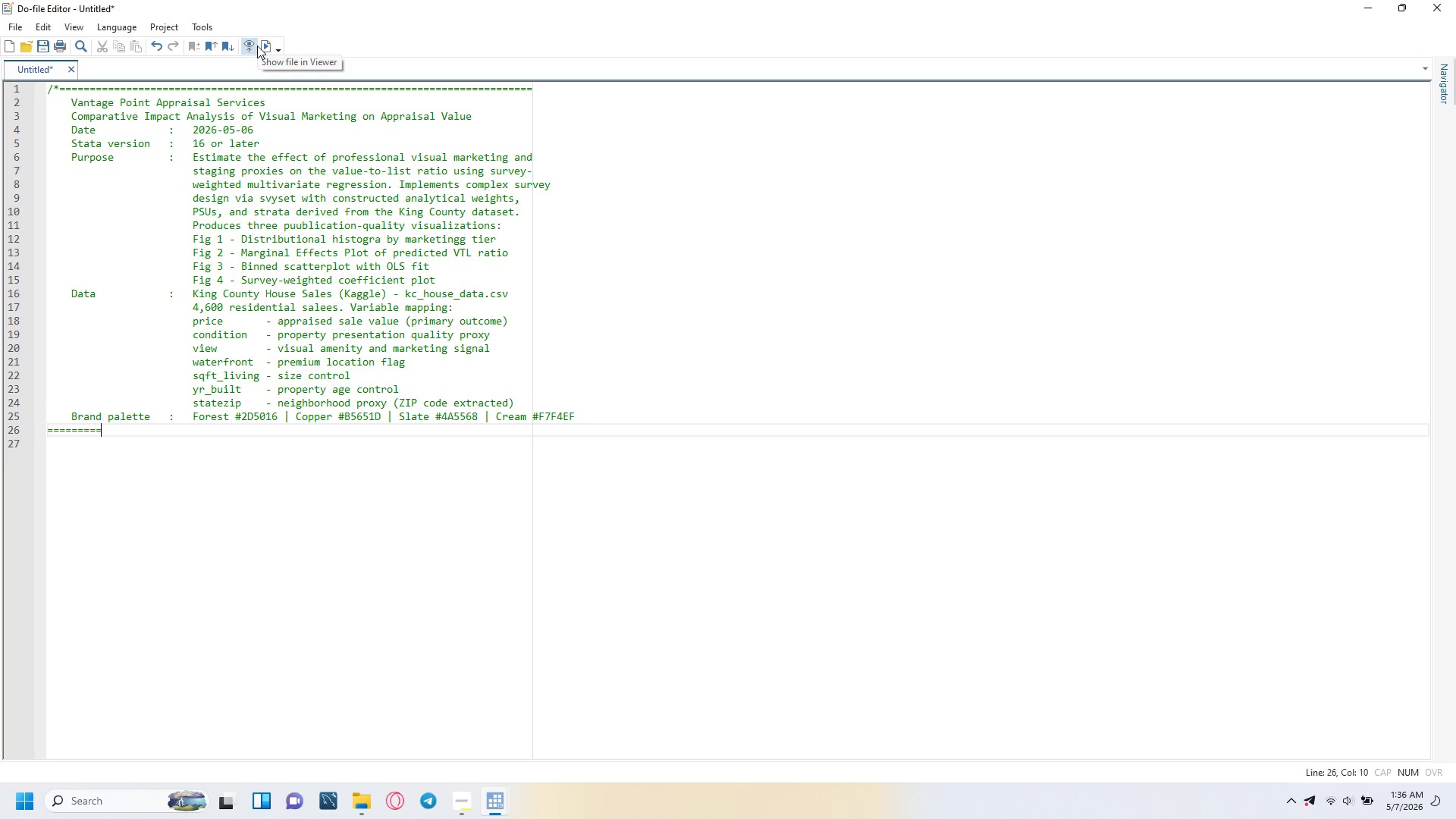 
key(Equal)
 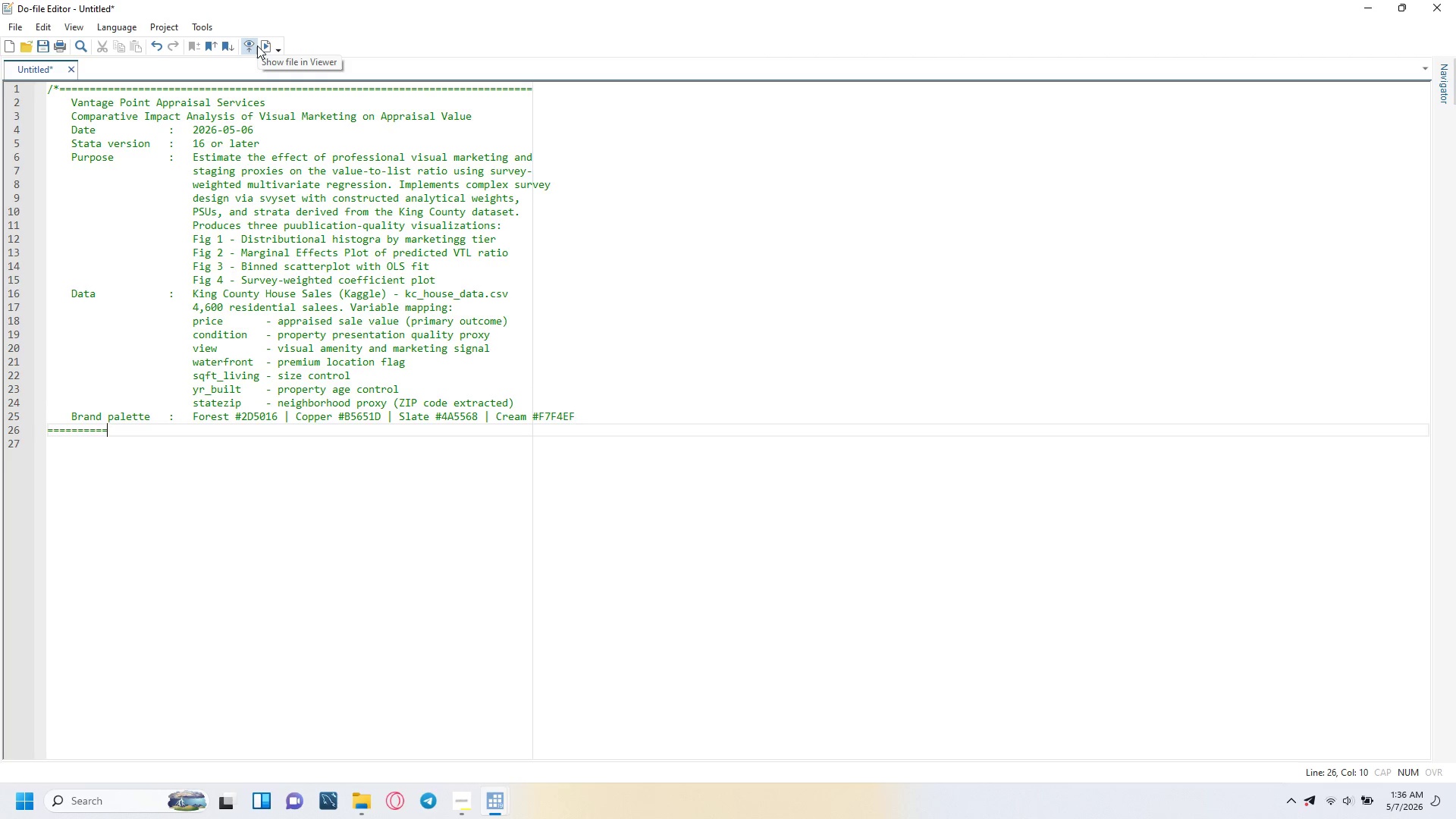 
key(Equal)
 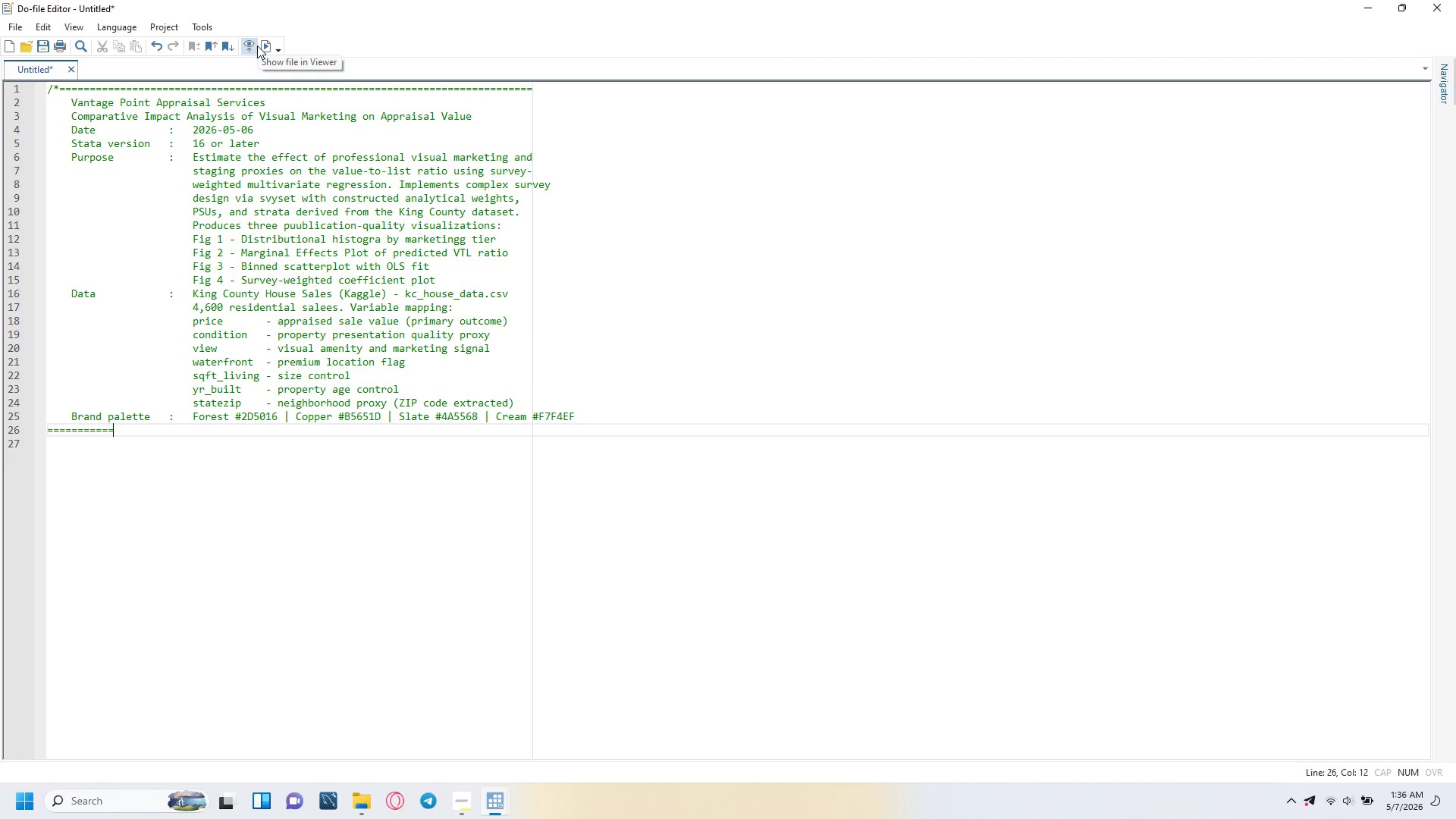 
key(Equal)
 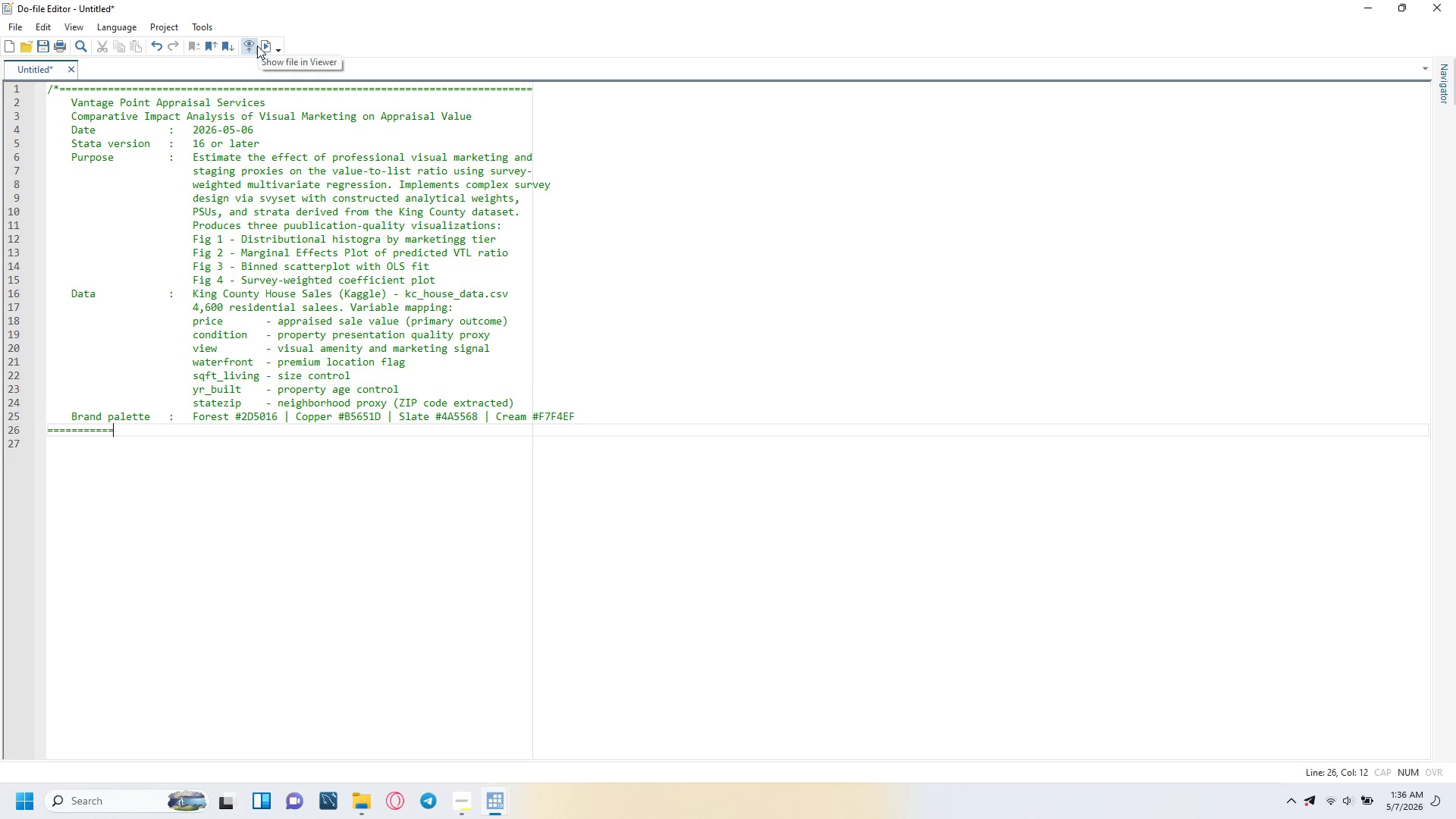 
key(Equal)
 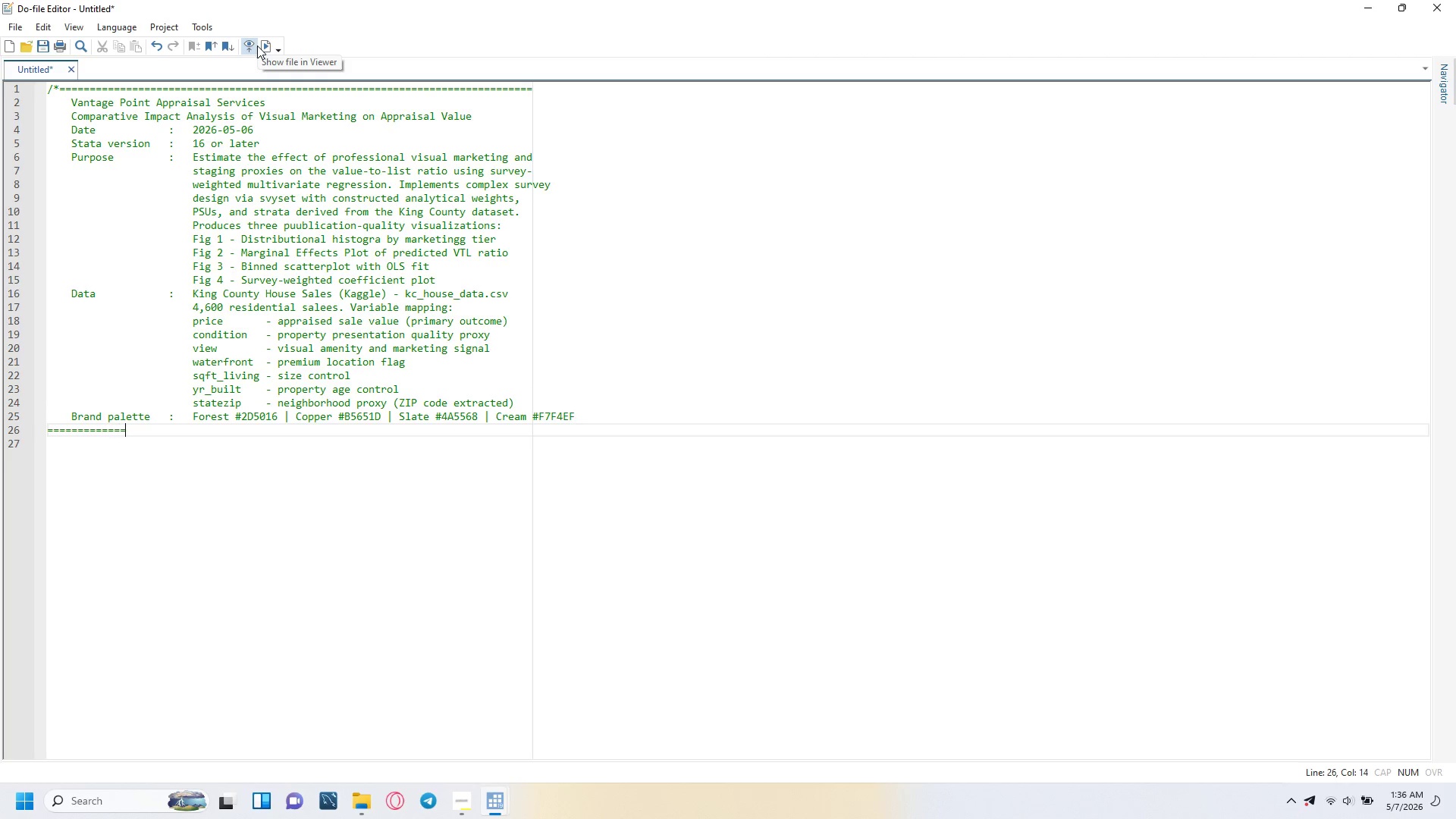 
key(Equal)
 